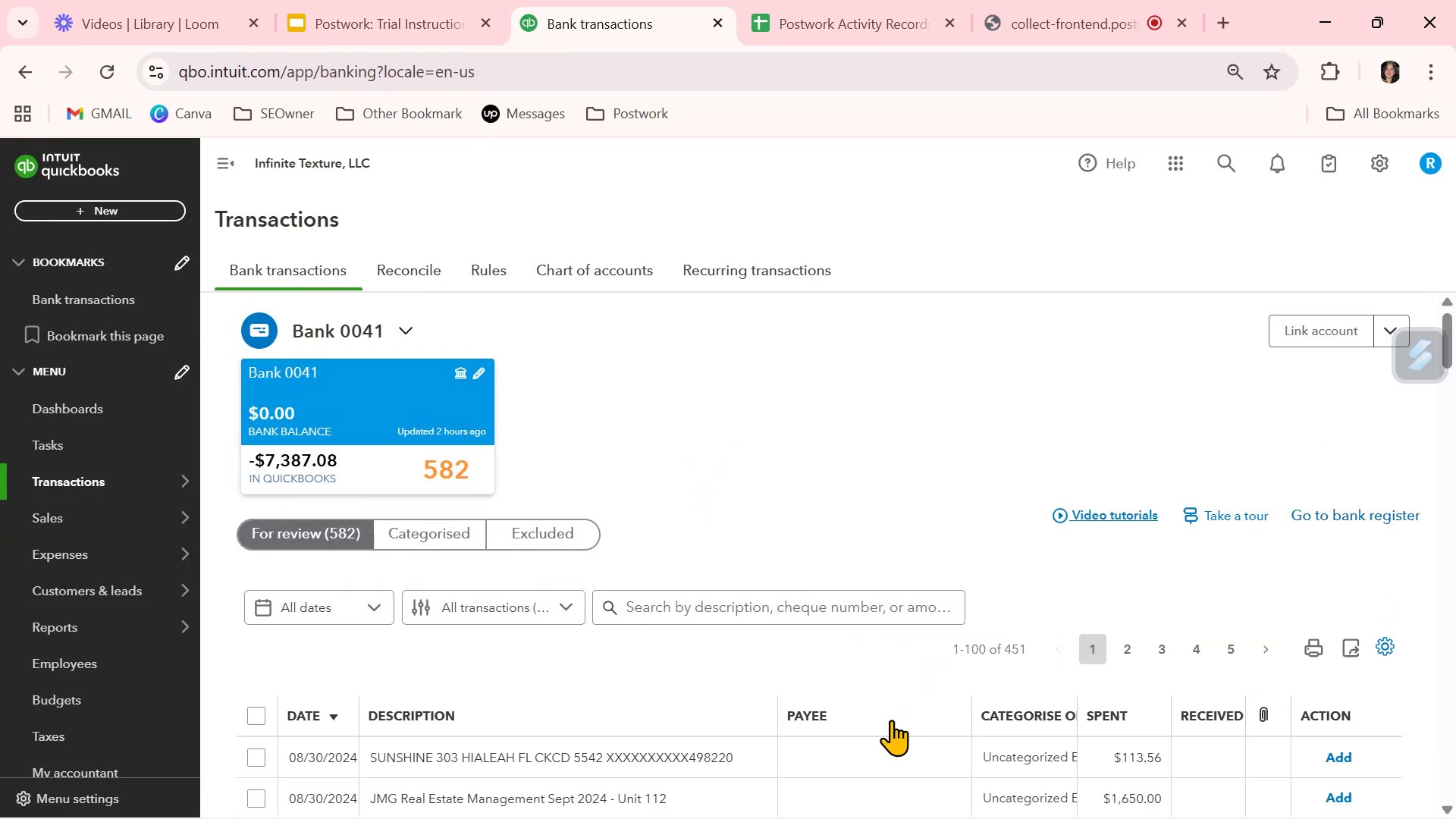 
scroll: coordinate [891, 719], scroll_direction: down, amount: 1.0
 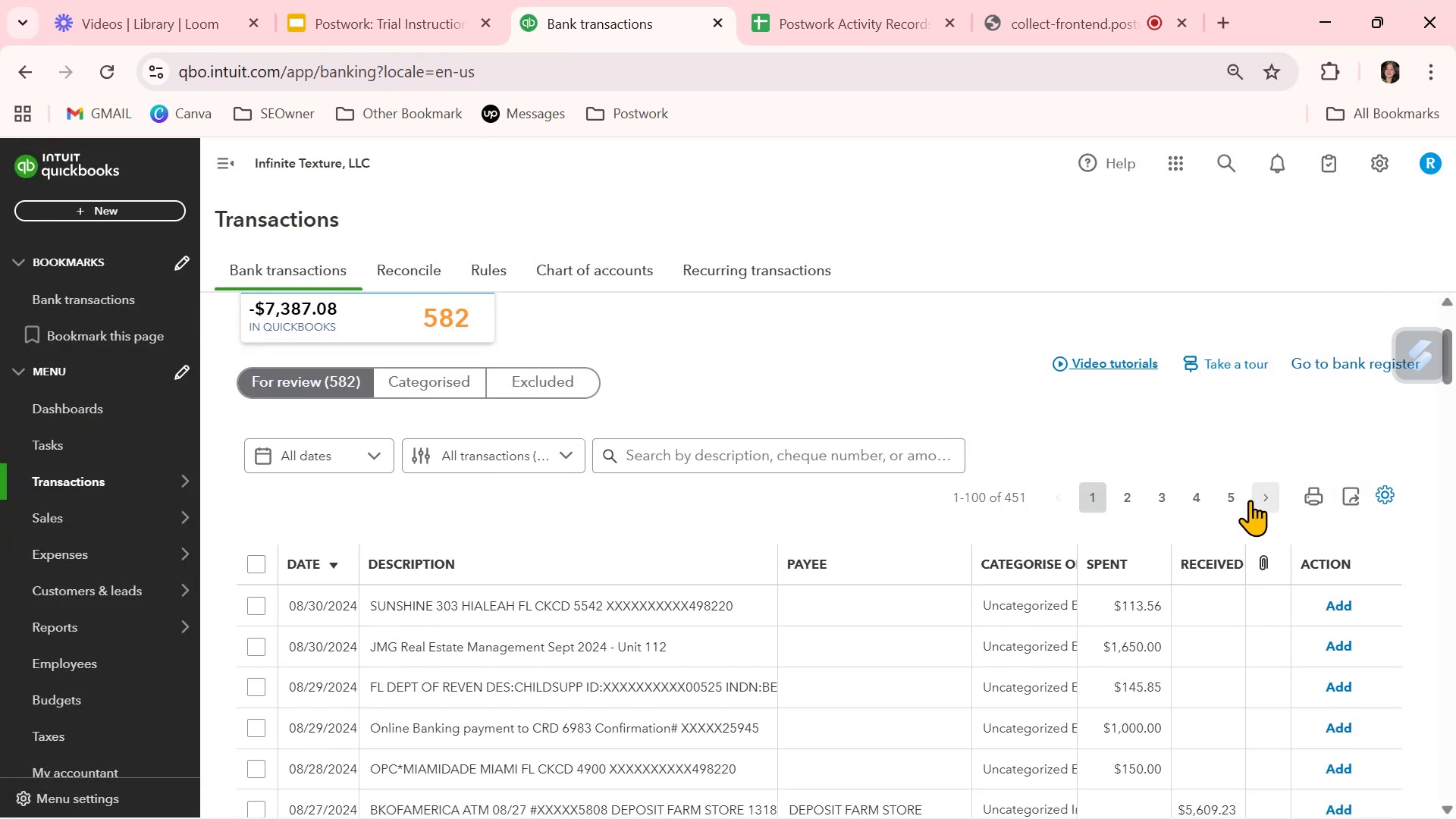 
left_click([1234, 499])
 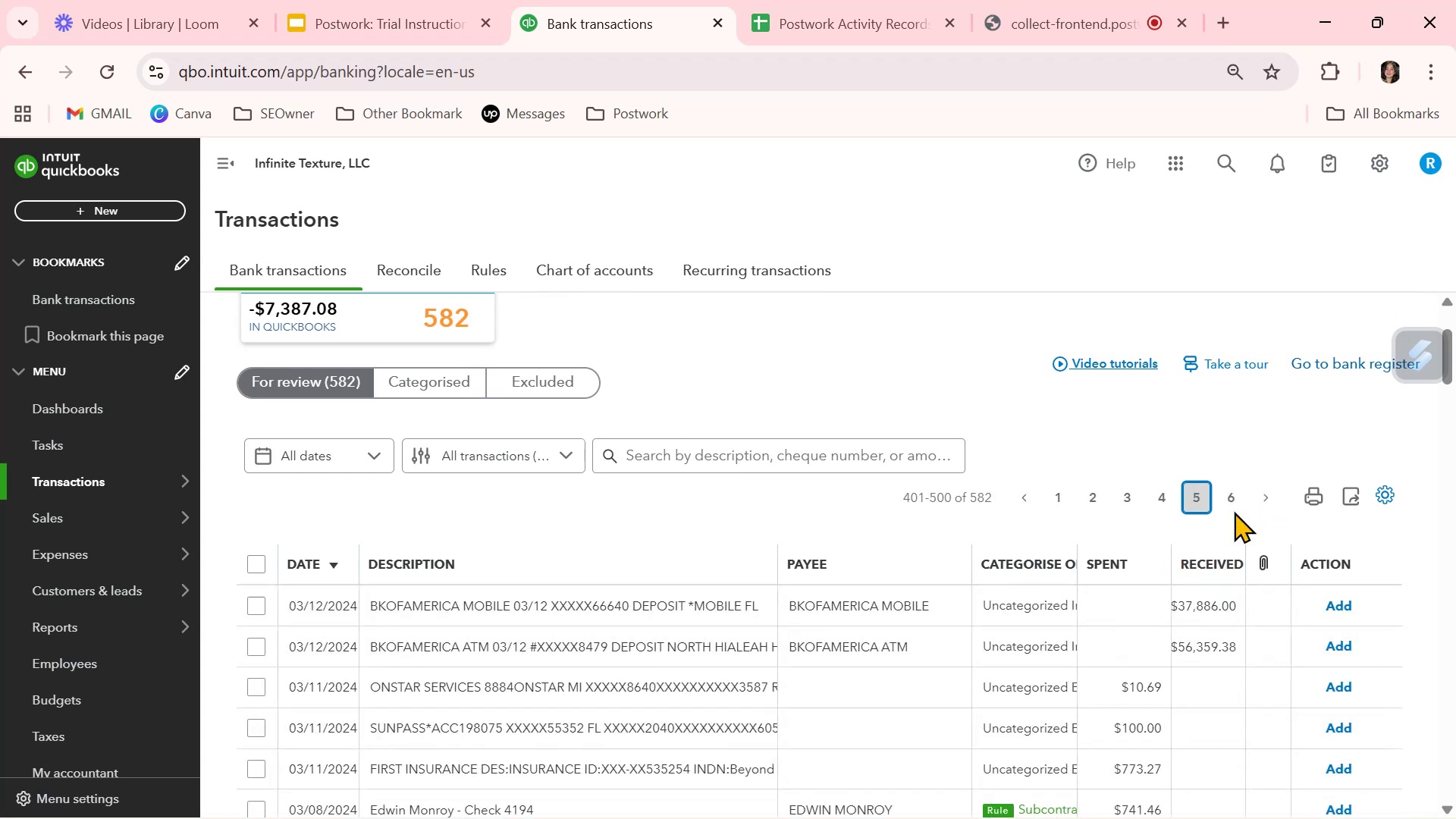 
left_click([1241, 499])
 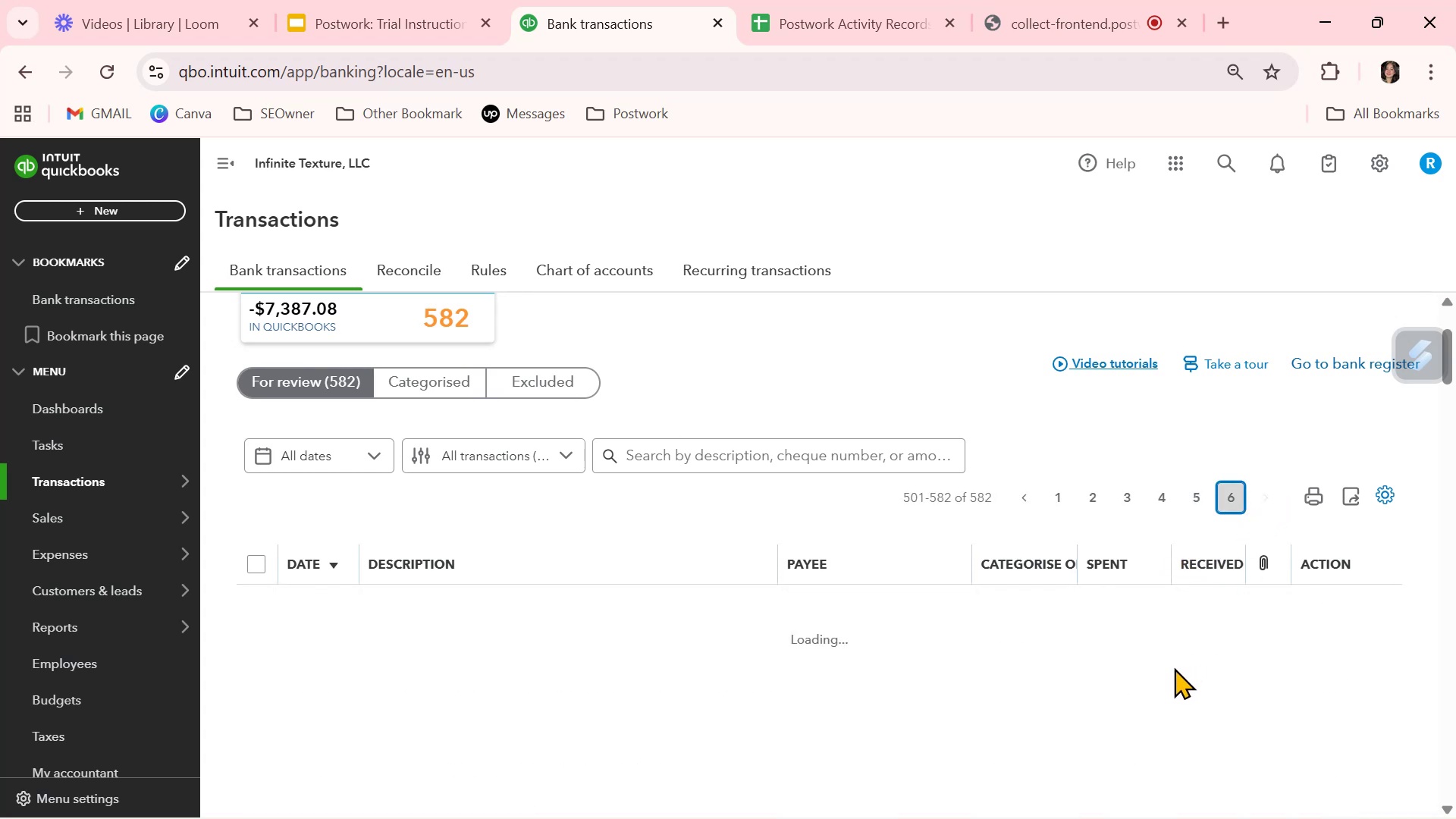 
scroll: coordinate [1174, 667], scroll_direction: down, amount: 3.0
 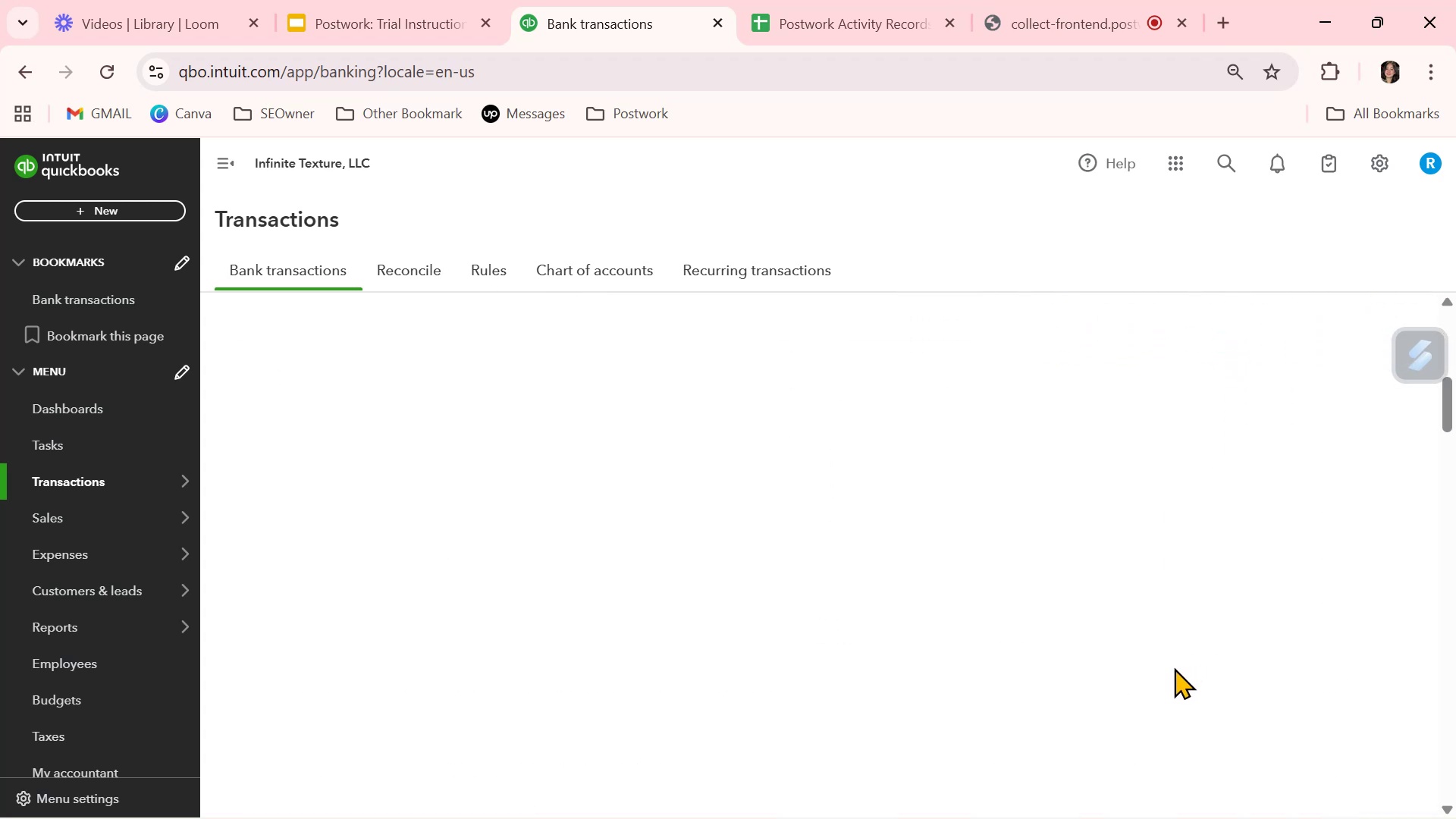 
scroll: coordinate [1174, 667], scroll_direction: up, amount: 2.0
 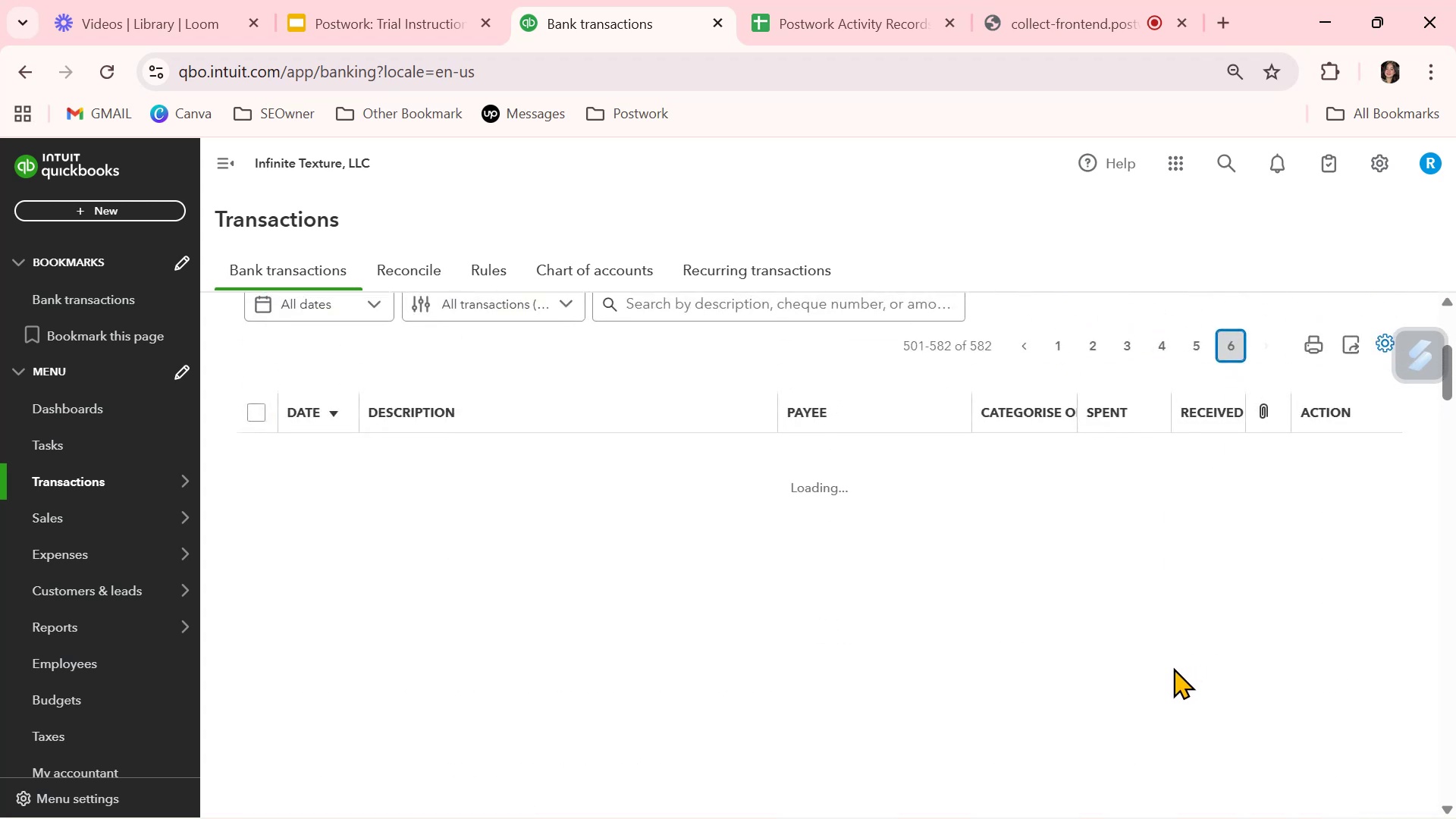 
scroll: coordinate [1173, 667], scroll_direction: down, amount: 1.0
 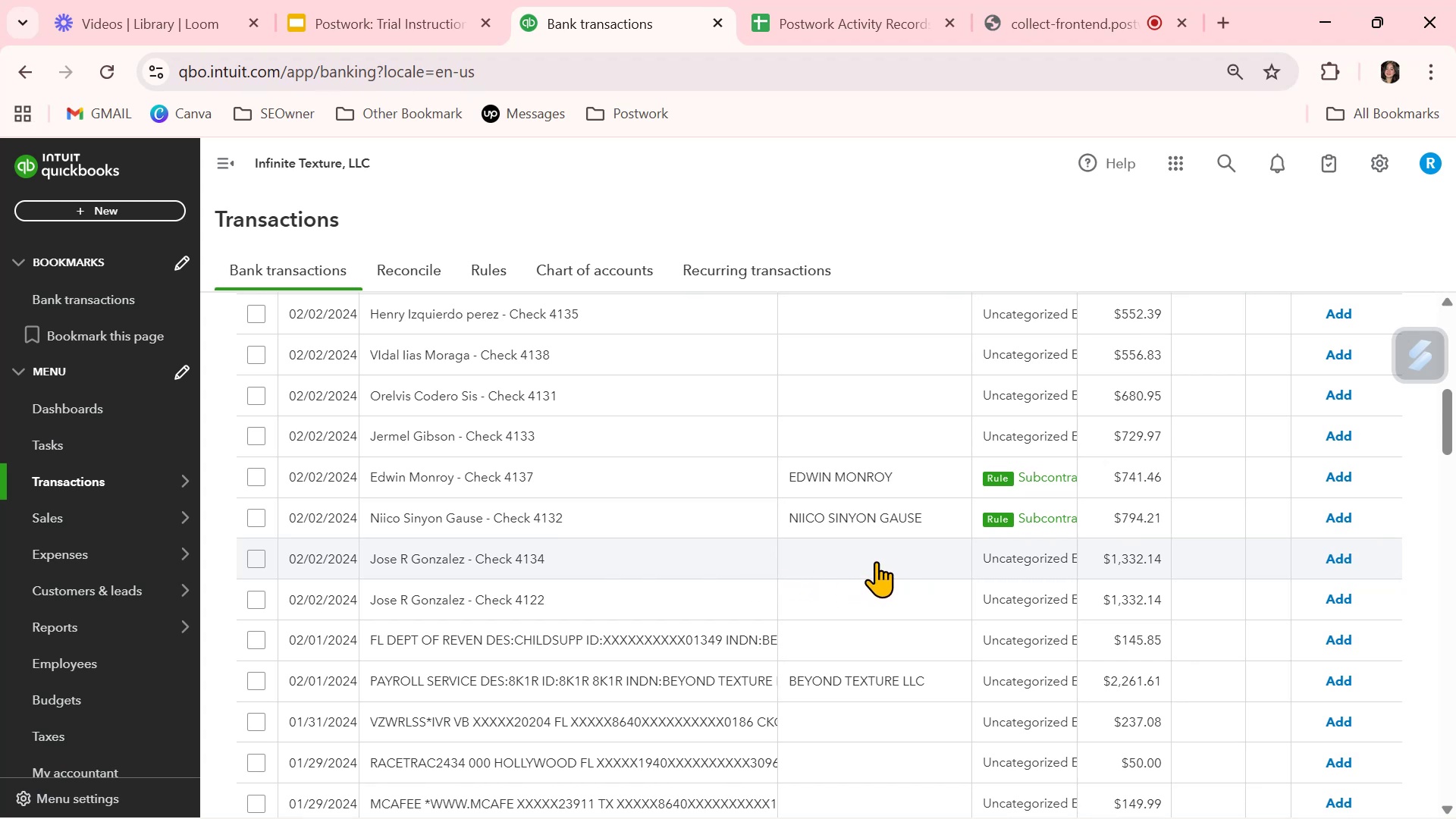 
left_click([877, 560])
 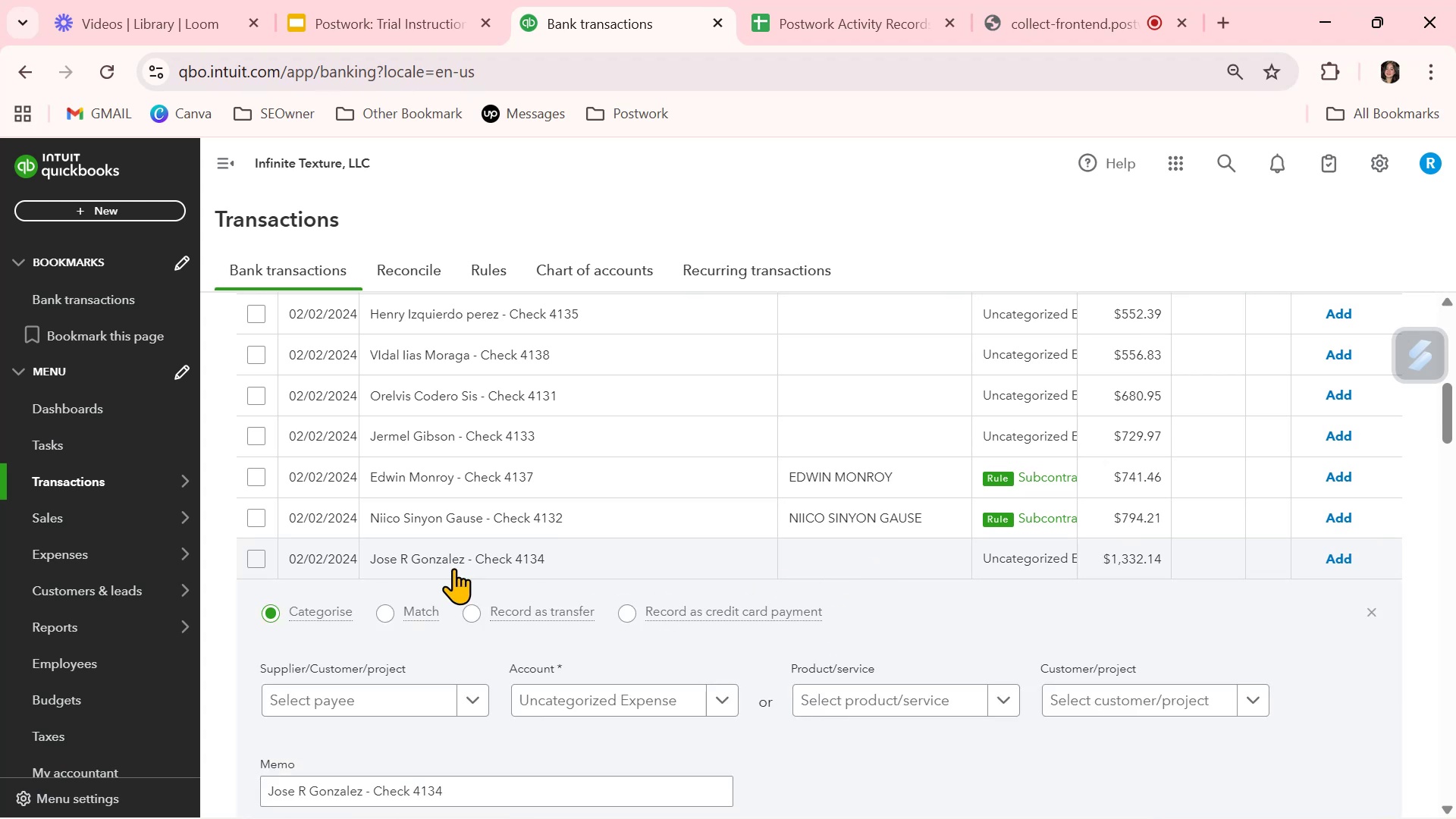 
scroll: coordinate [466, 650], scroll_direction: down, amount: 3.0
 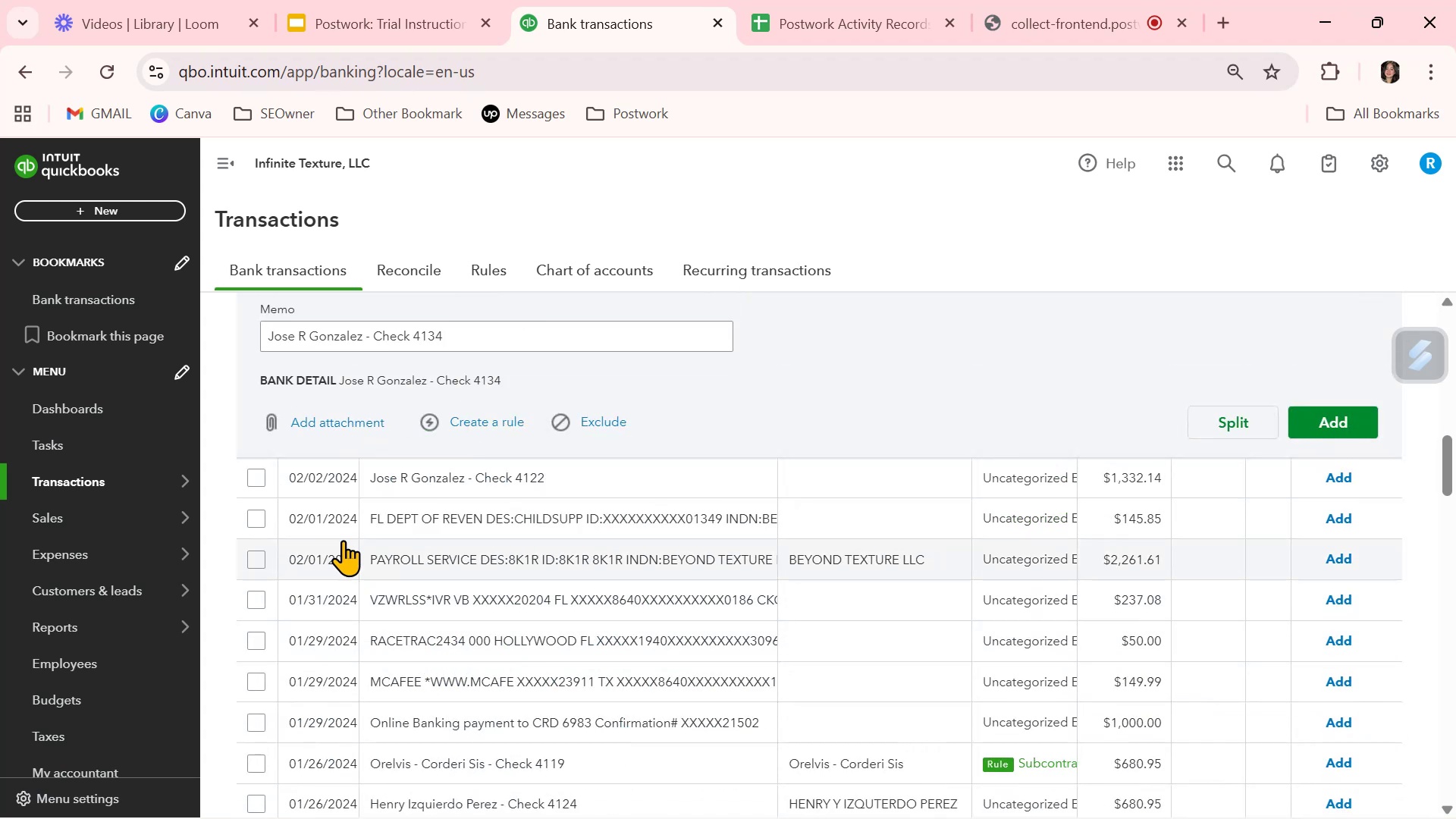 
scroll: coordinate [366, 468], scroll_direction: up, amount: 1.0
 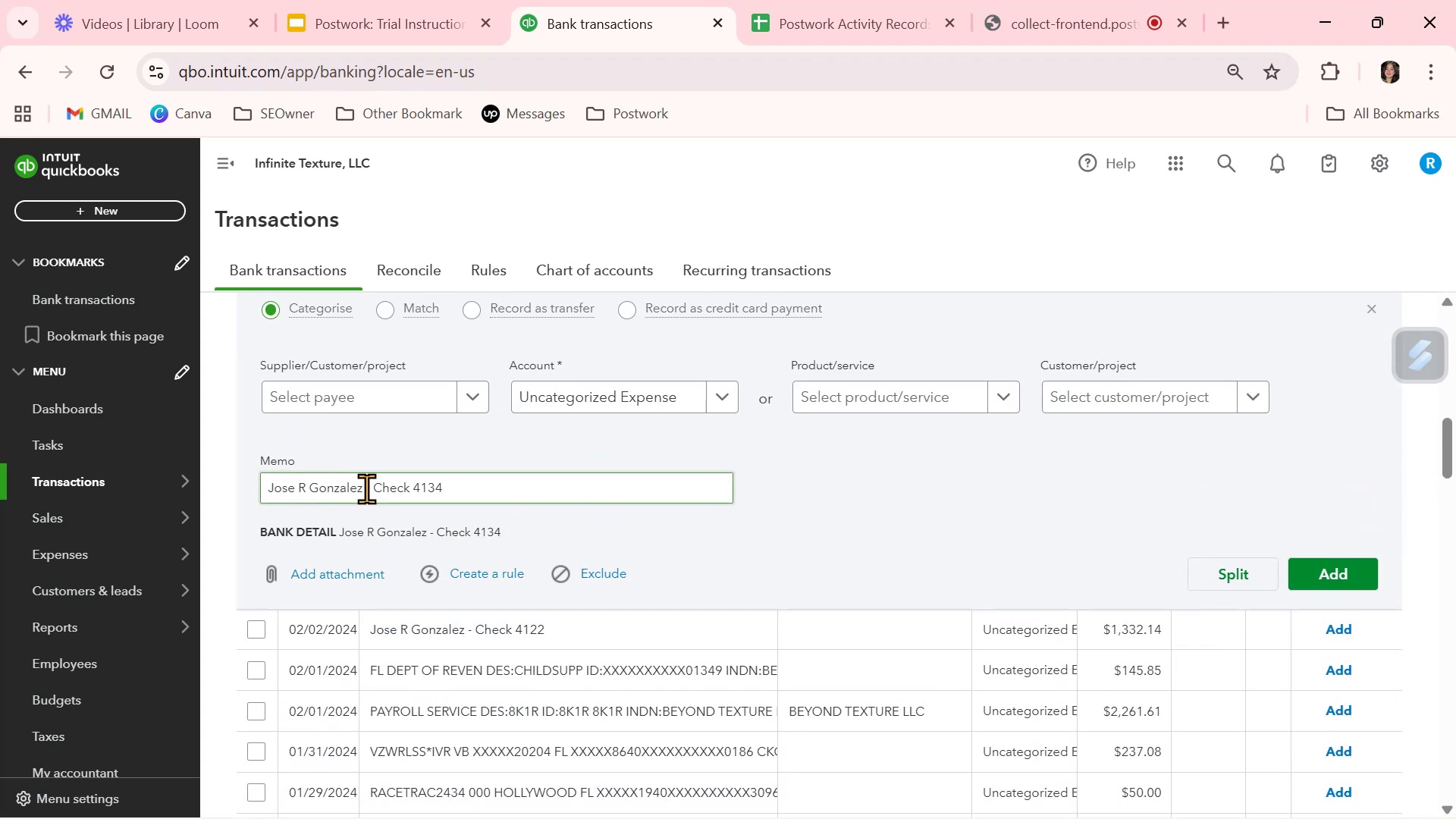 
left_click_drag(start_coordinate=[362, 488], to_coordinate=[248, 492])
 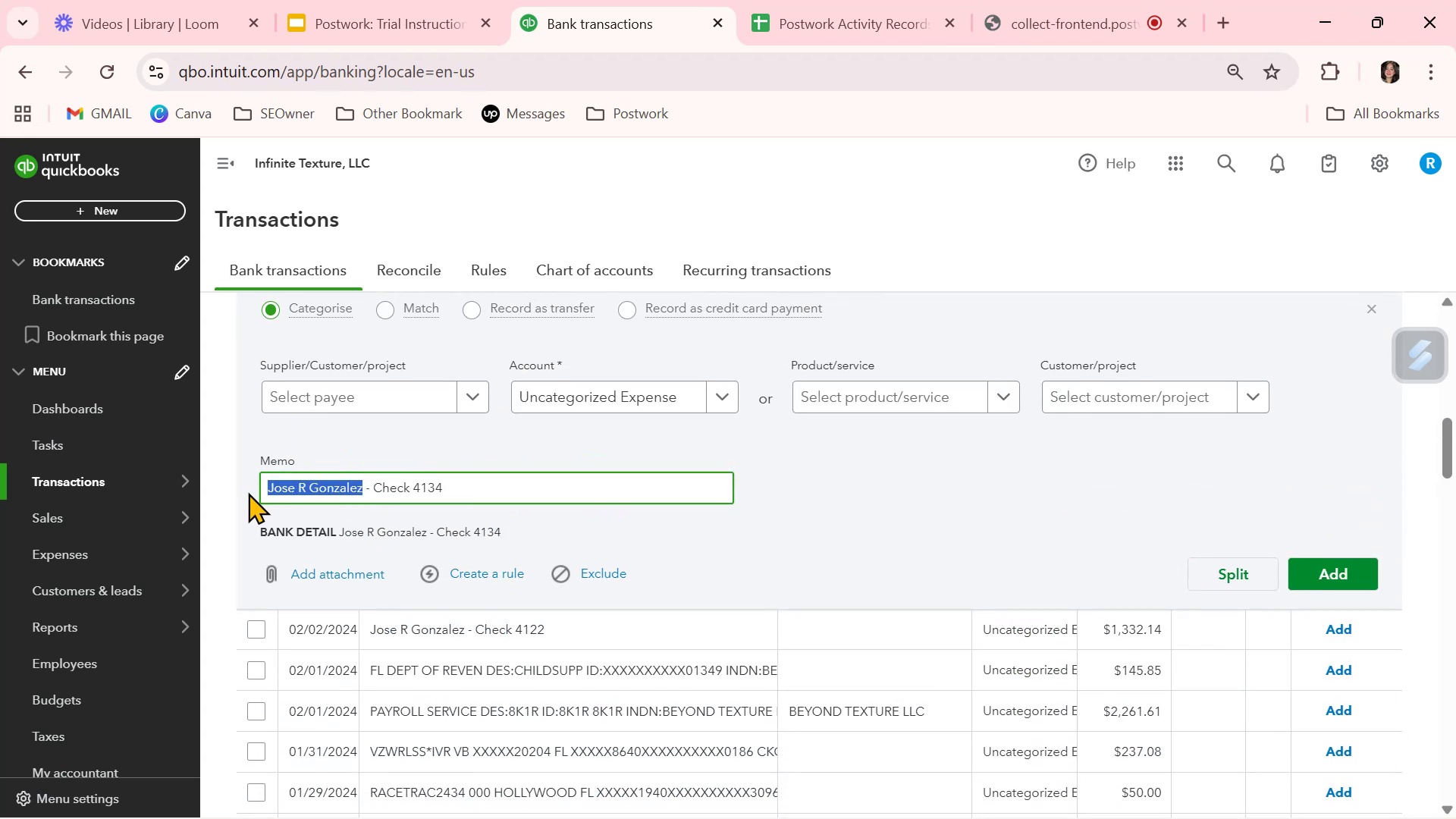 
key(Control+ControlLeft)
 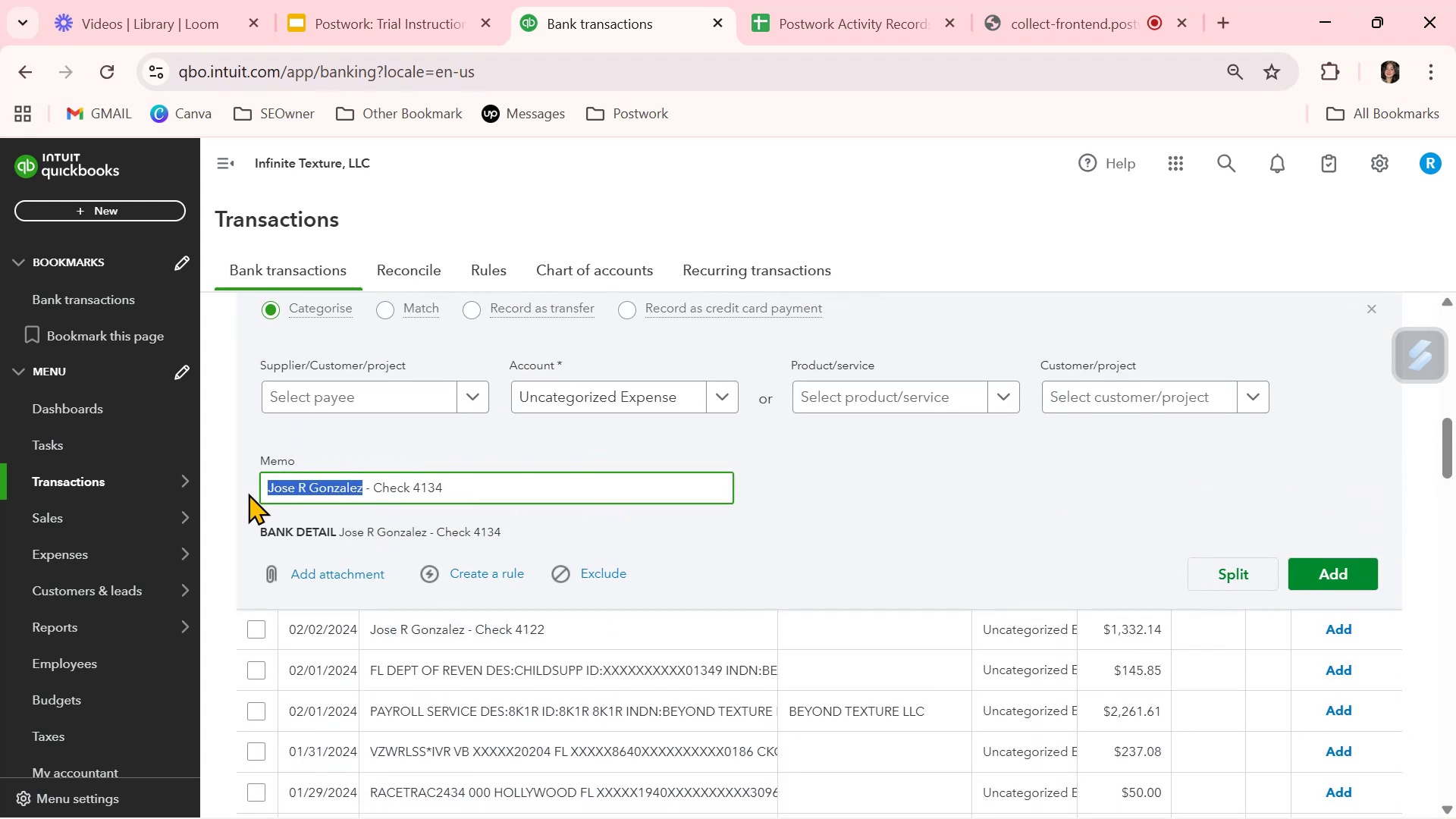 
key(Control+C)
 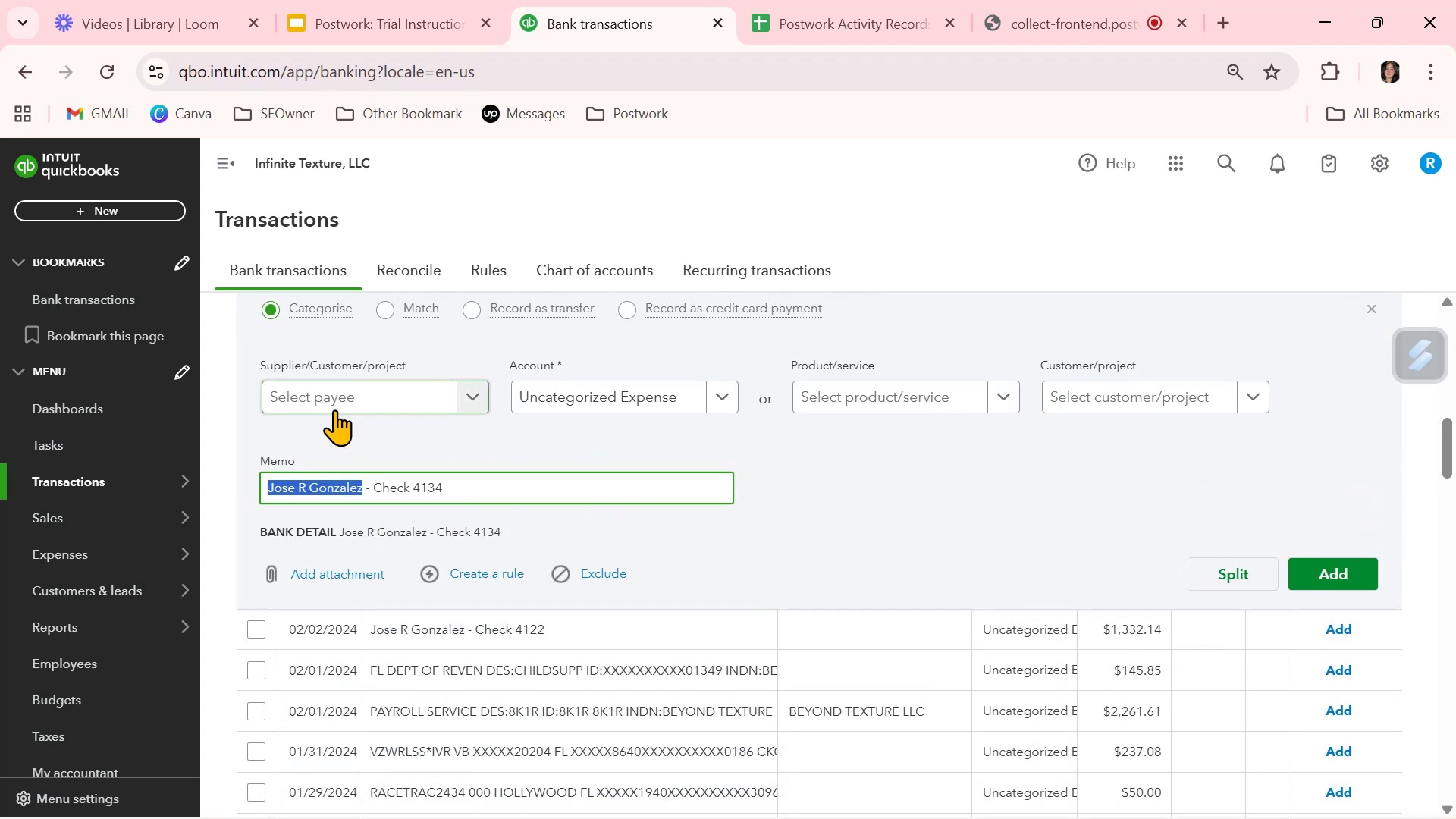 
left_click([337, 405])
 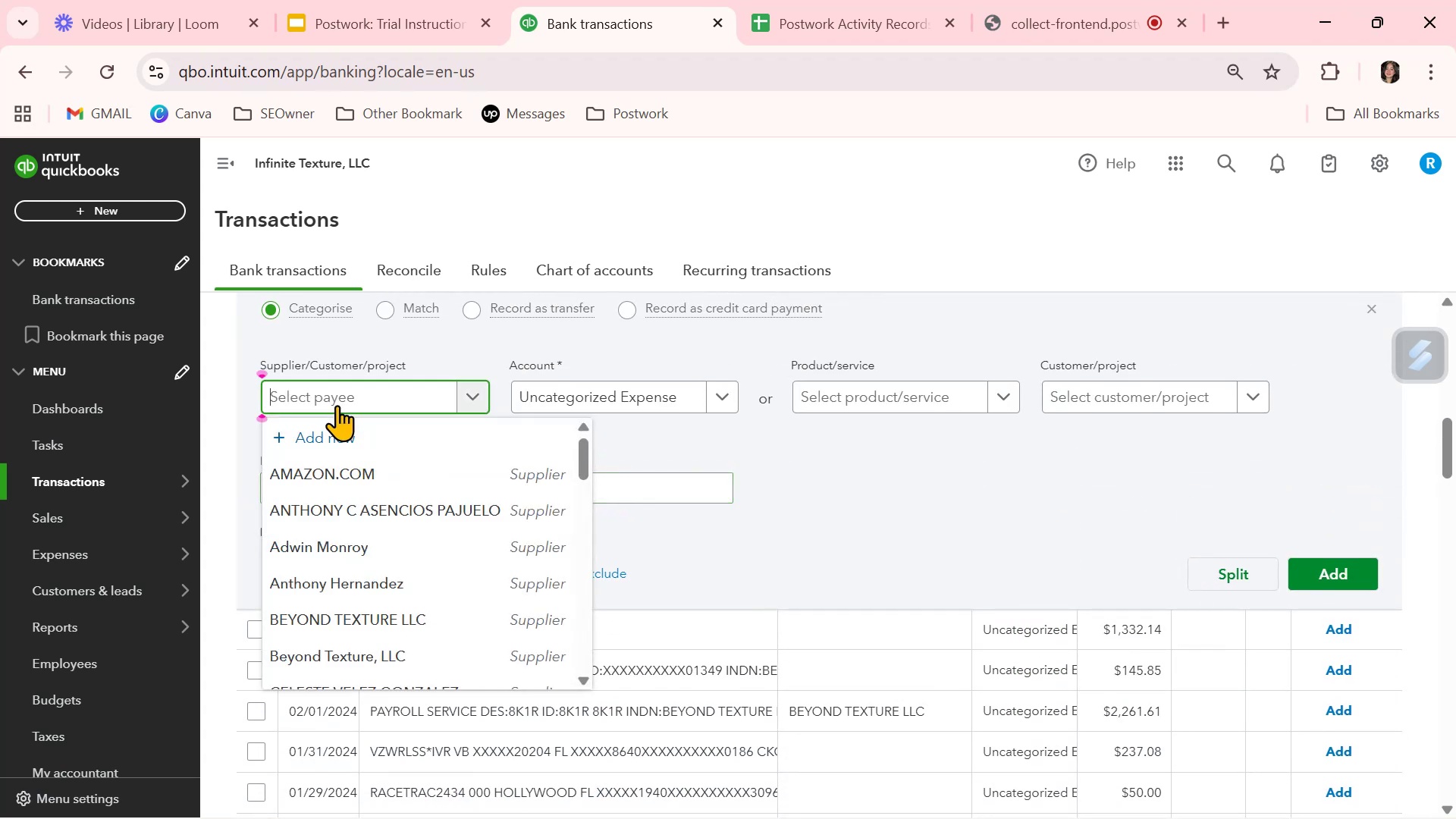 
key(Control+ControlLeft)
 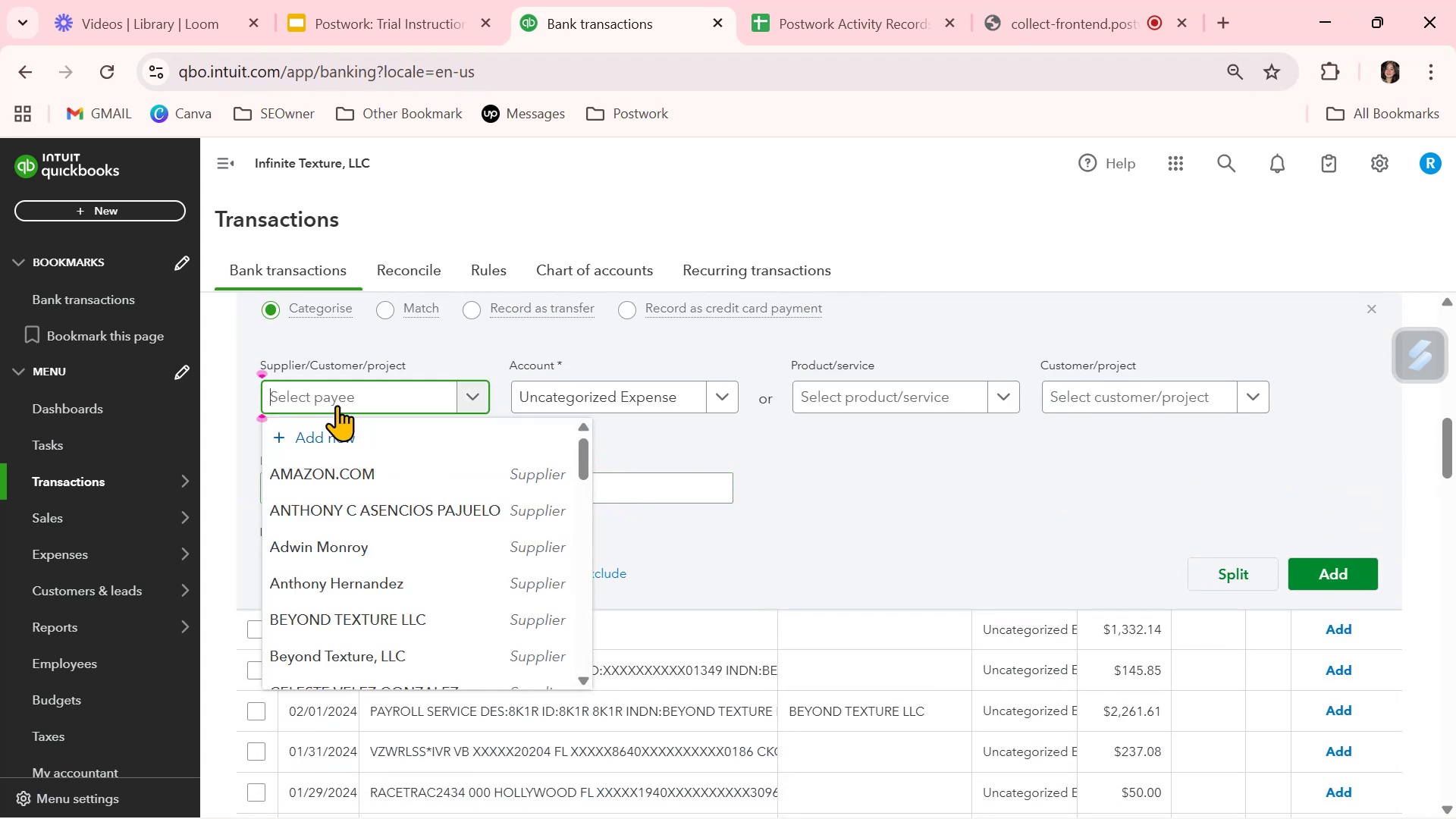 
key(Control+V)
 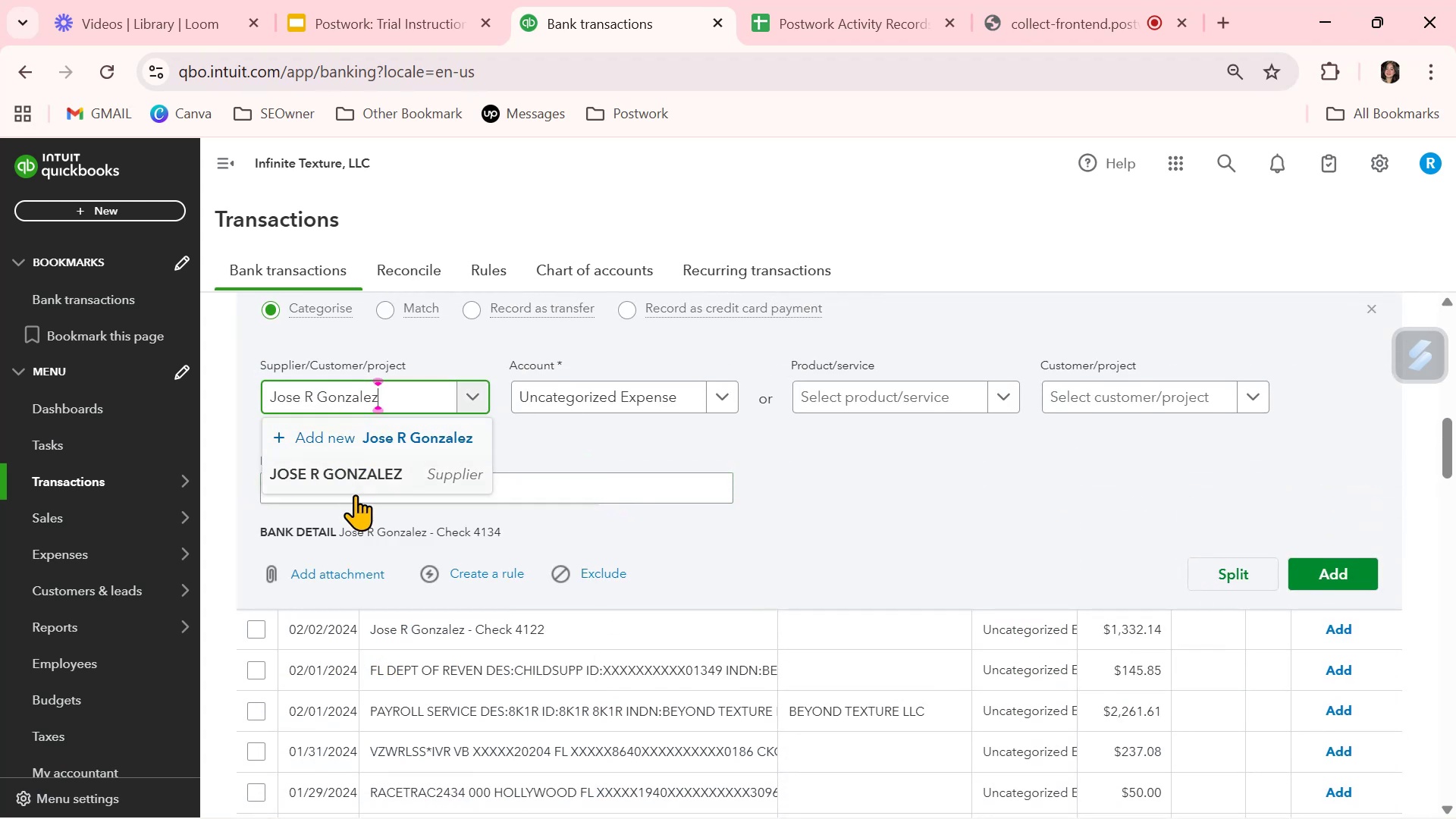 
left_click([359, 478])
 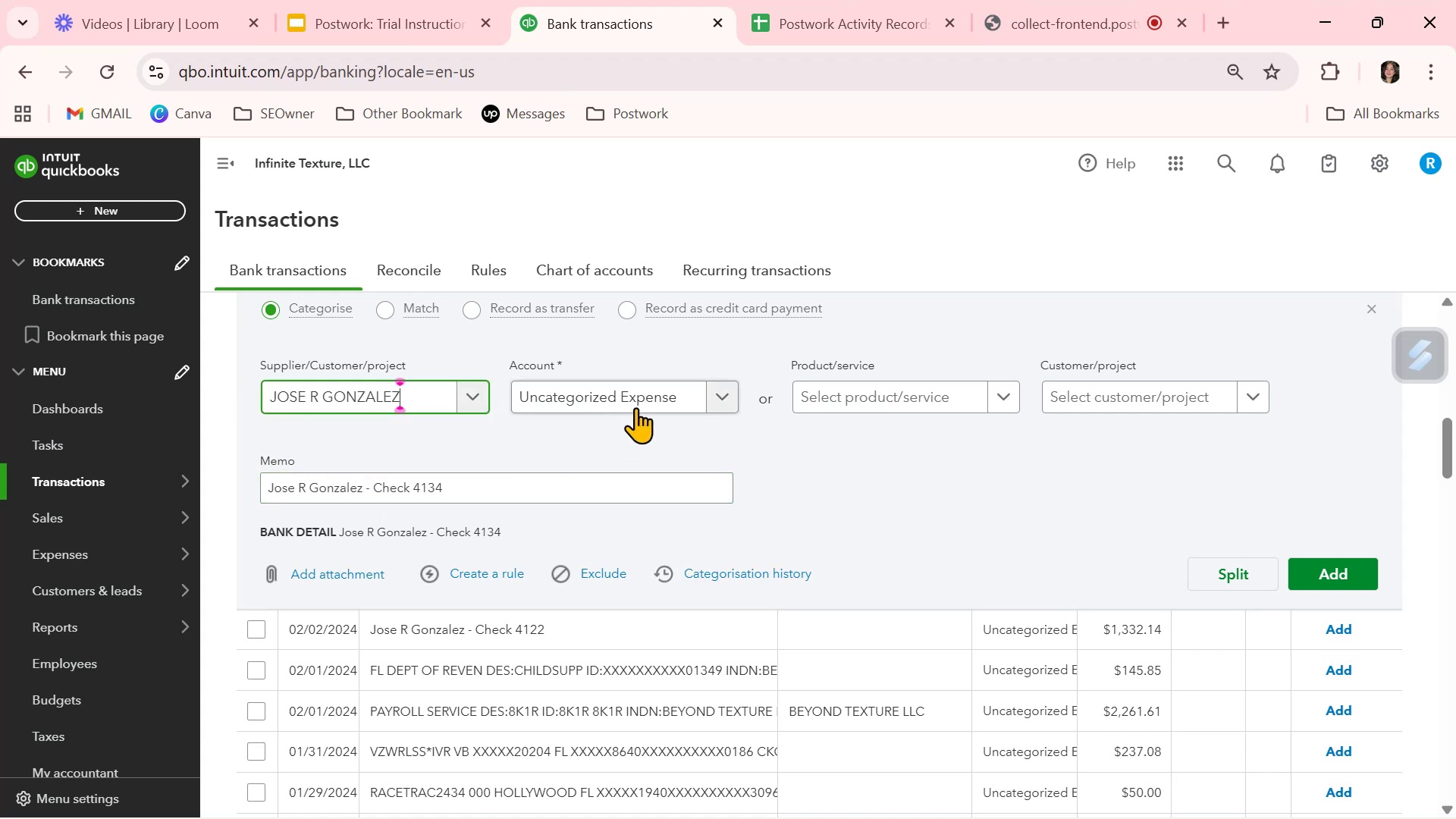 
left_click([638, 401])
 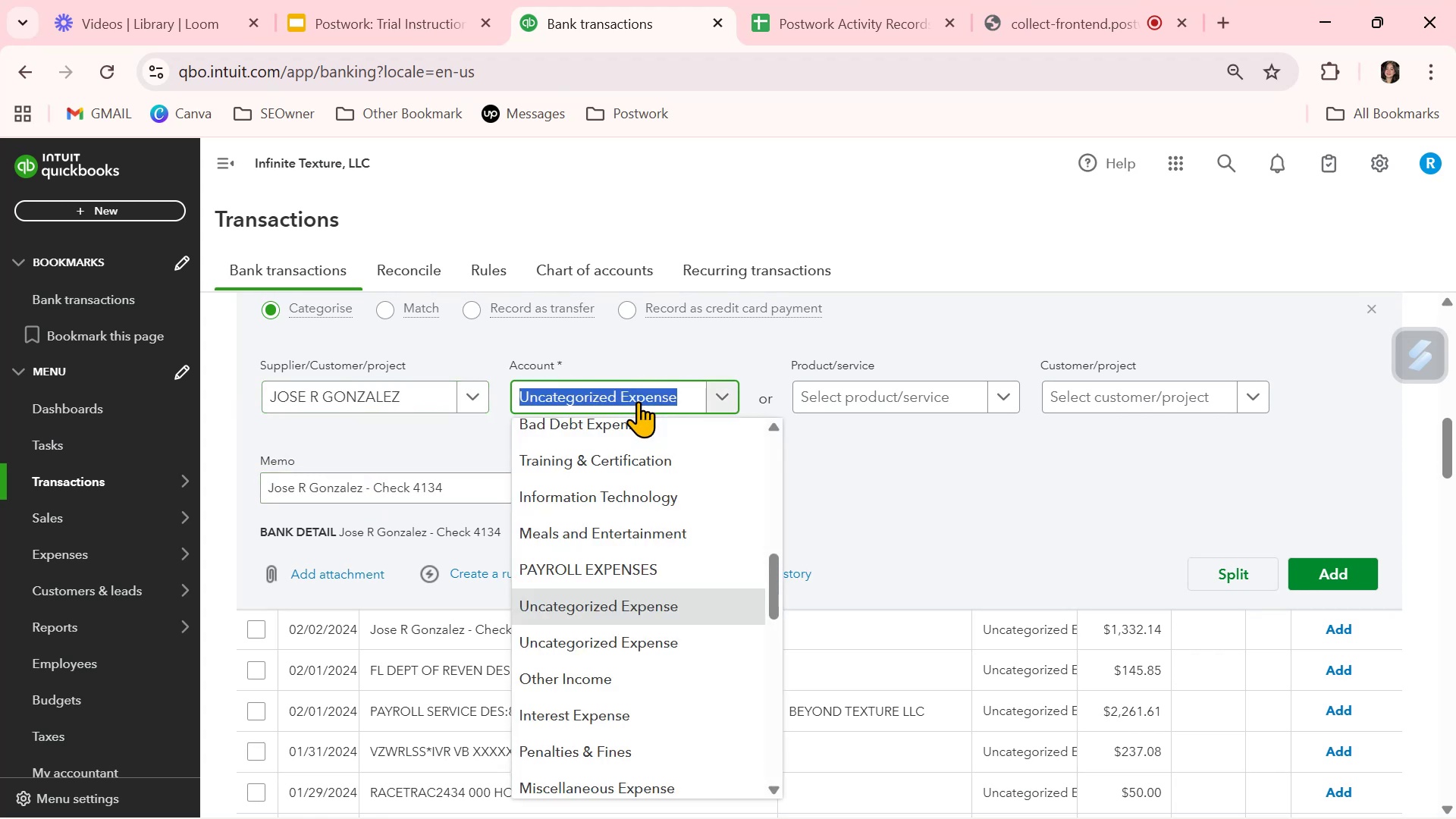 
type(sun)
key(Backspace)
type(b)
 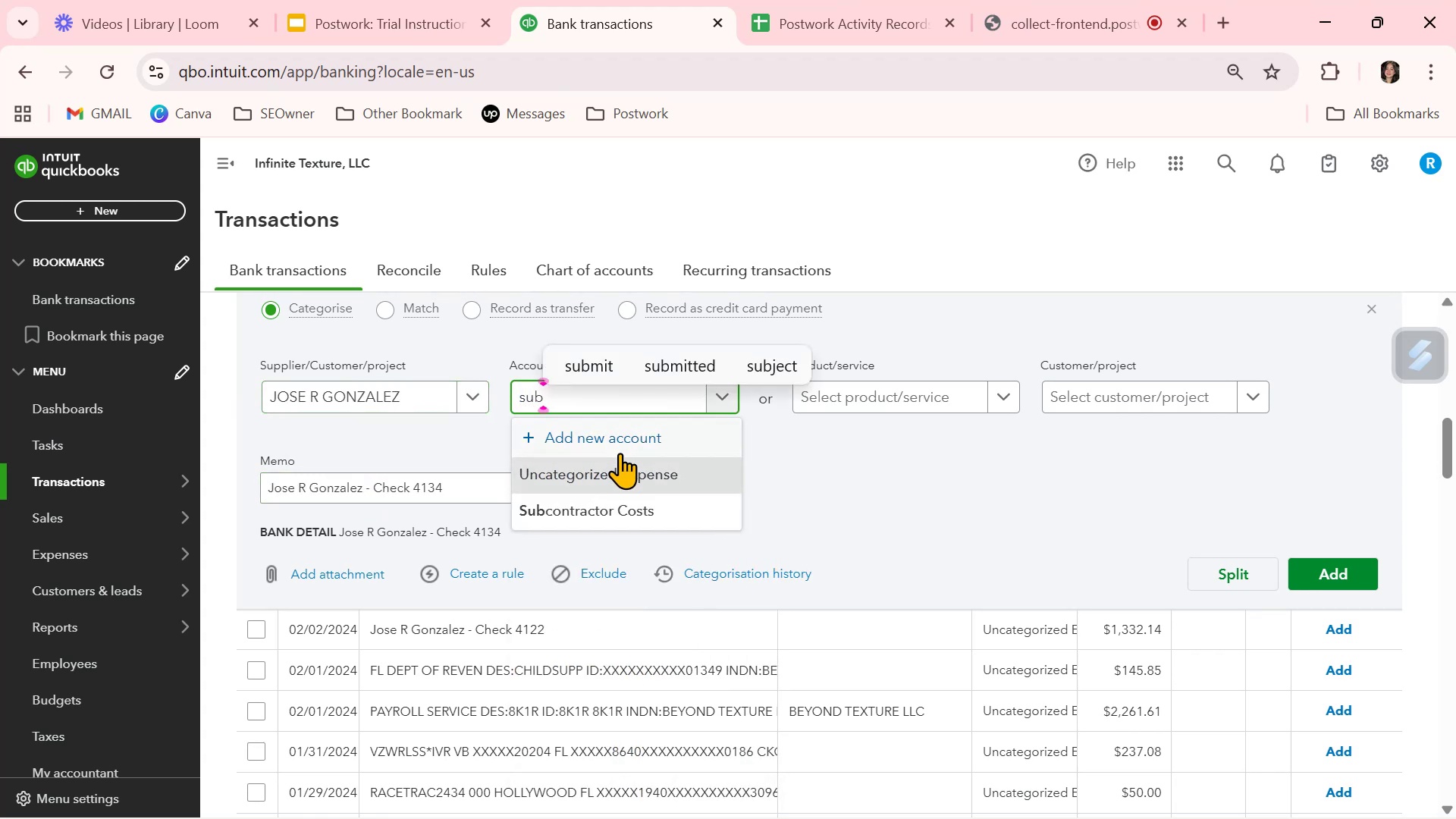 
left_click([598, 515])
 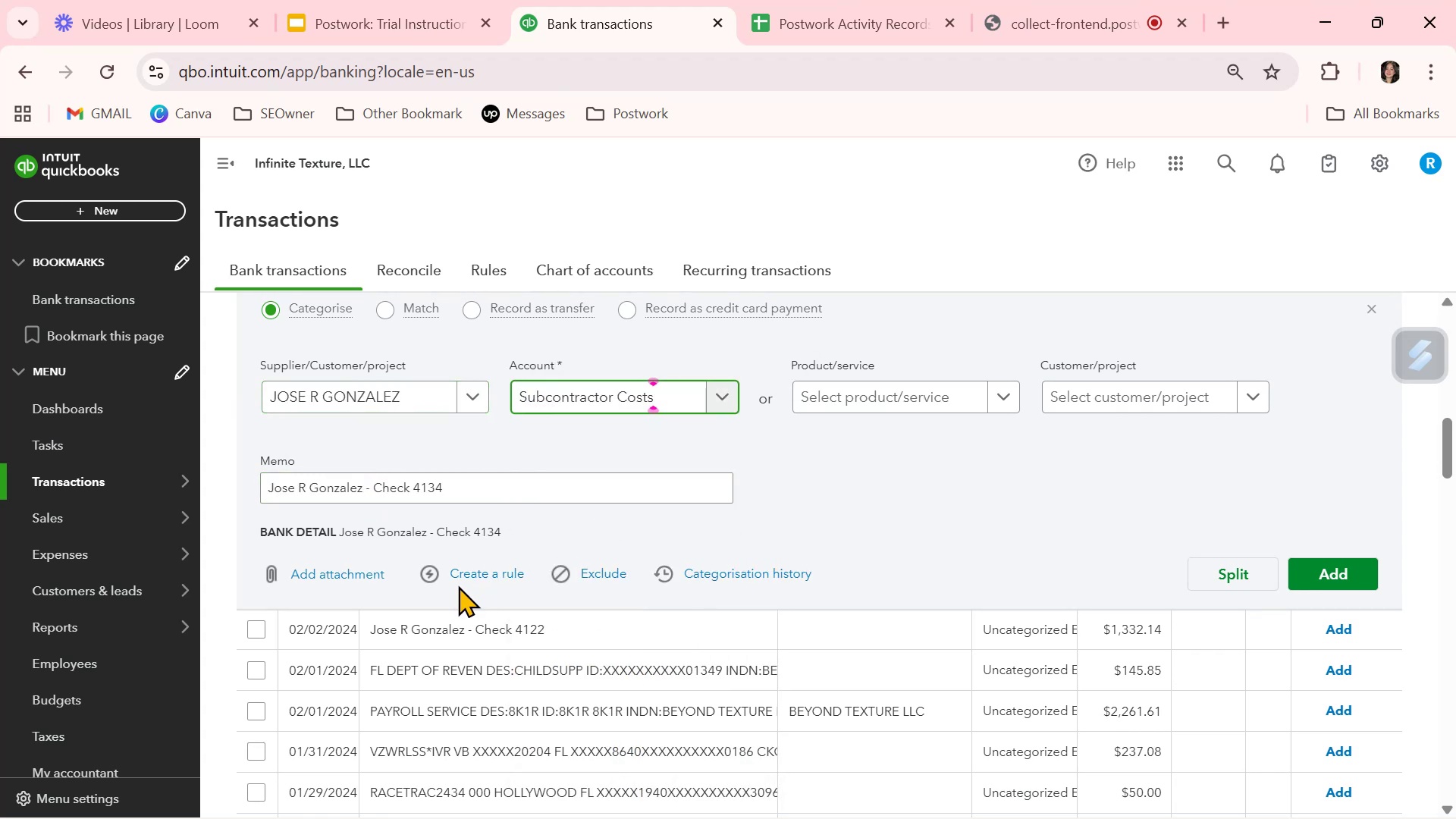 
left_click([463, 572])
 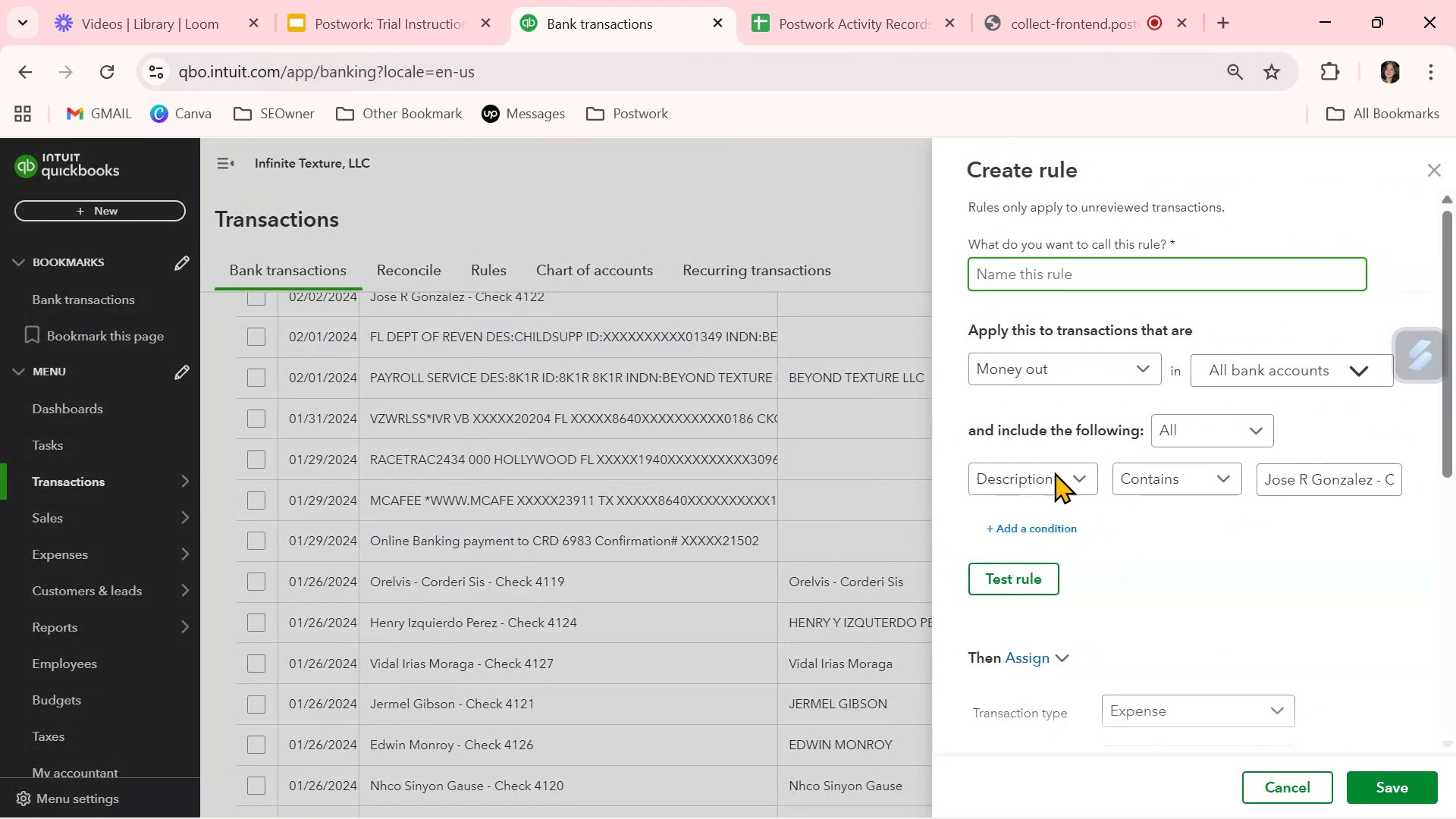 
left_click([1046, 259])
 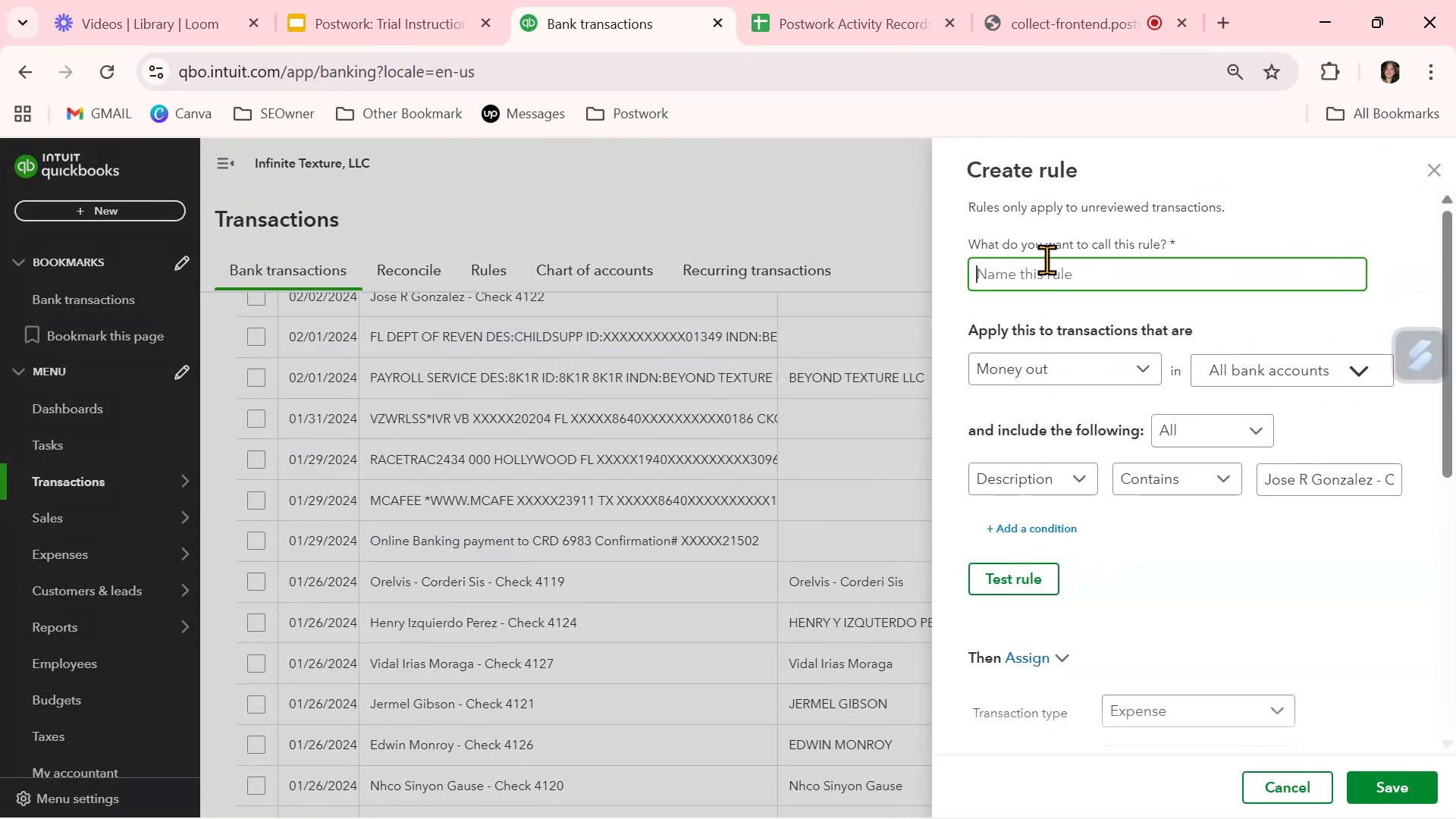 
key(Control+ControlLeft)
 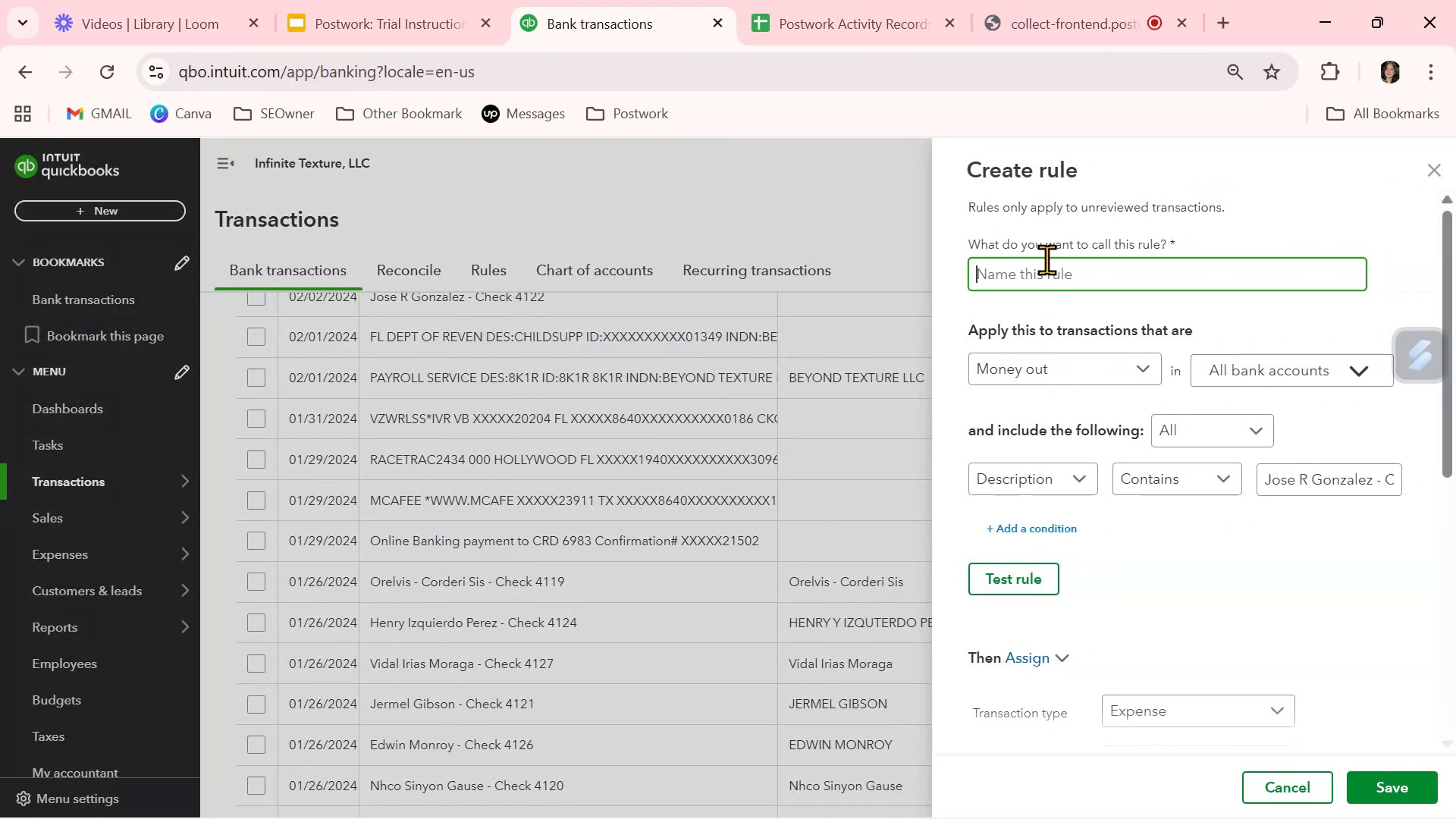 
key(Control+V)
 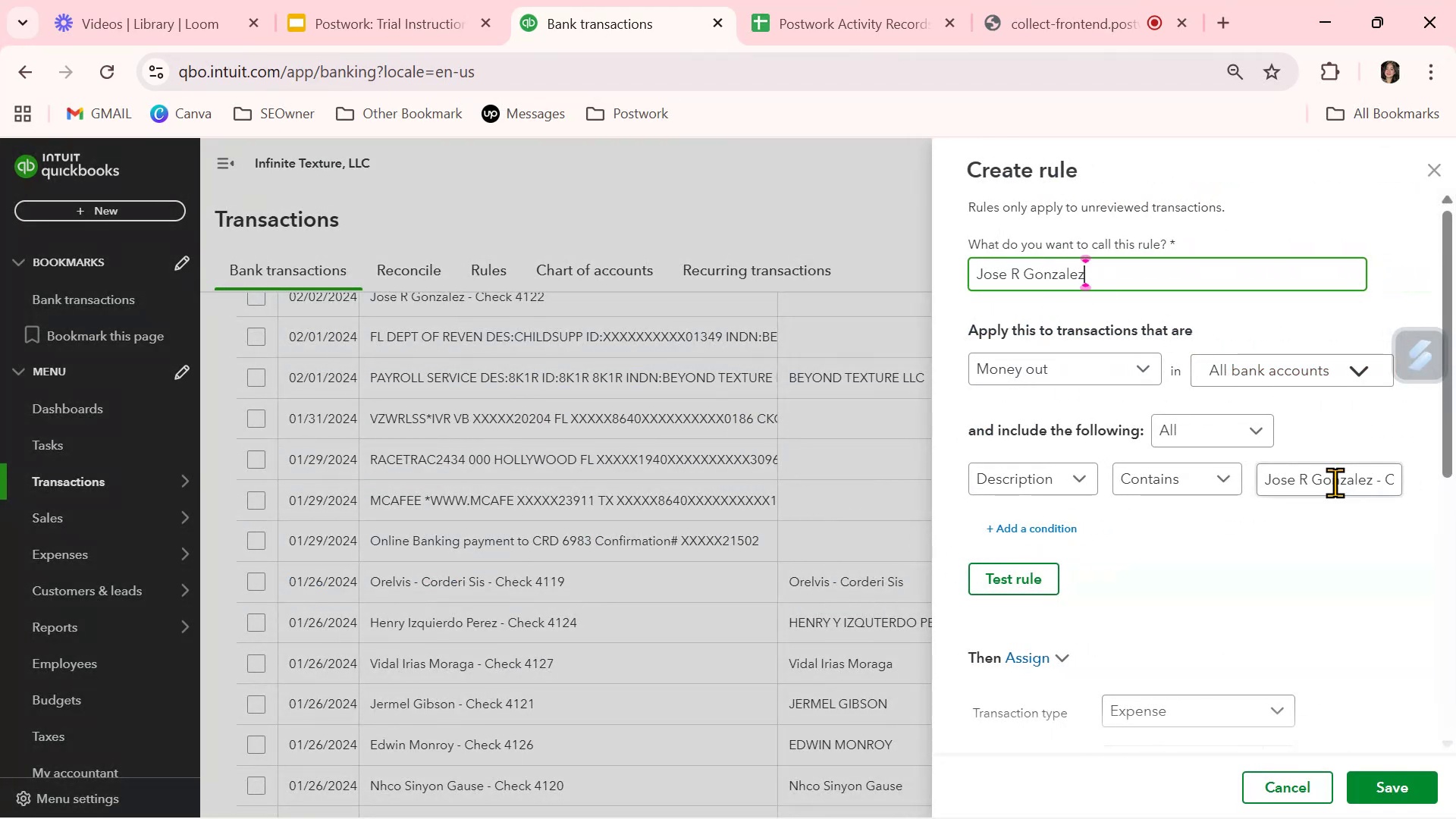 
left_click([1329, 490])
 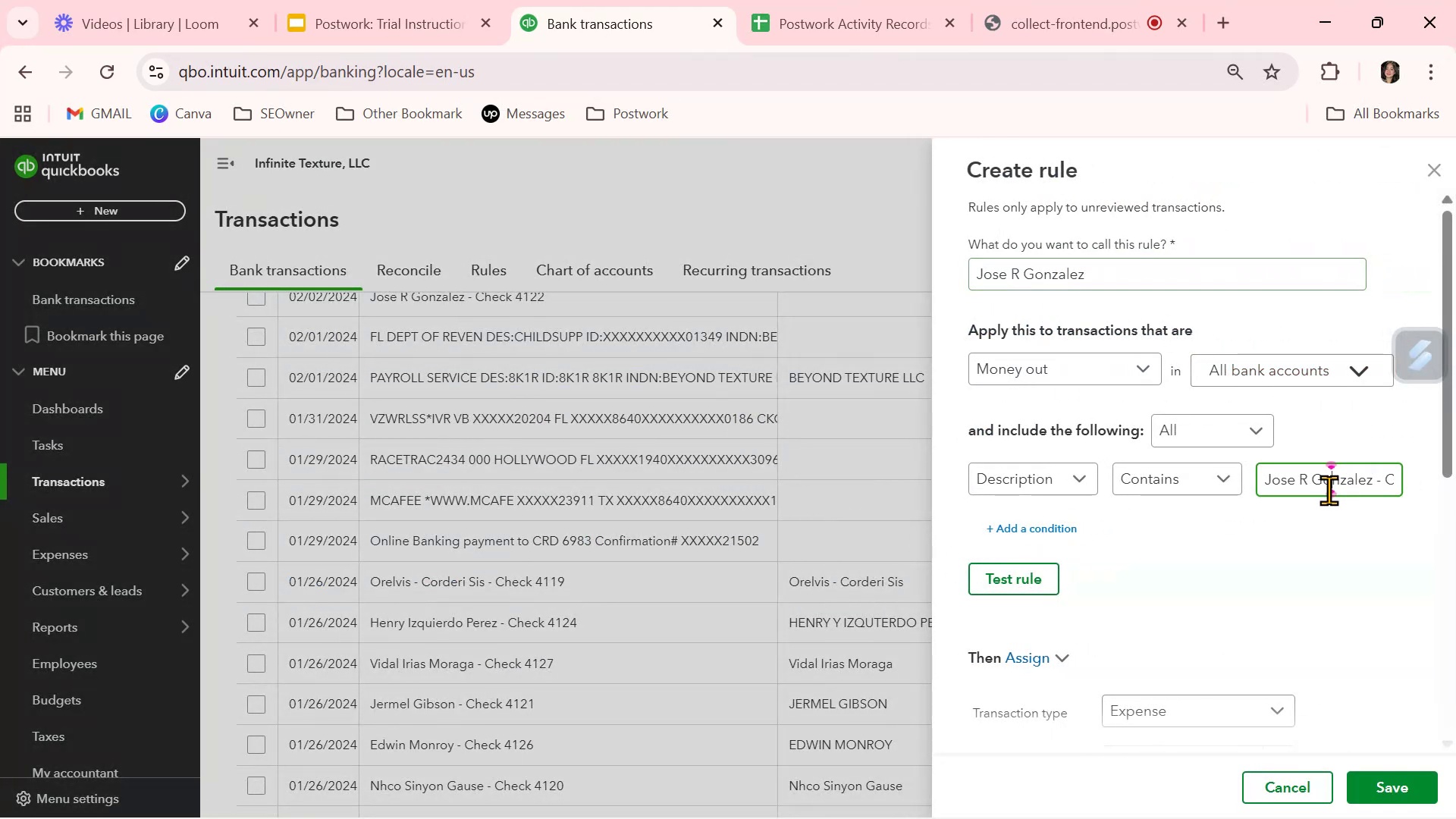 
key(Control+A)
 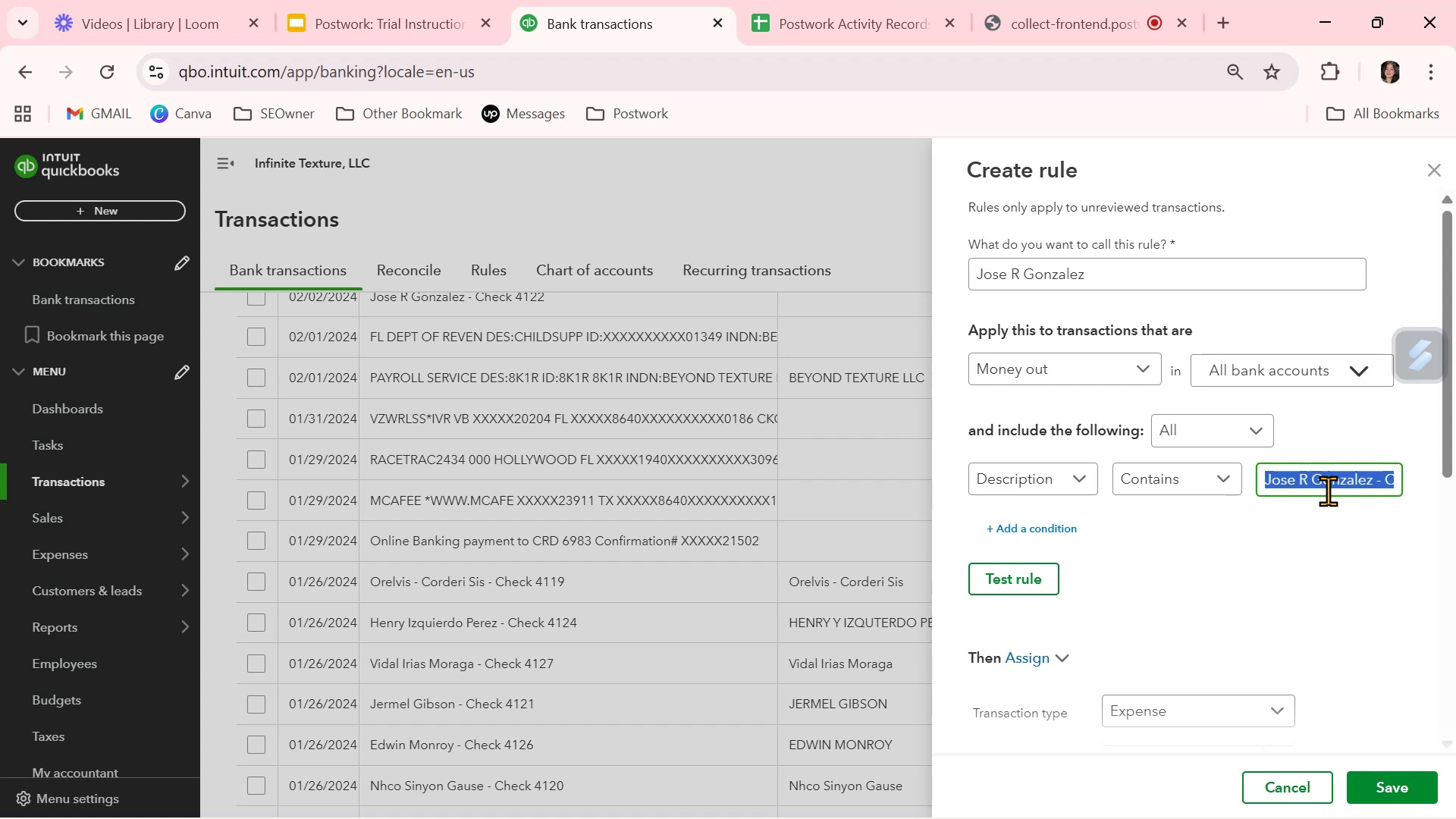 
key(Control+ControlLeft)
 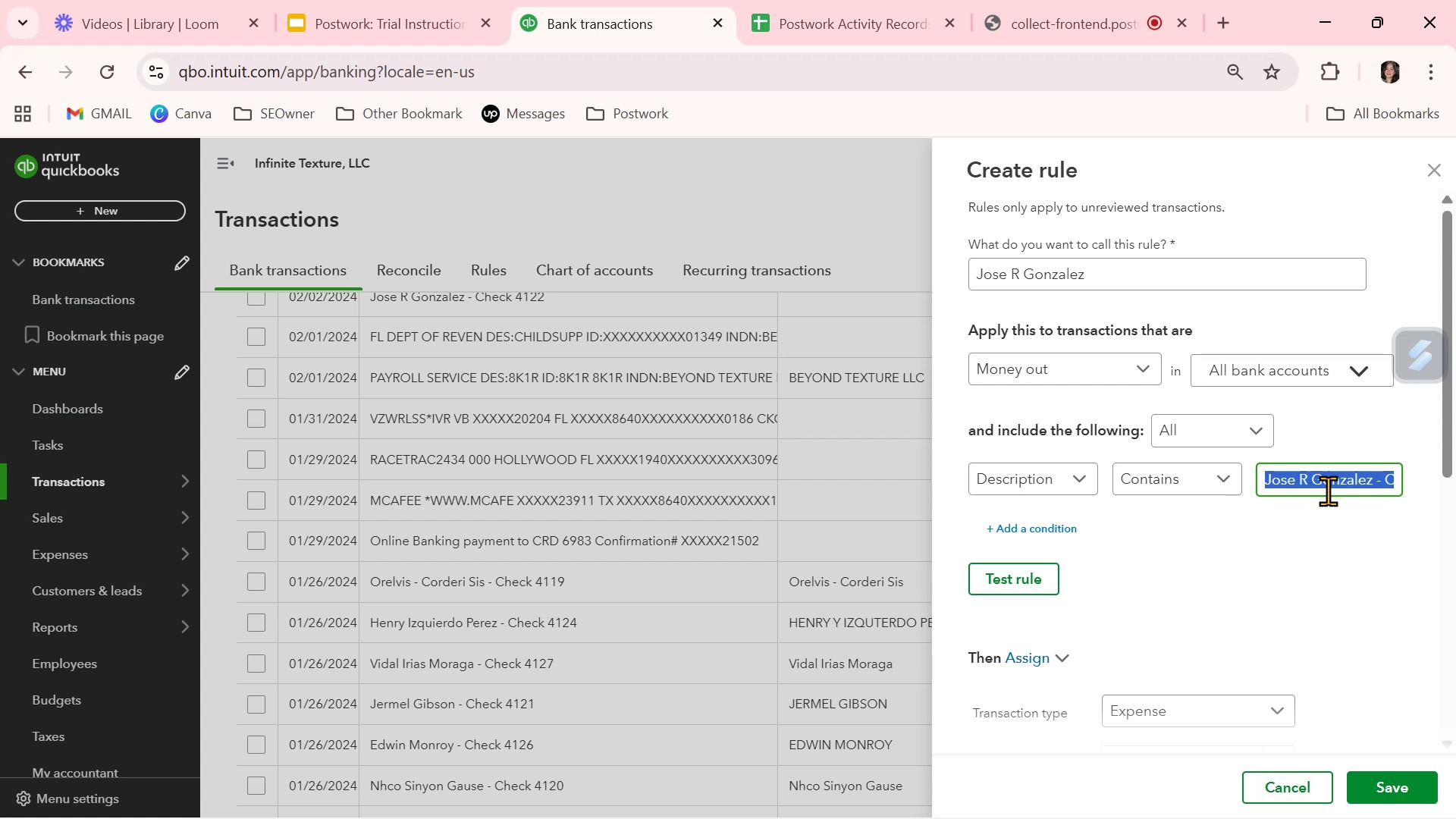 
key(Control+V)
 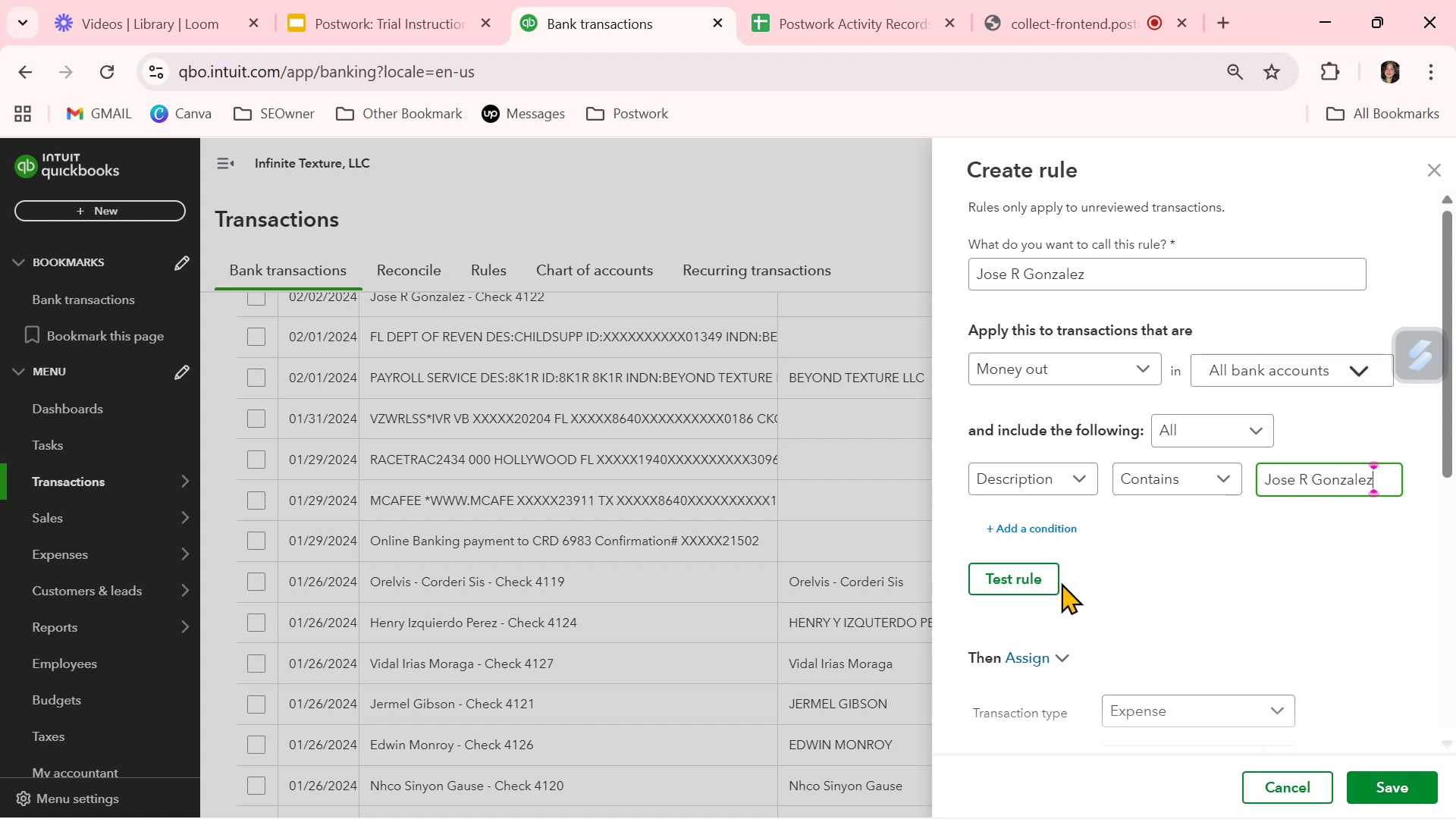 
left_click([1040, 576])
 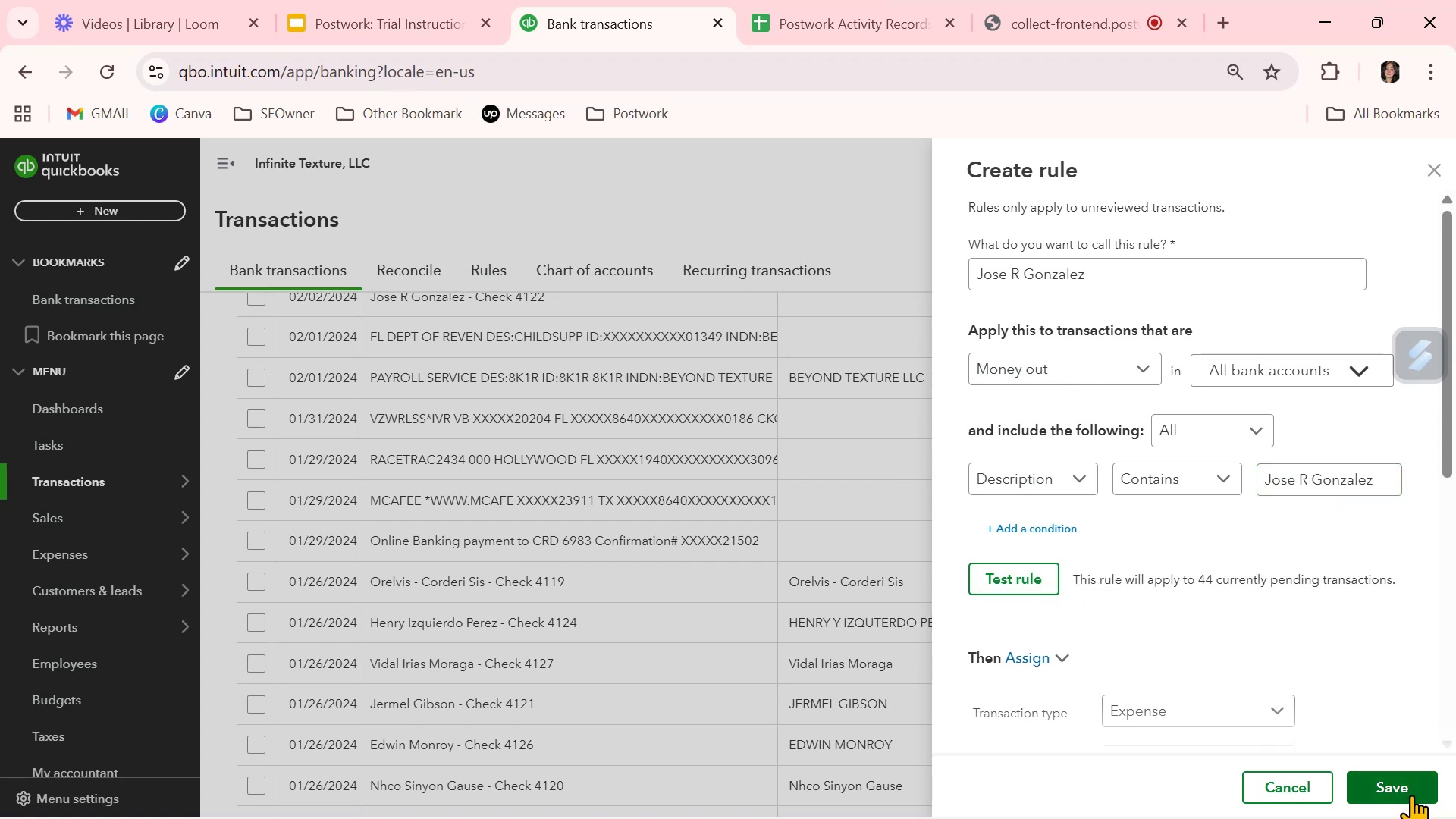 
left_click([1411, 795])
 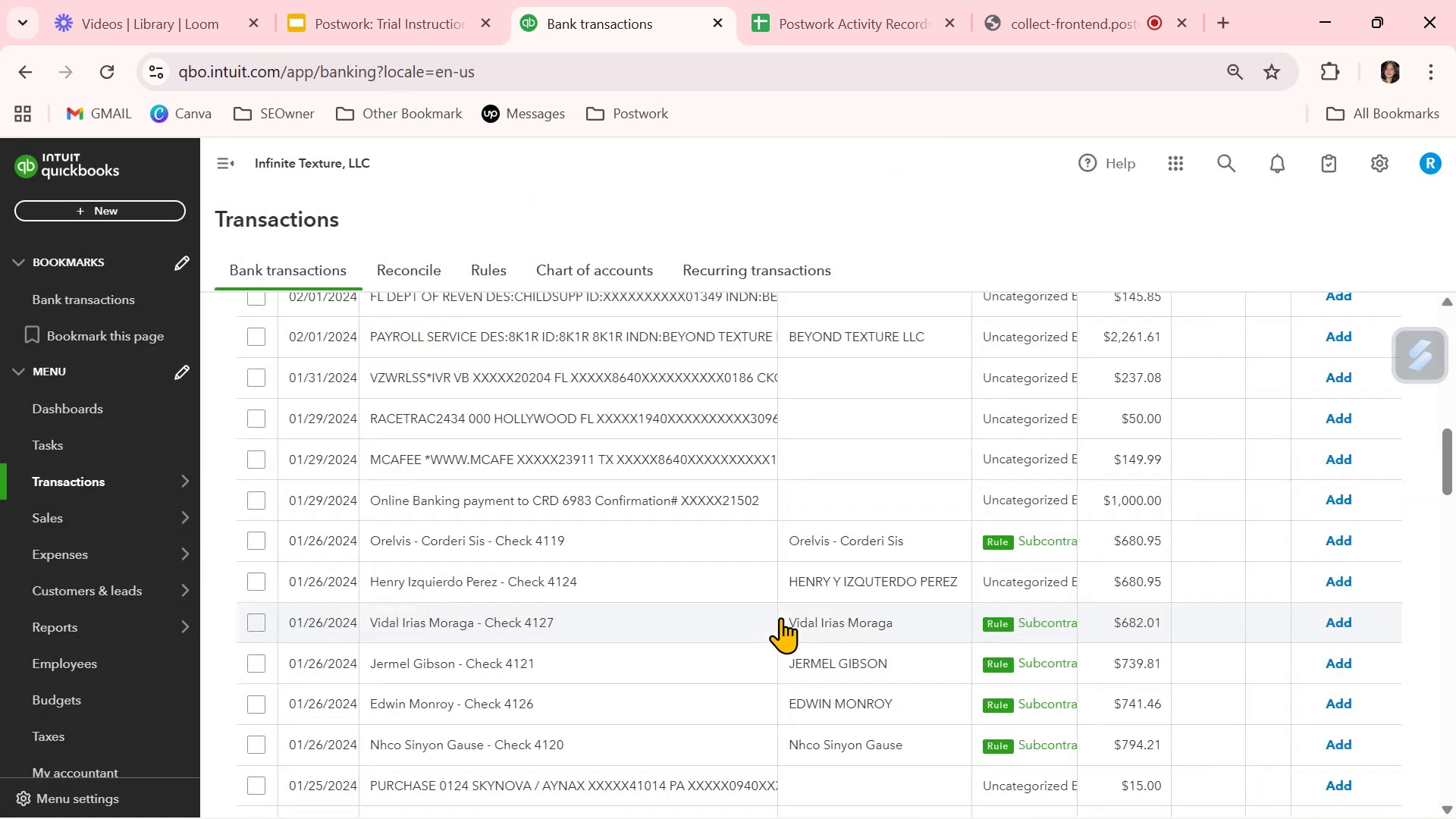 
scroll: coordinate [780, 617], scroll_direction: down, amount: 1.0
 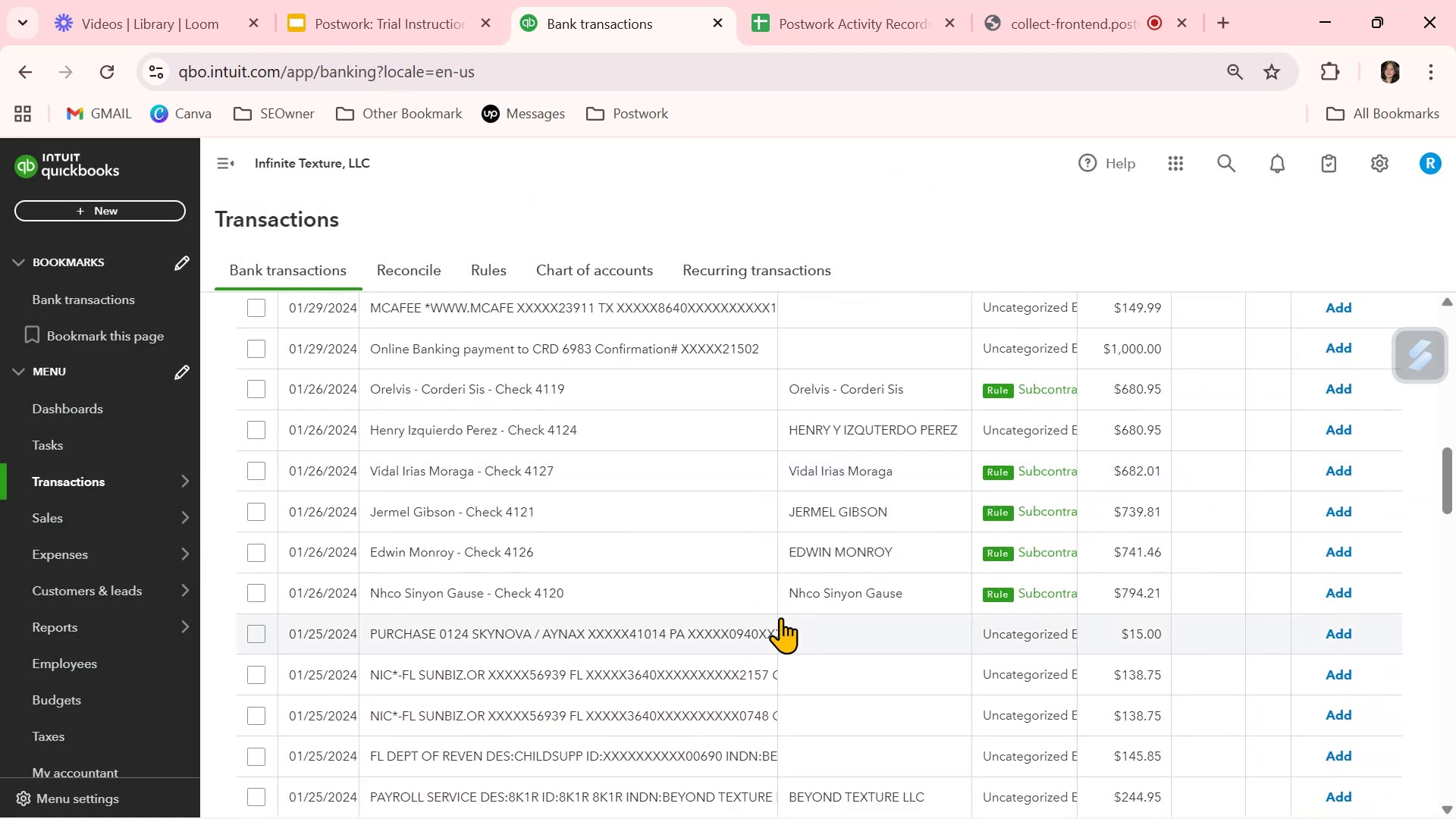 
scroll: coordinate [780, 617], scroll_direction: up, amount: 3.0
 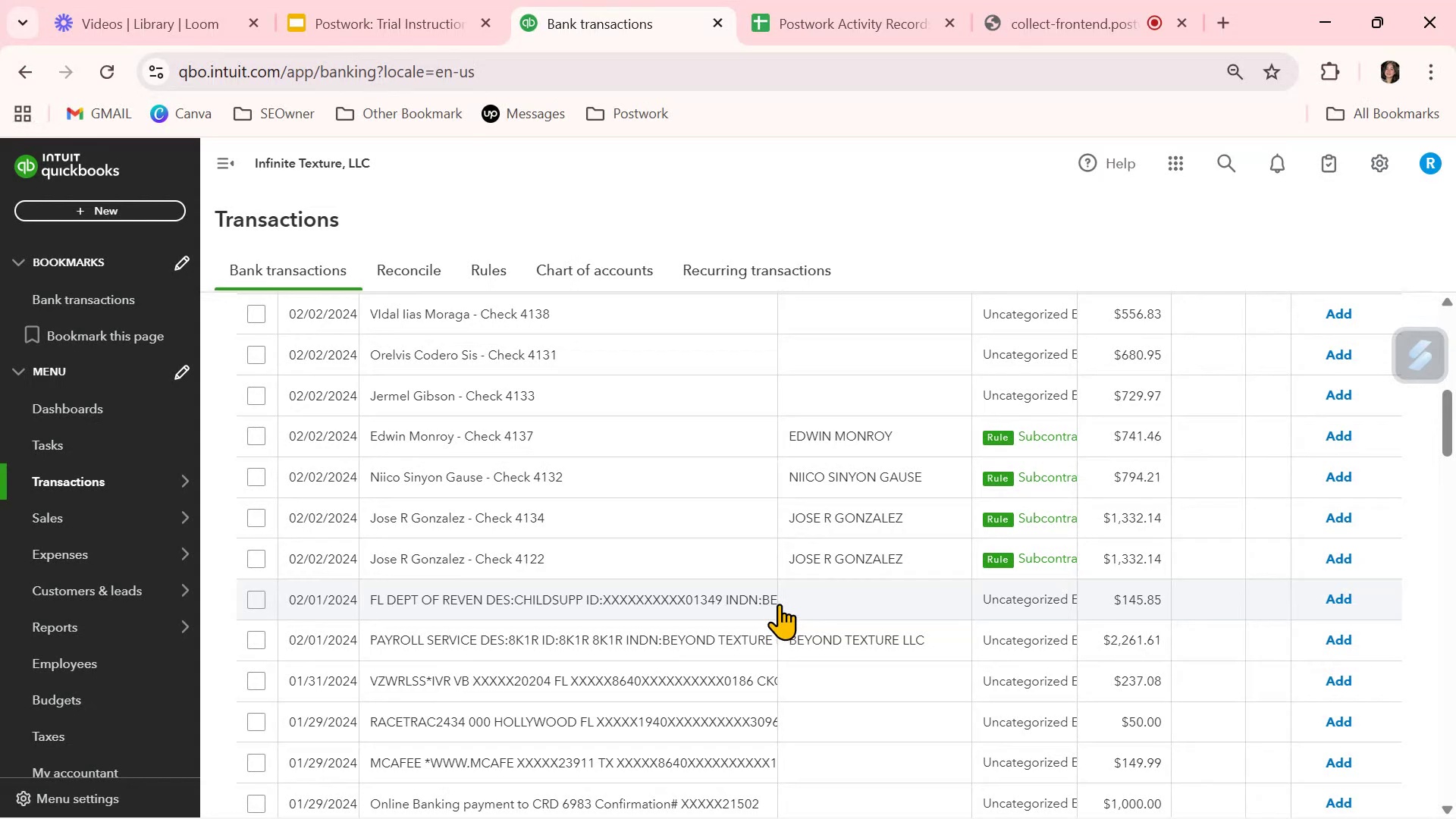 
wait(7.22)
 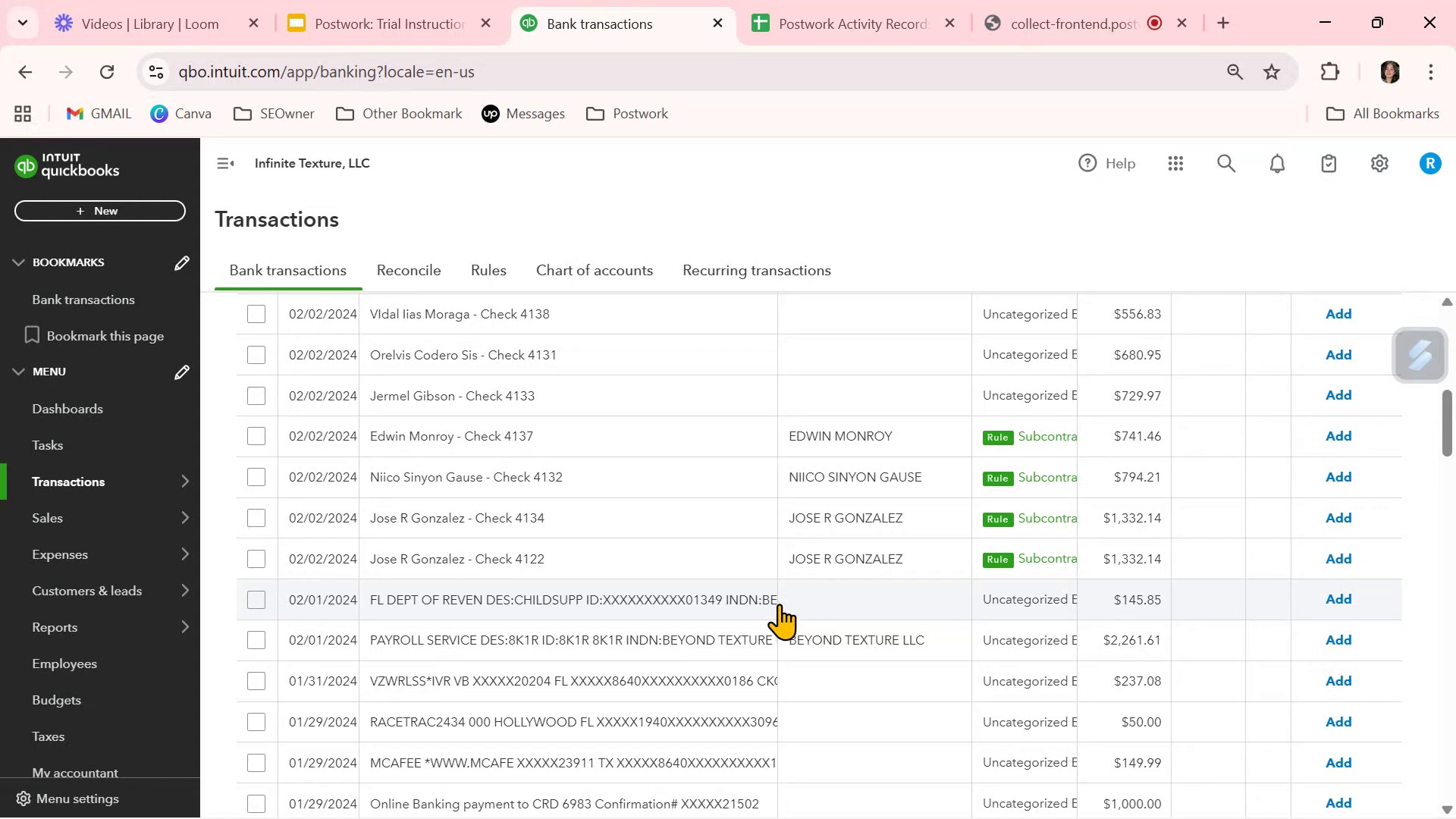 
scroll: coordinate [899, 607], scroll_direction: up, amount: 1.0
 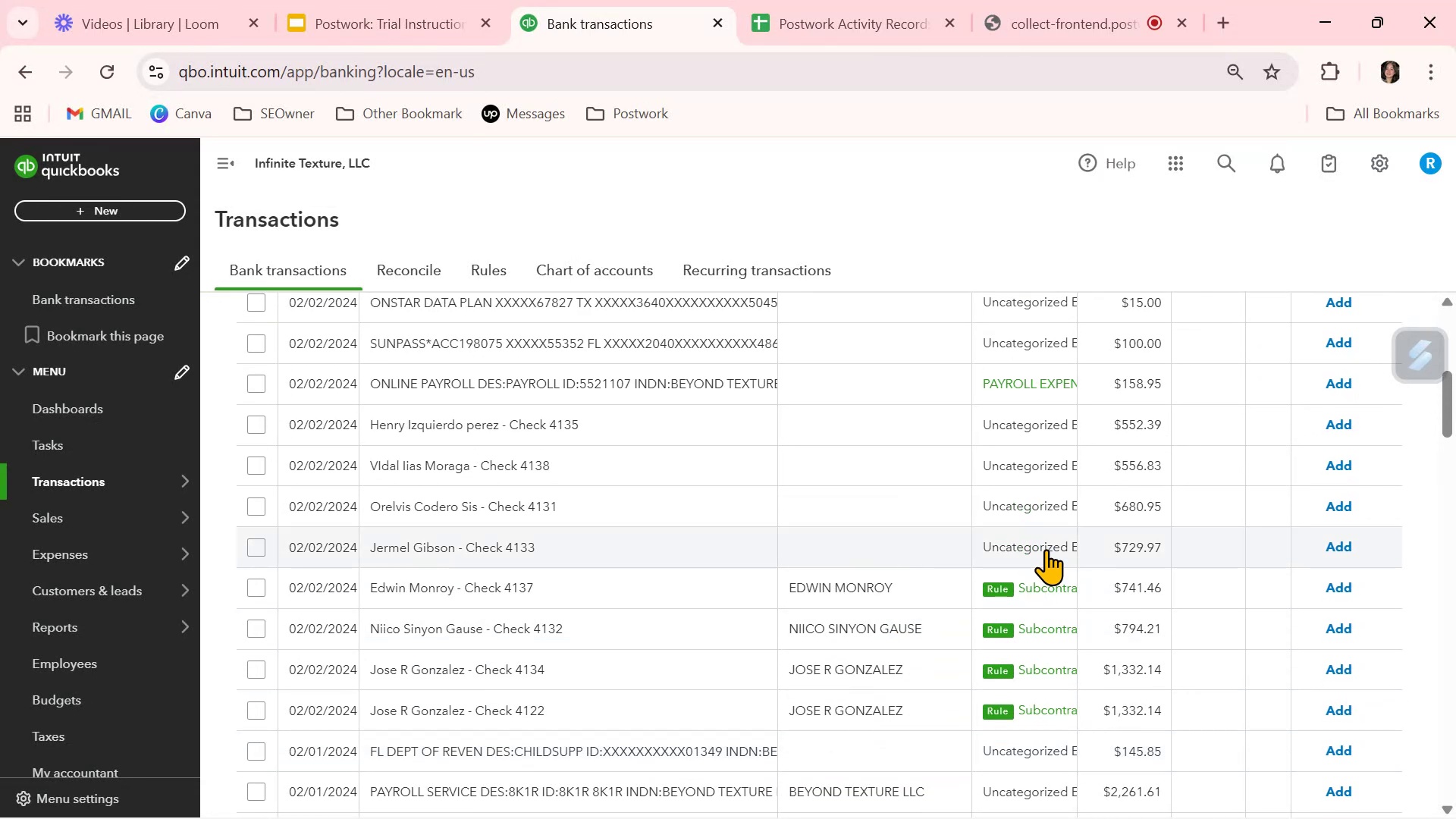 
left_click([1045, 548])
 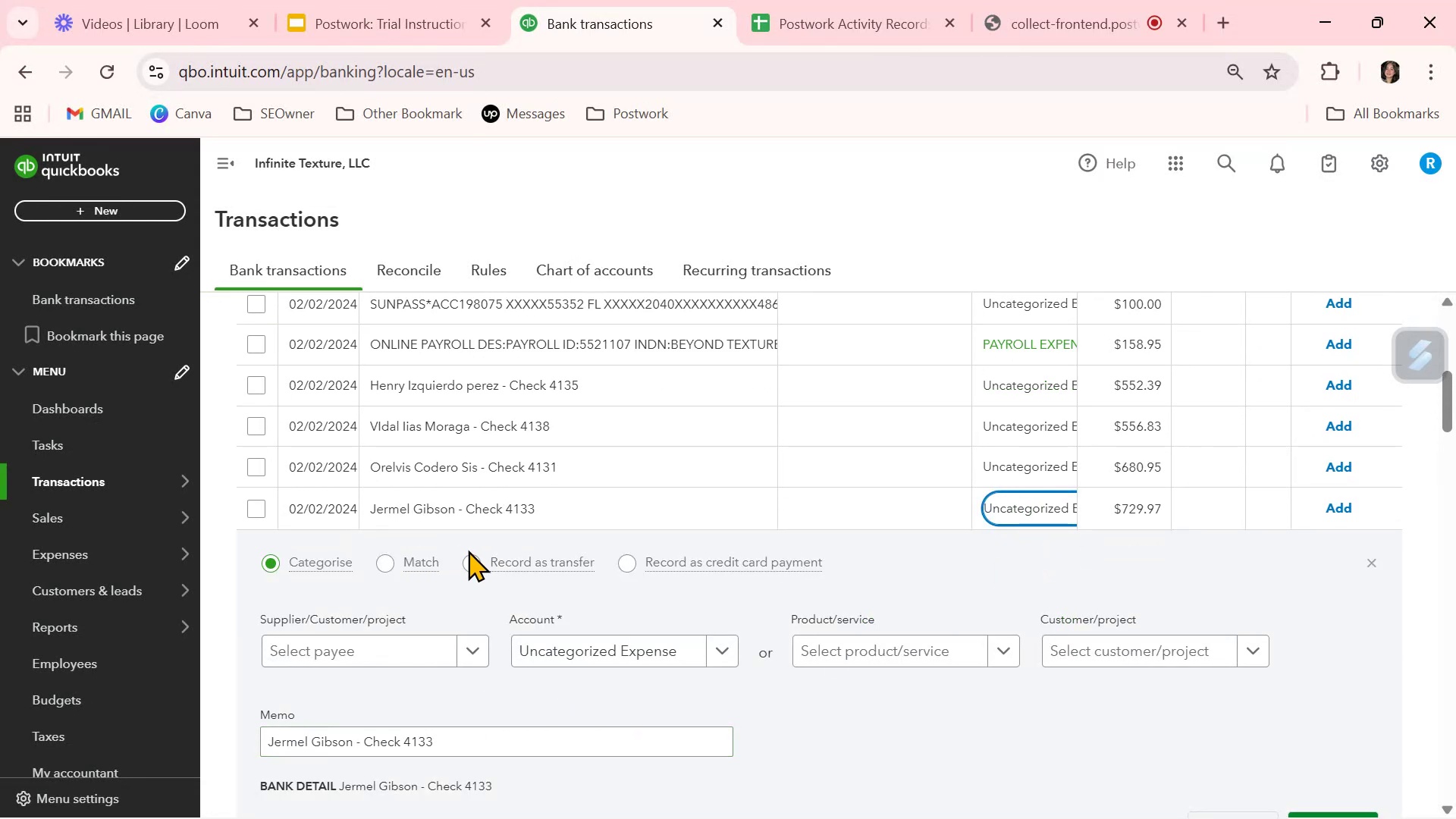 
scroll: coordinate [393, 606], scroll_direction: down, amount: 1.0
 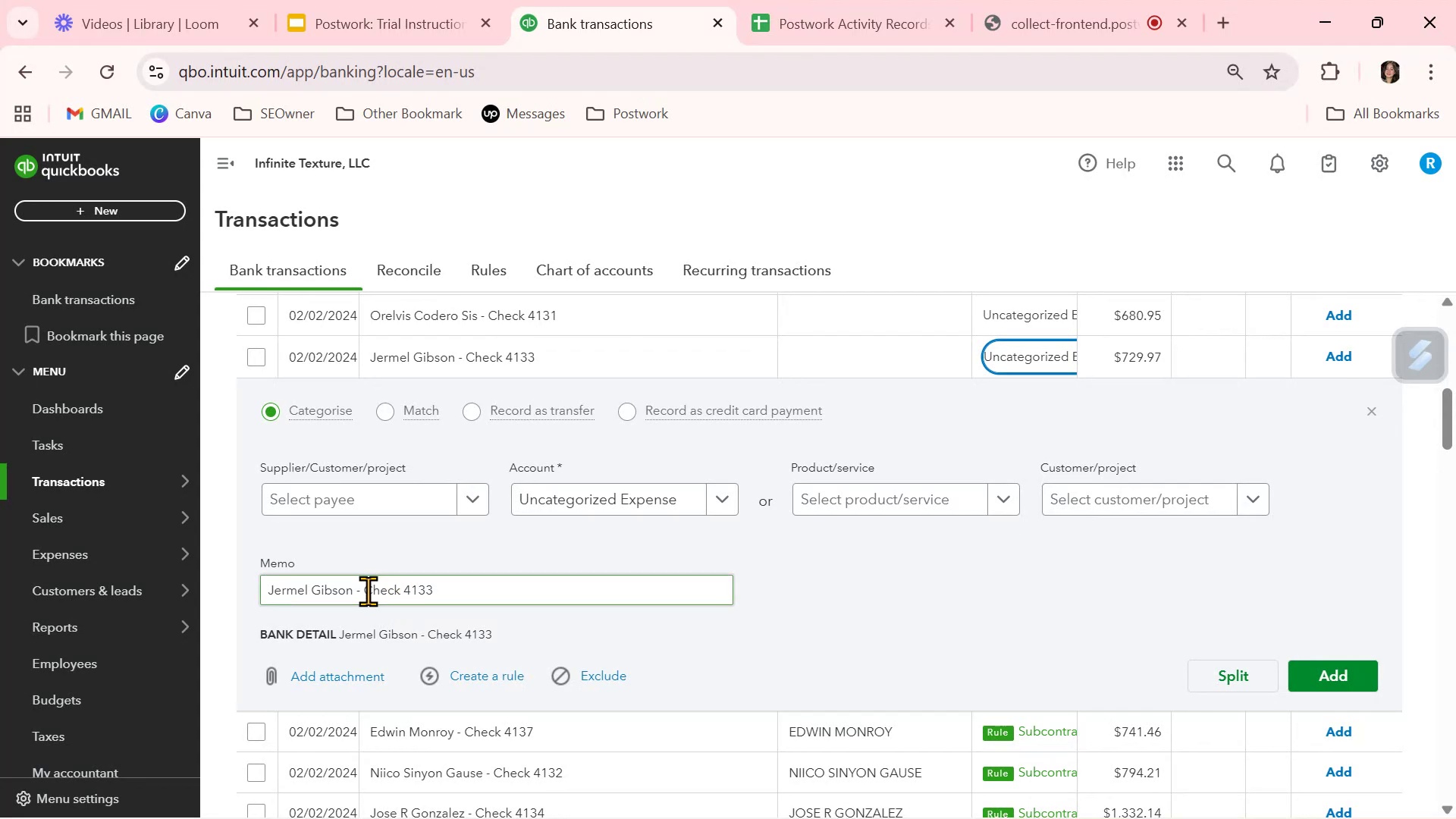 
left_click_drag(start_coordinate=[353, 588], to_coordinate=[248, 591])
 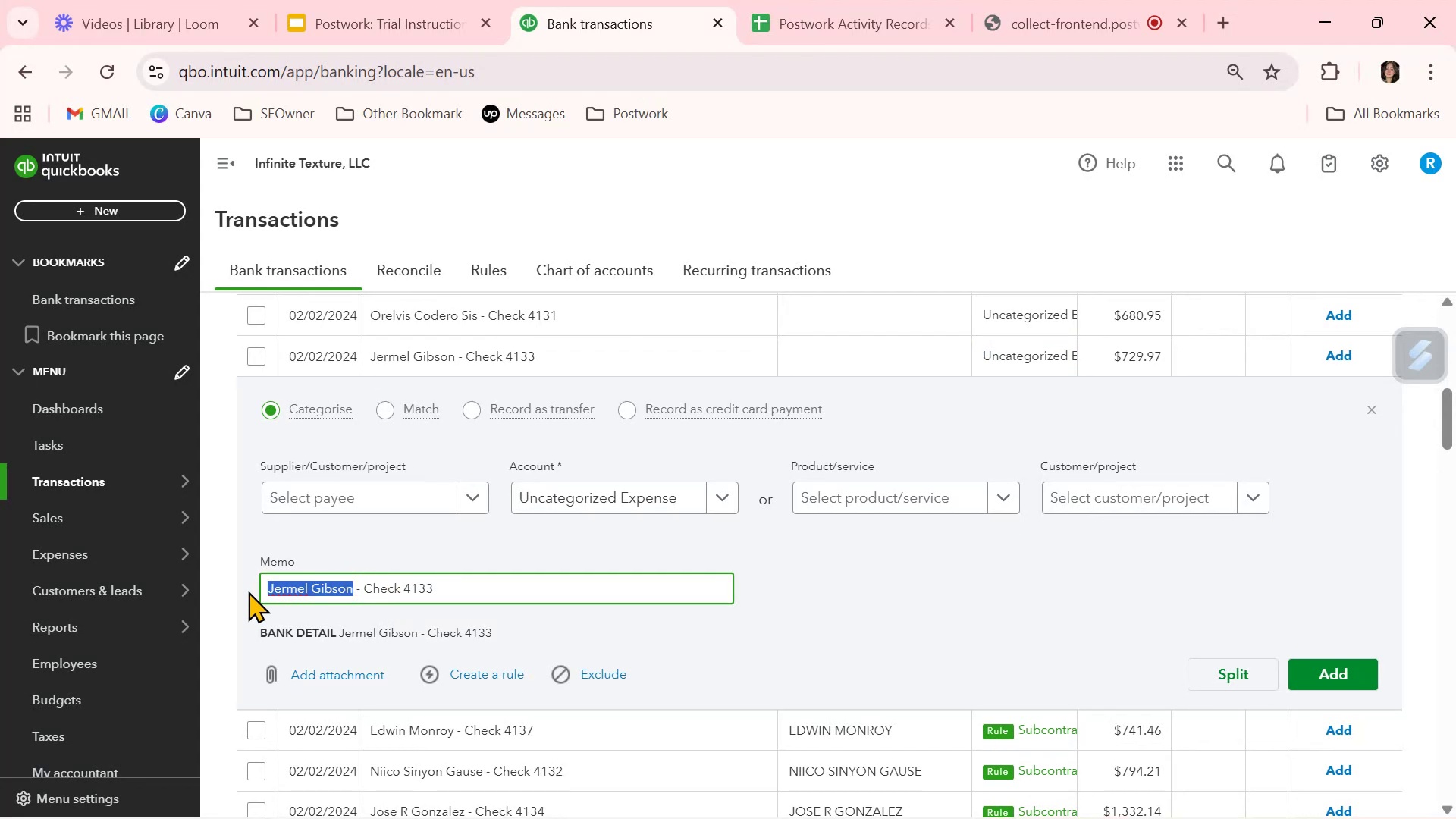 
key(Control+C)
 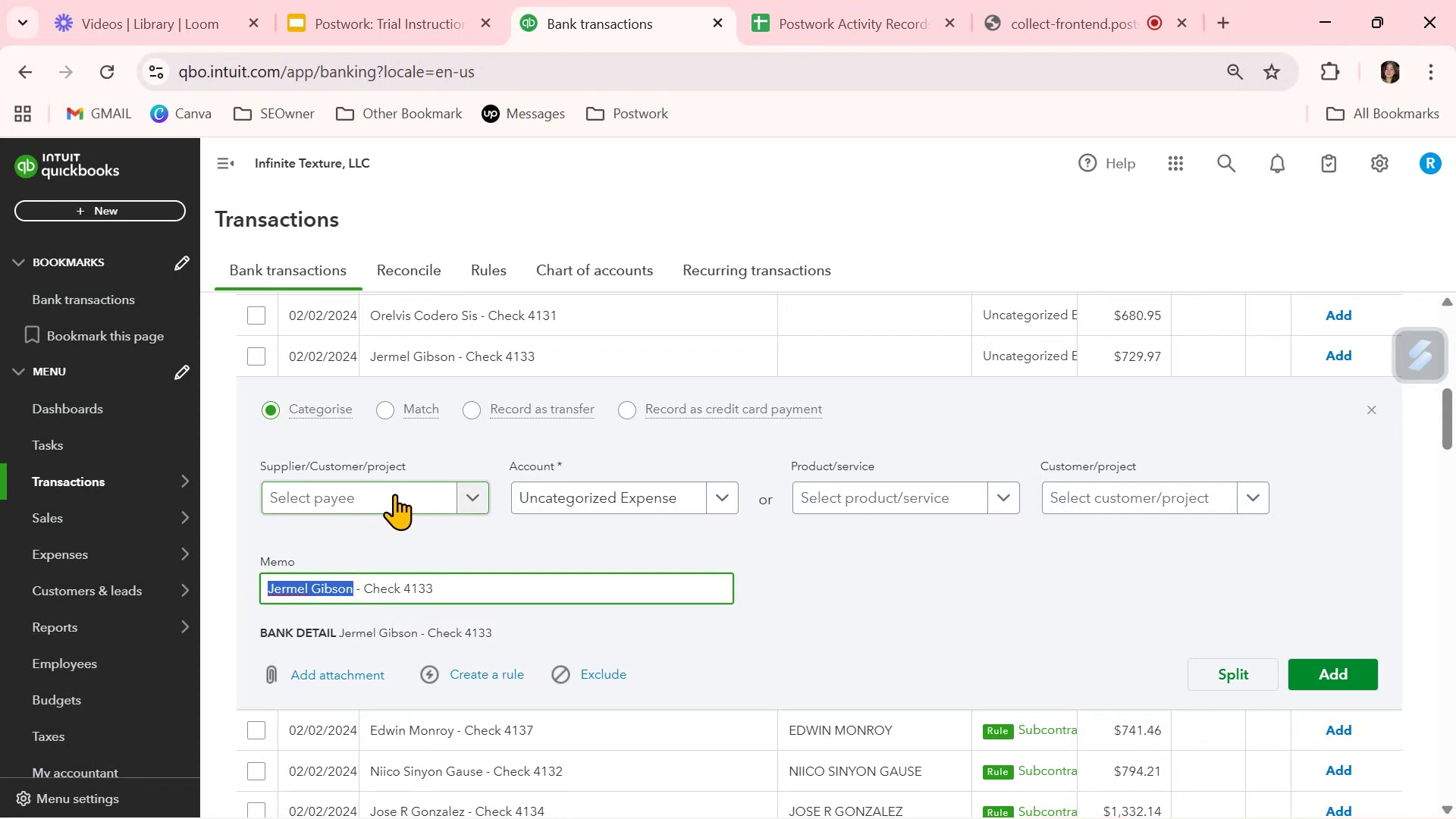 
left_click([394, 494])
 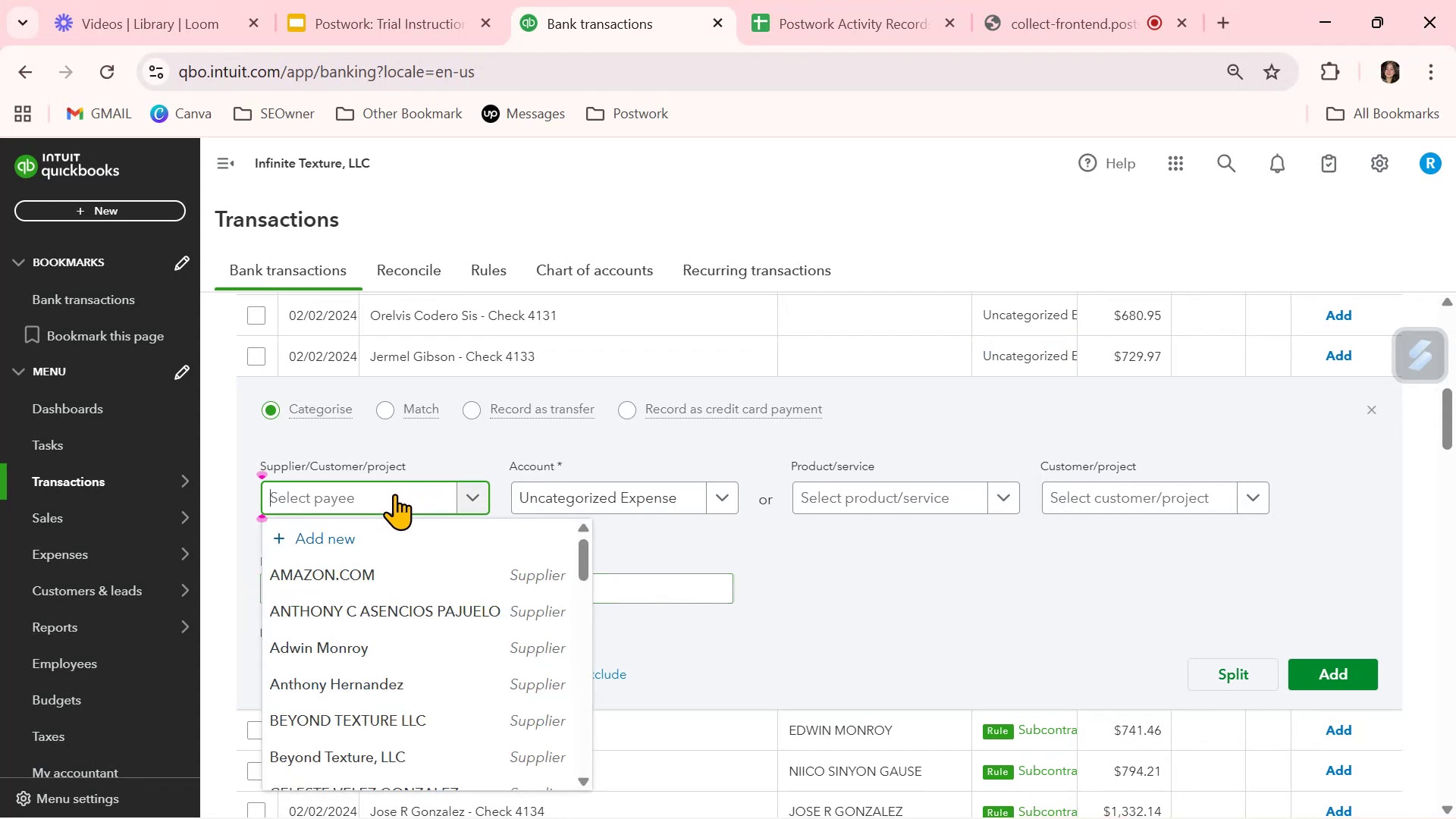 
key(Control+ControlLeft)
 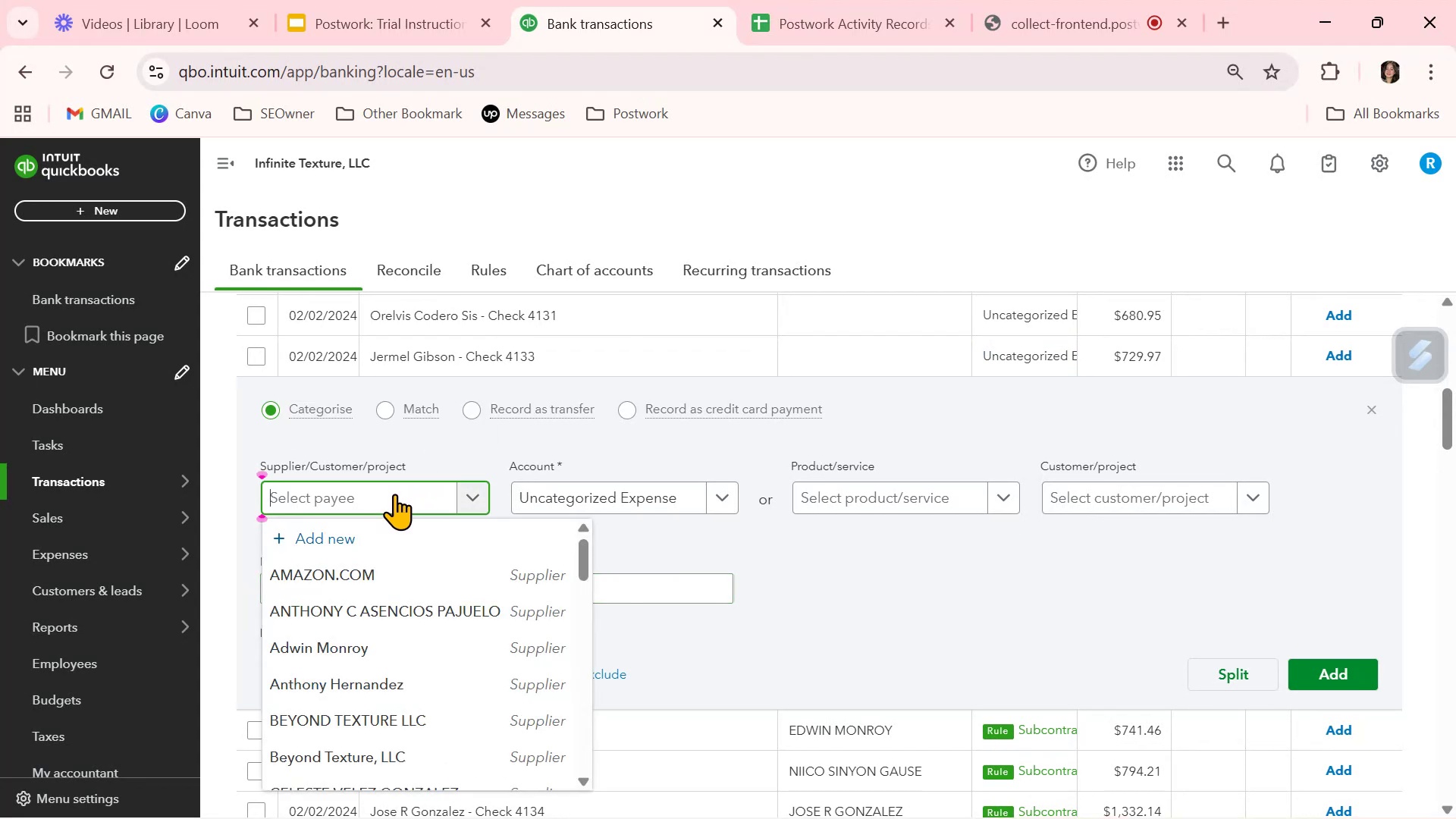 
key(Control+V)
 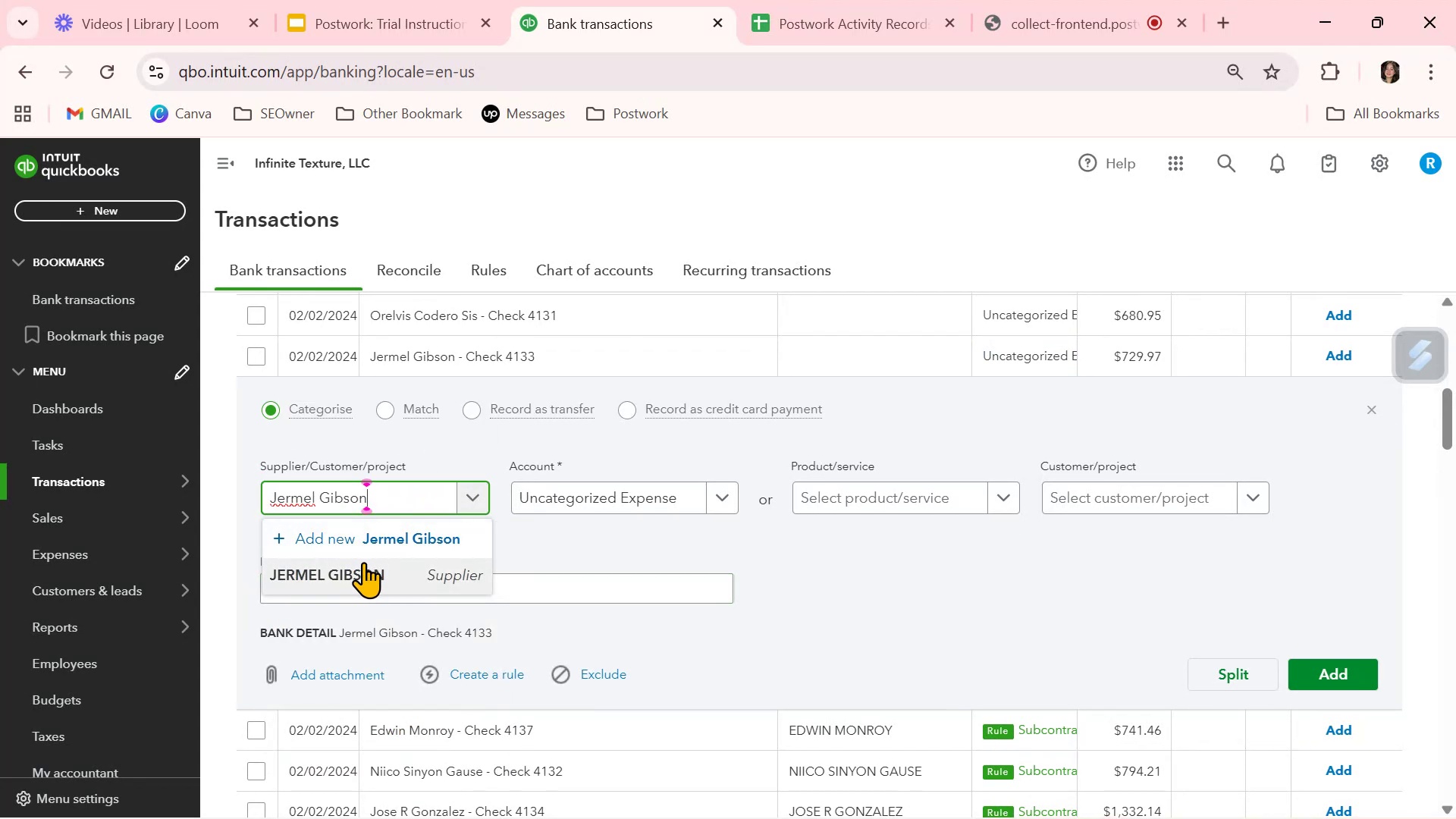 
double_click([601, 497])
 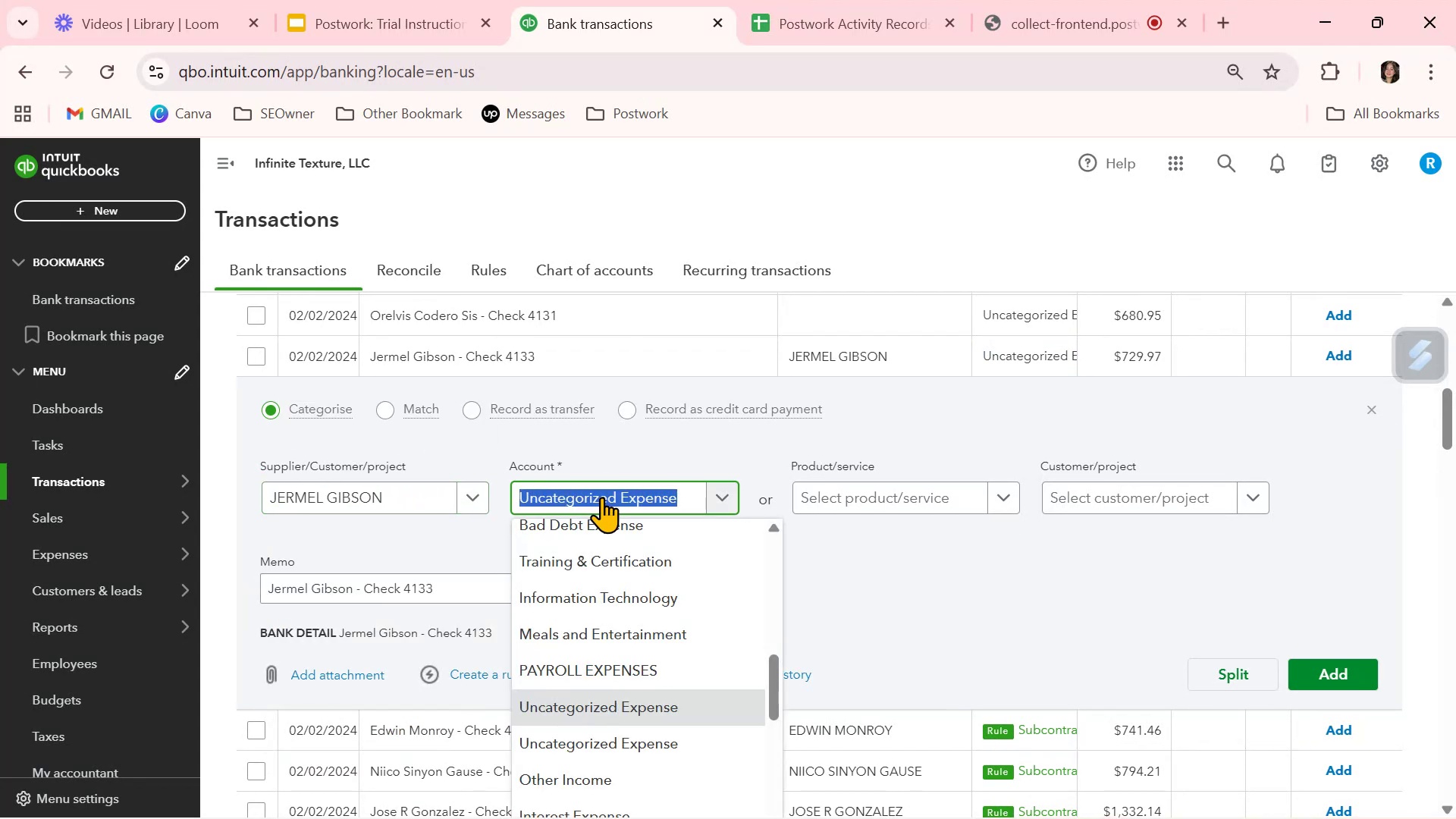 
type(sub)
 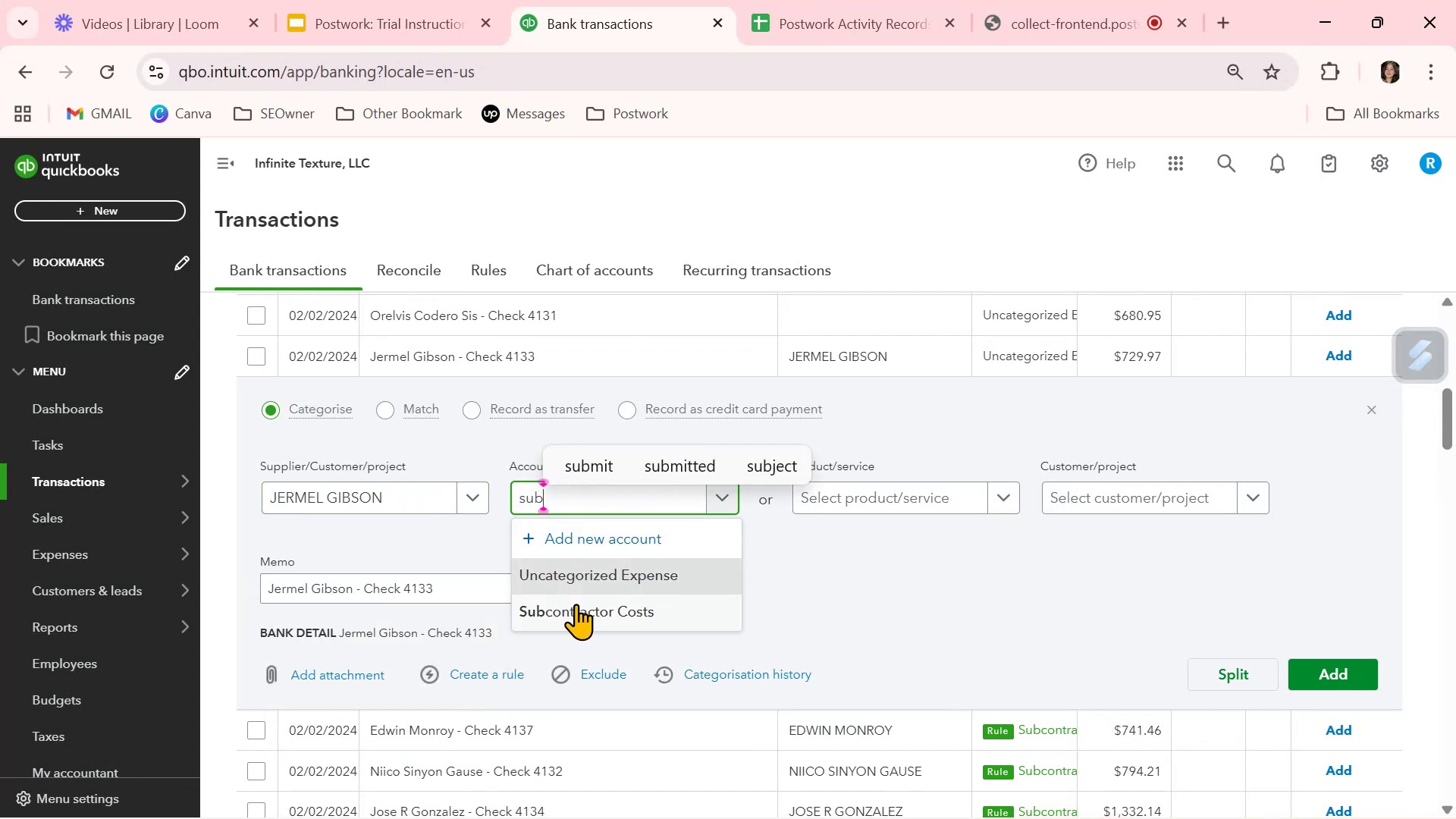 
left_click([570, 623])
 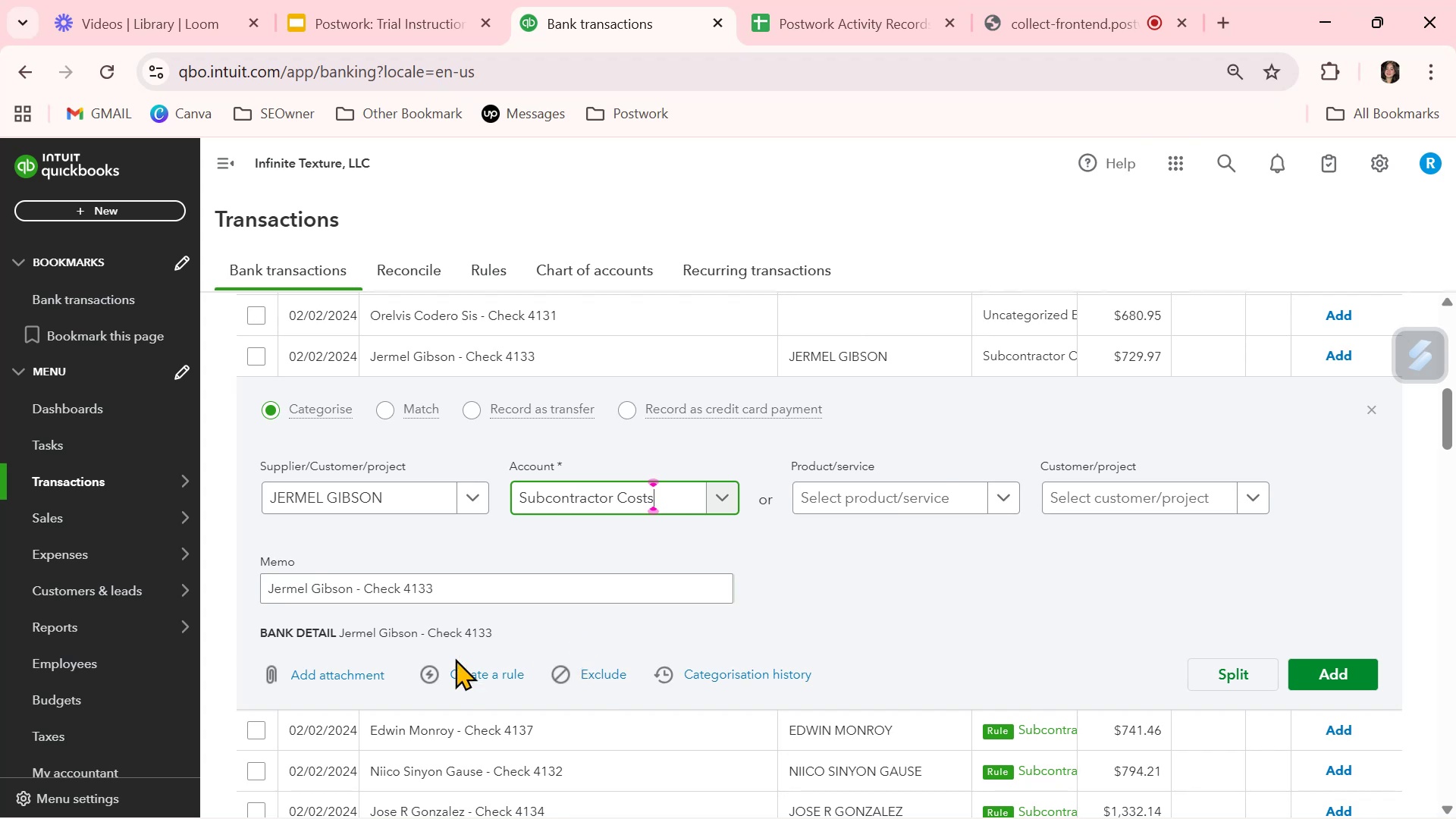 
left_click([475, 673])
 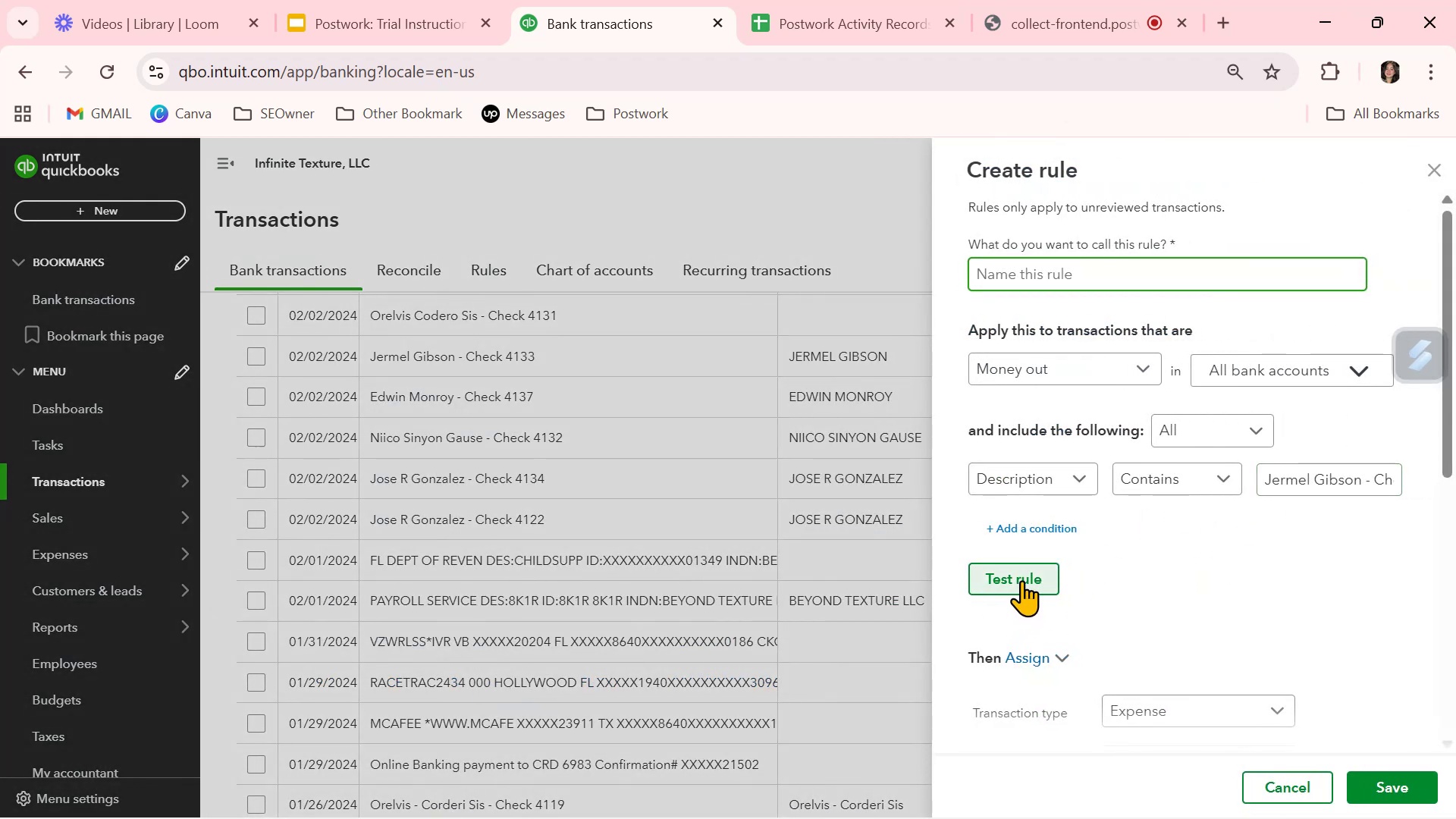 
key(Control+ControlLeft)
 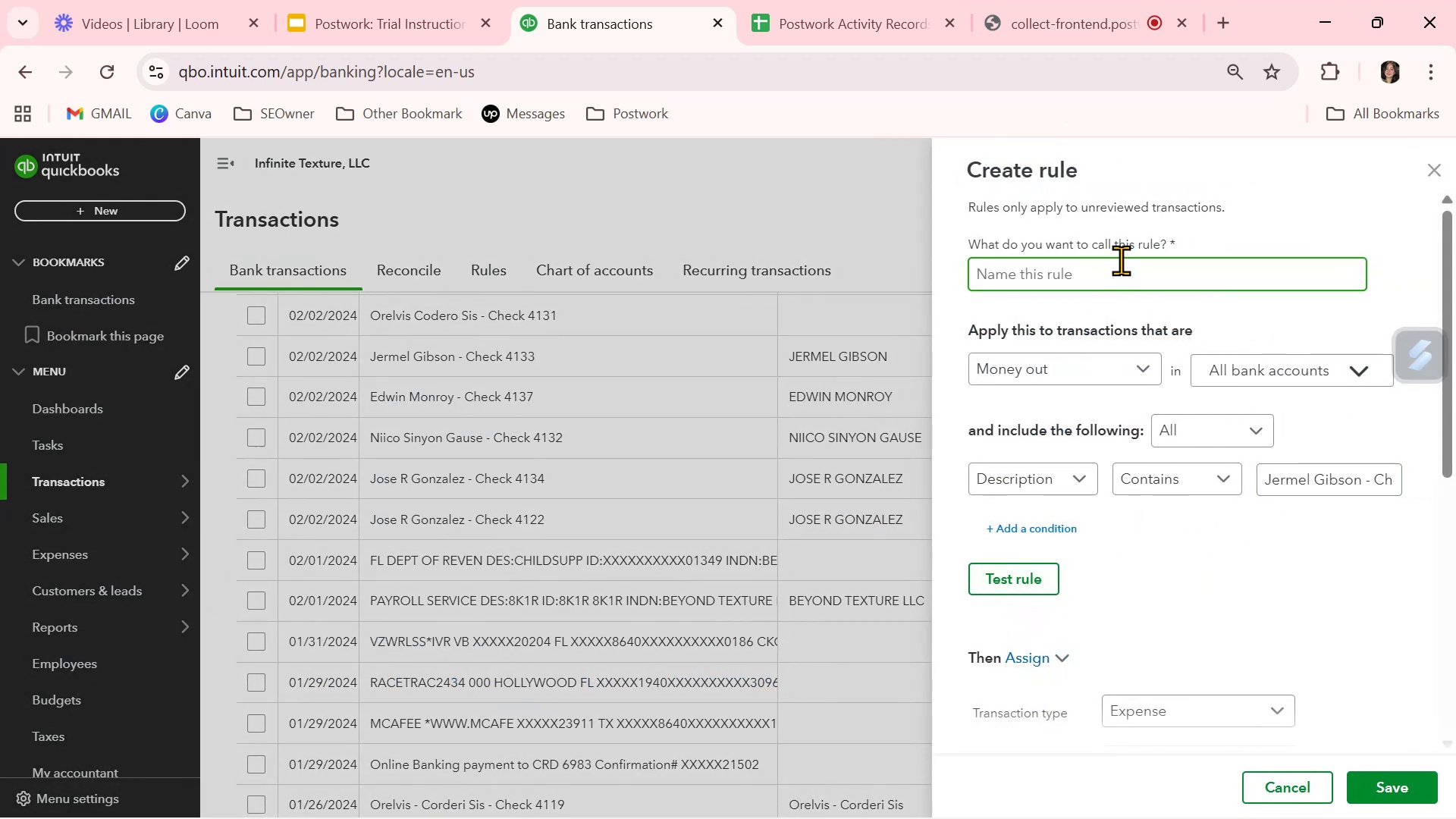 
key(Control+V)
 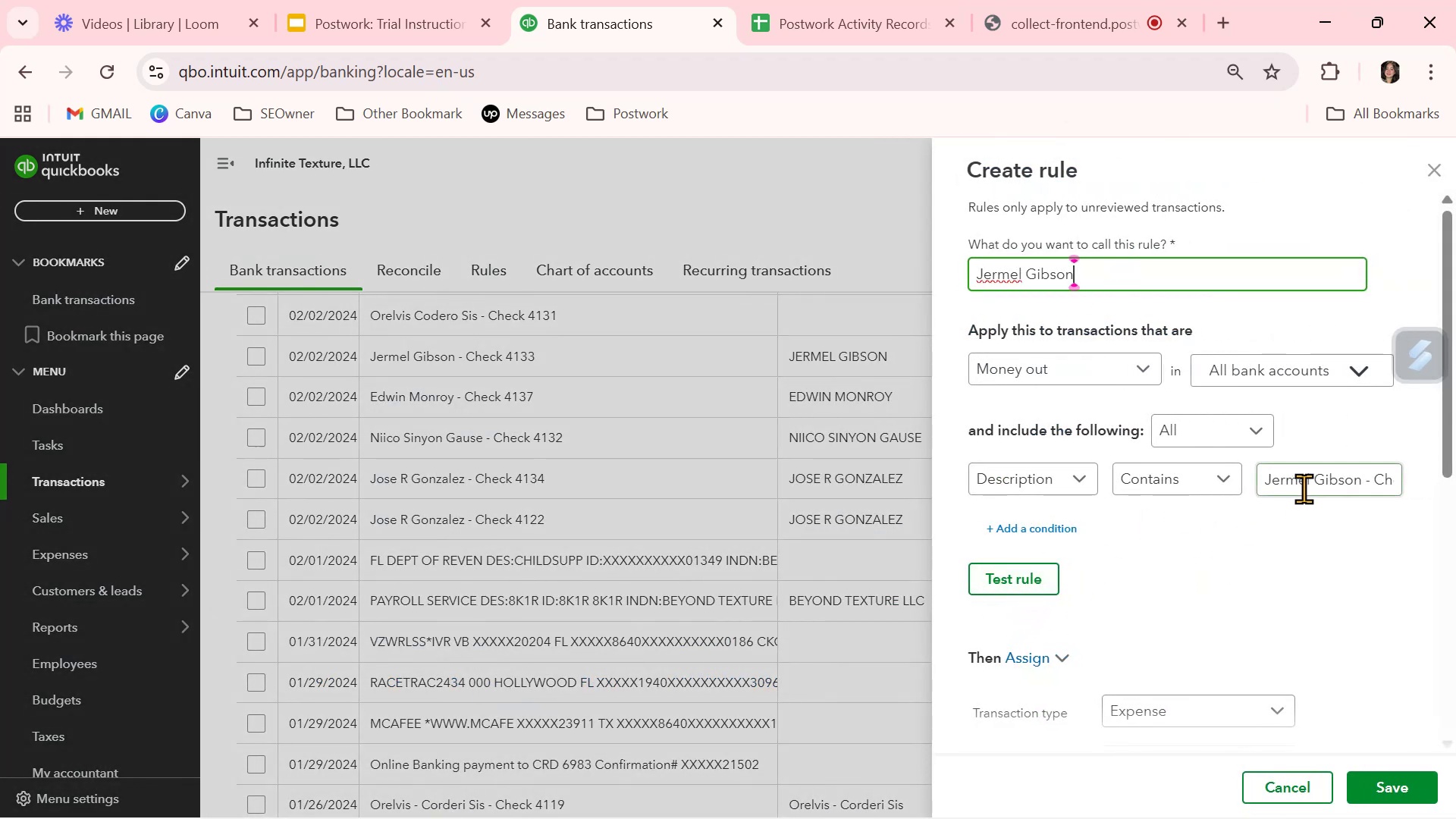 
left_click([1306, 485])
 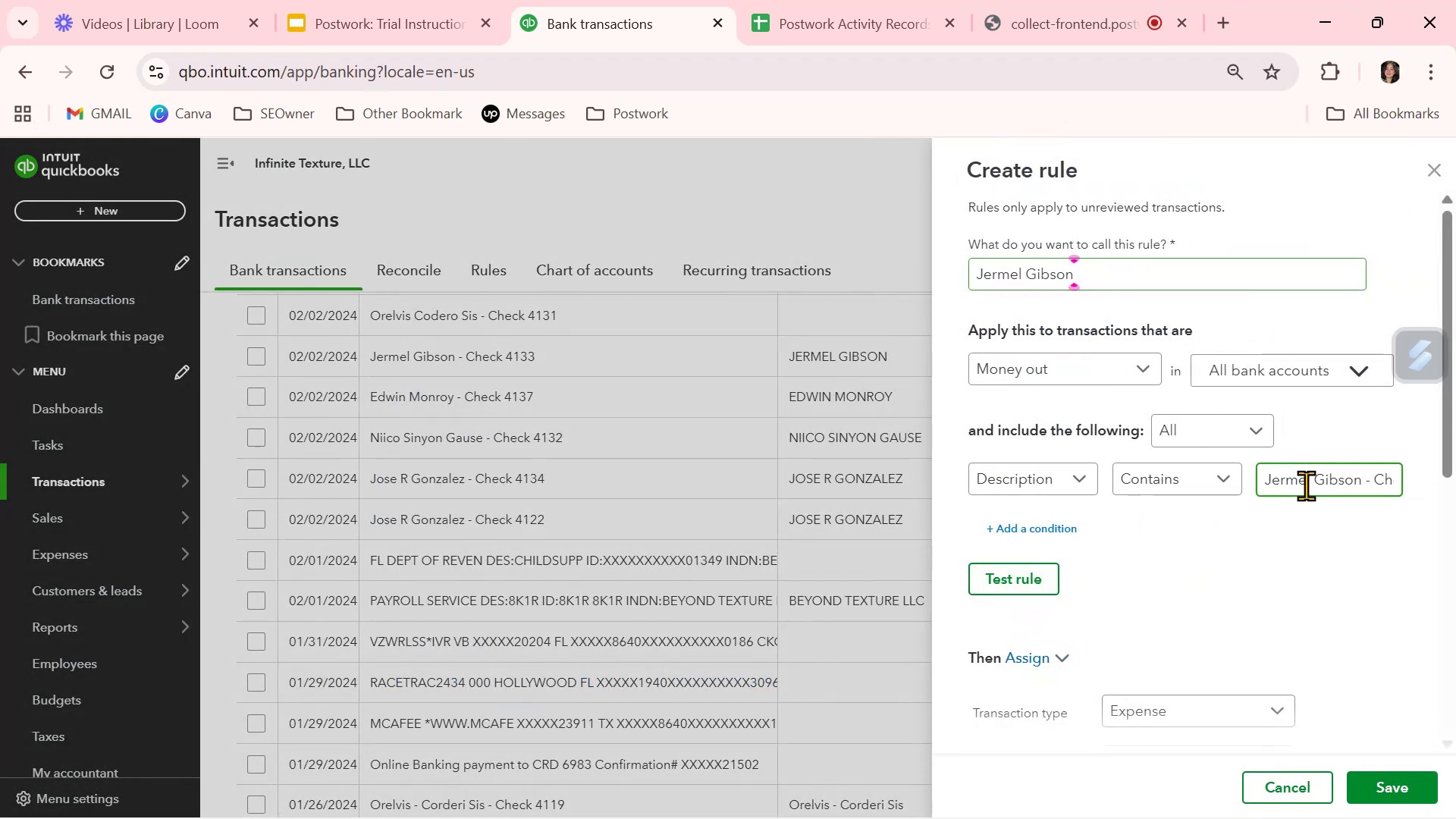 
key(Control+A)
 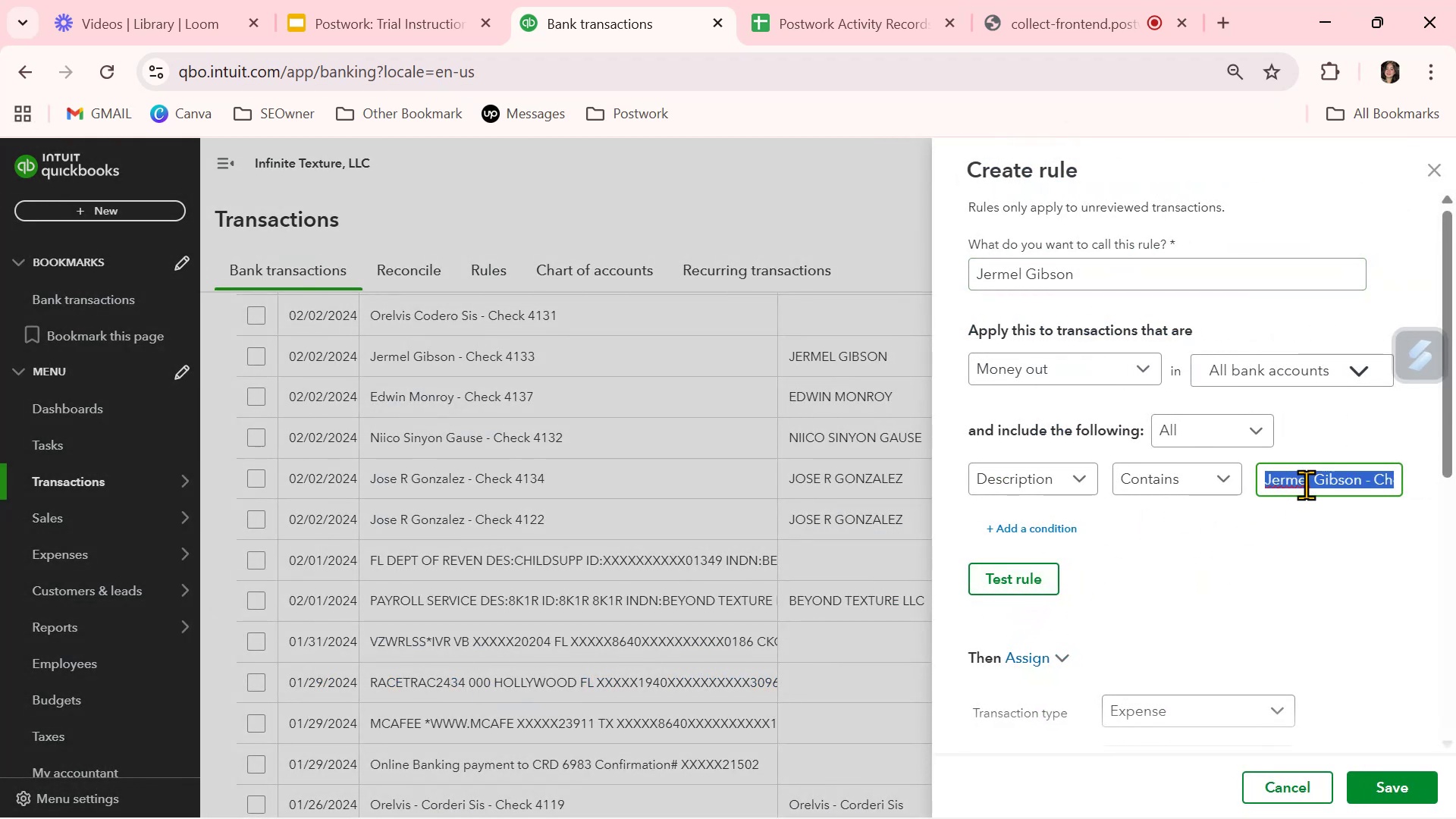 
key(Control+ControlLeft)
 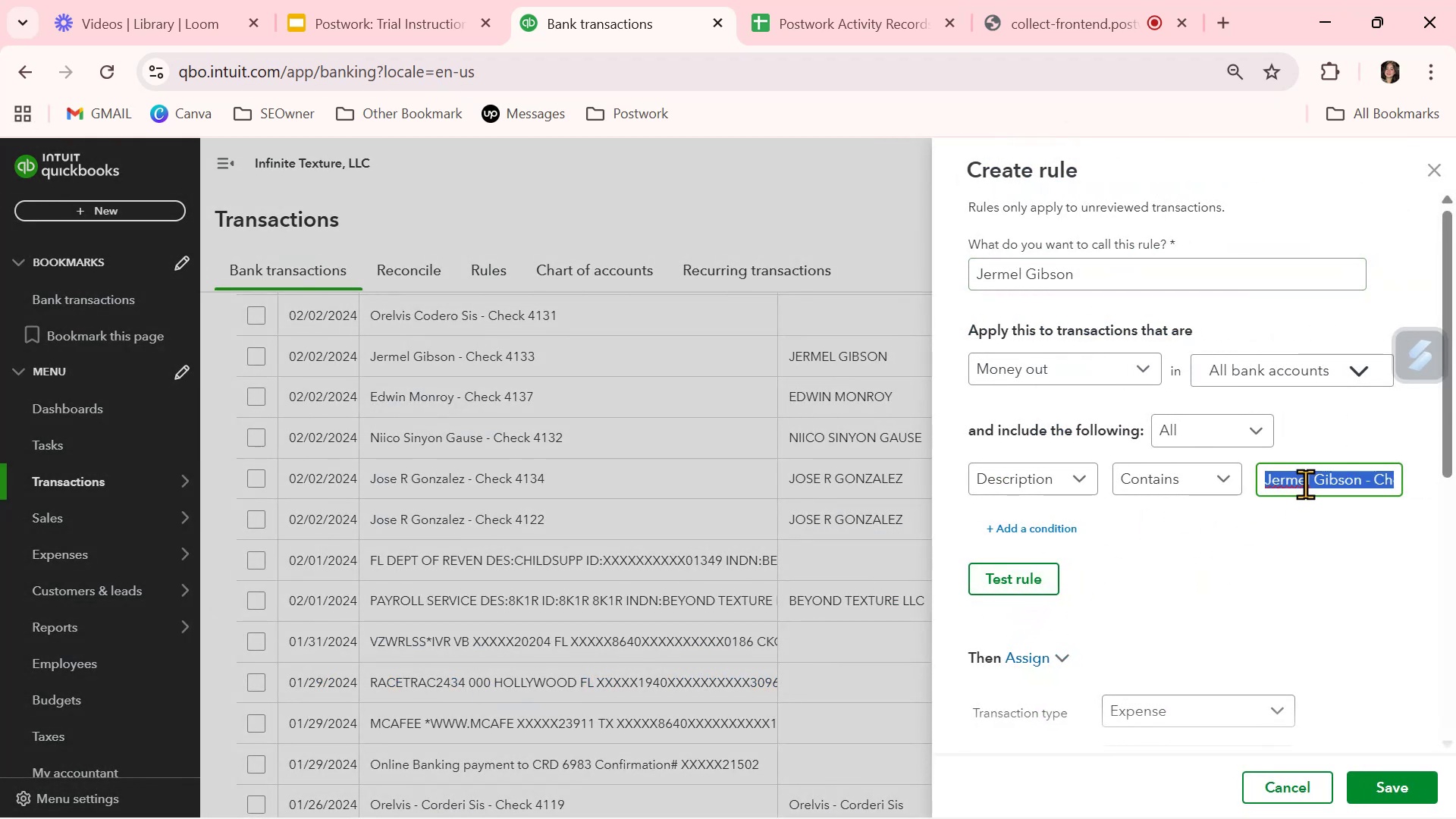 
key(Control+V)
 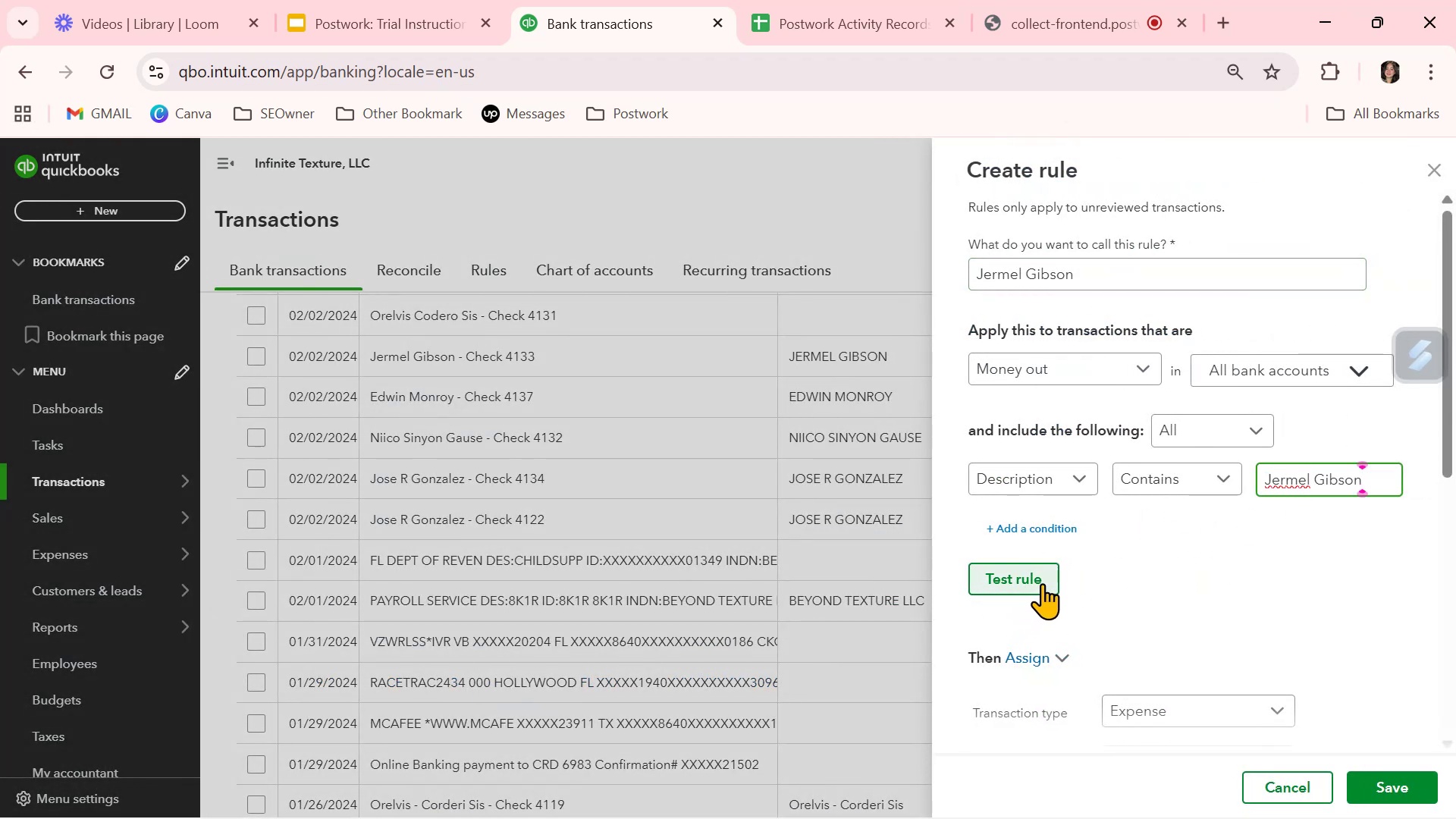 
left_click([1042, 583])
 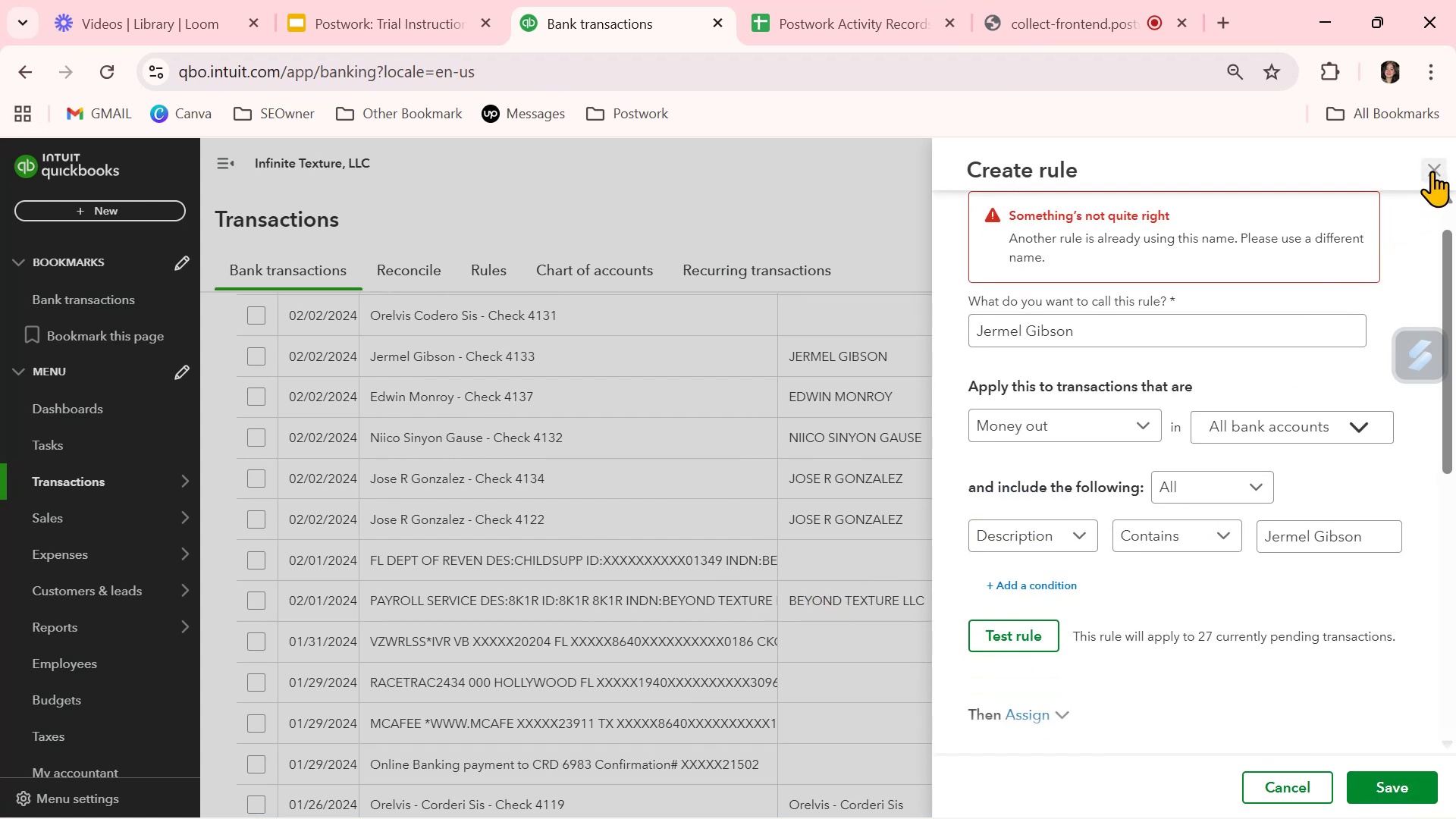 
wait(12.58)
 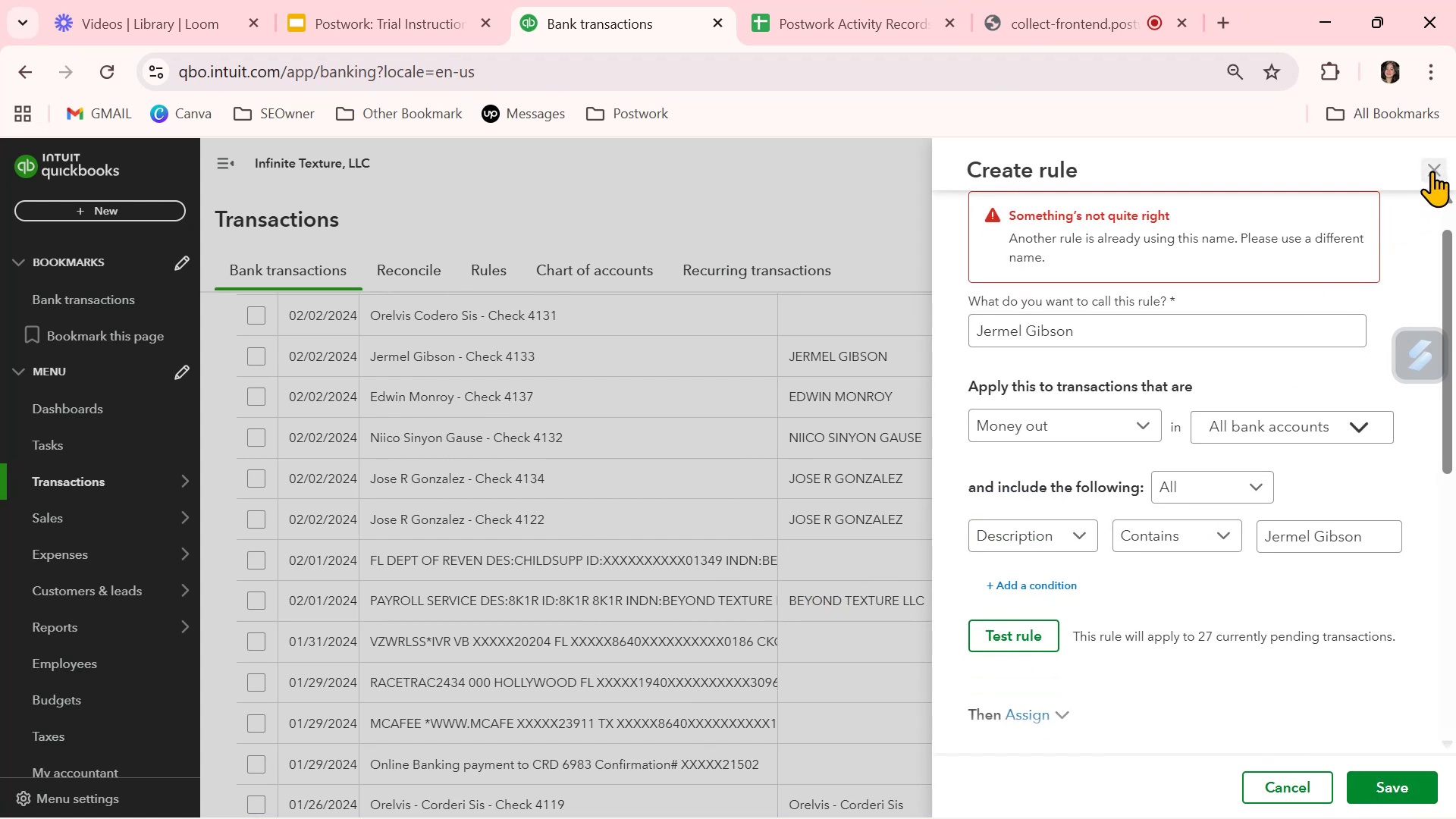 
left_click([1122, 337])
 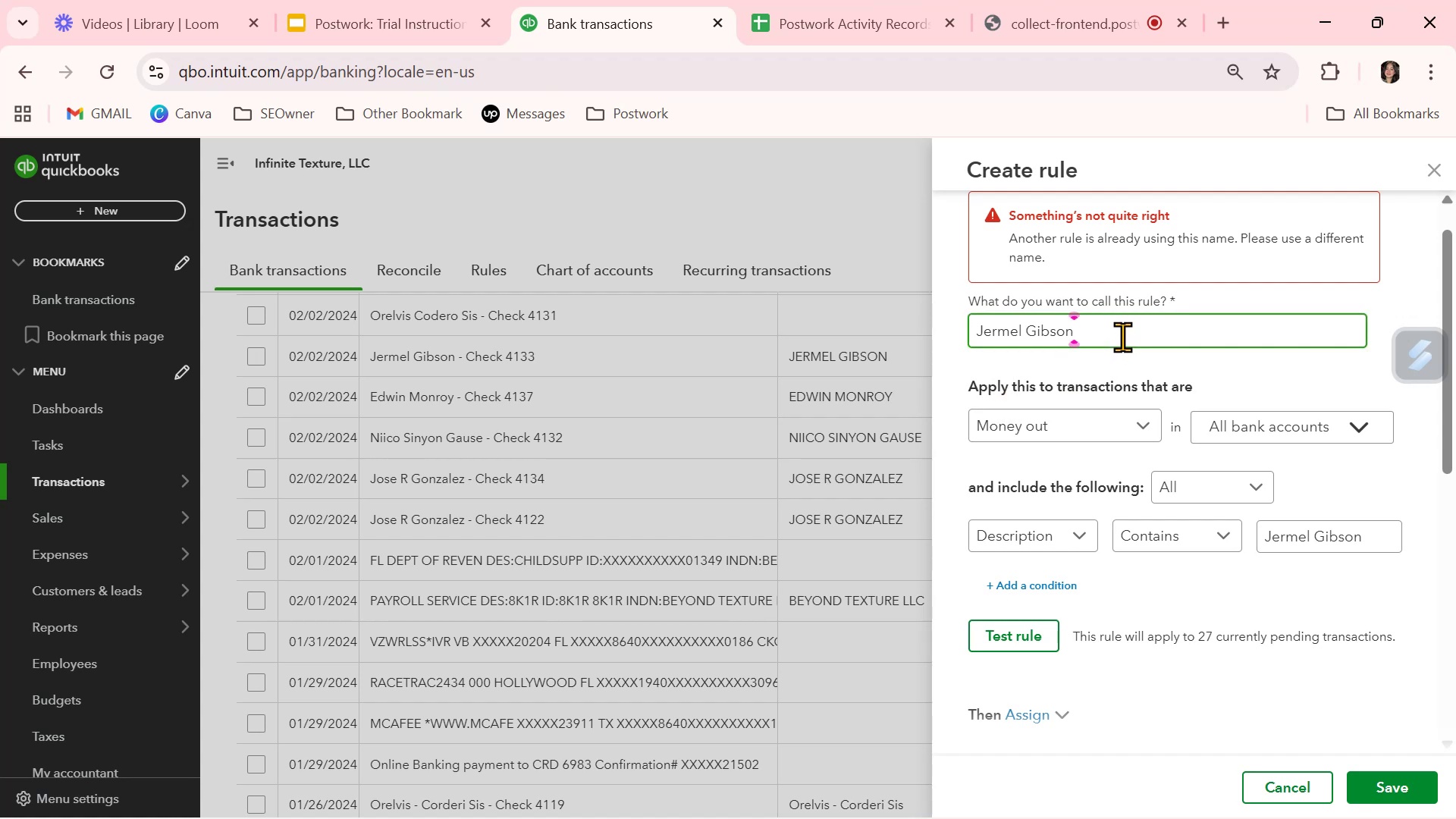 
key(Numpad1)
 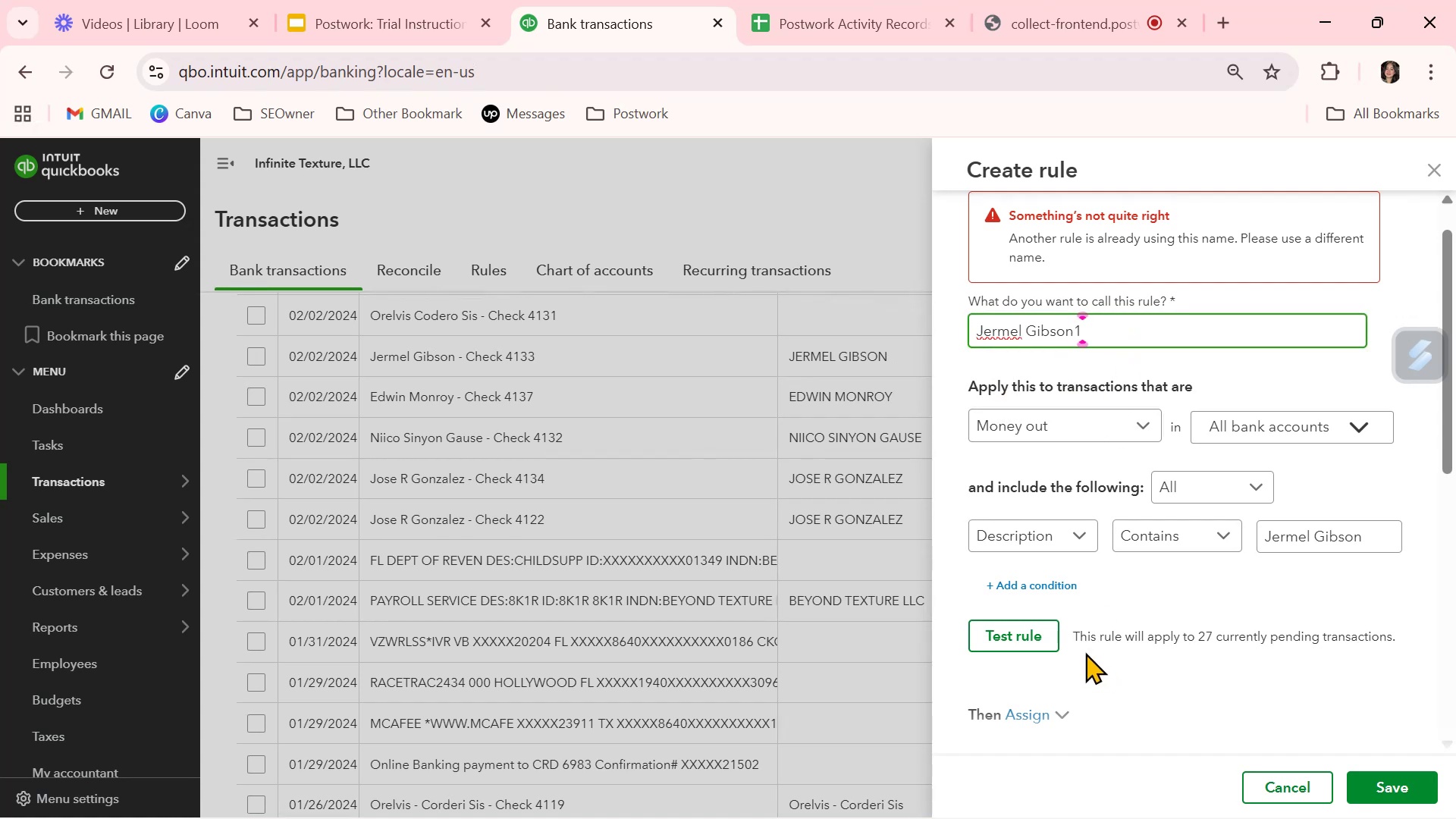 
left_click([1029, 632])
 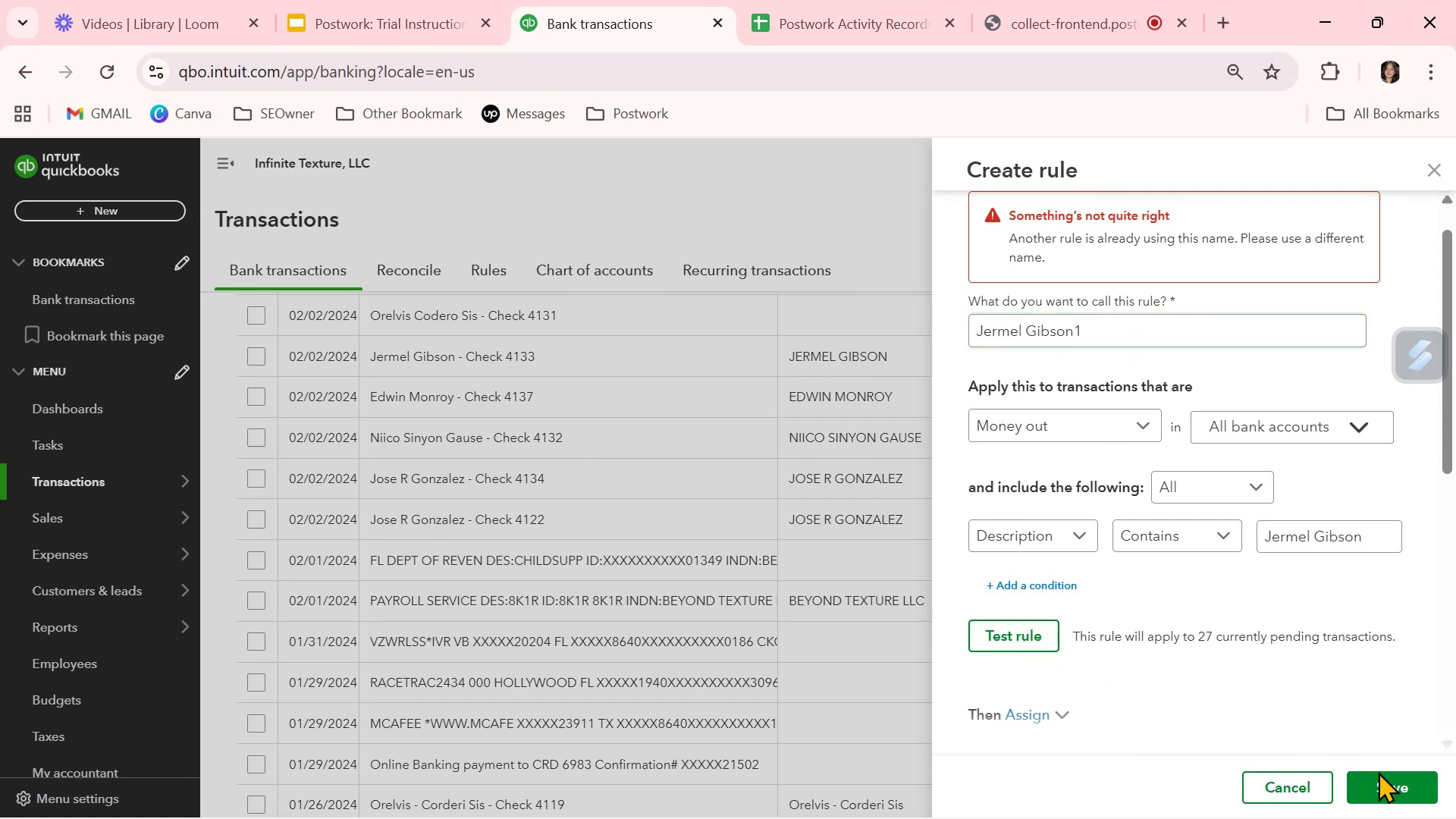 
left_click([1398, 784])
 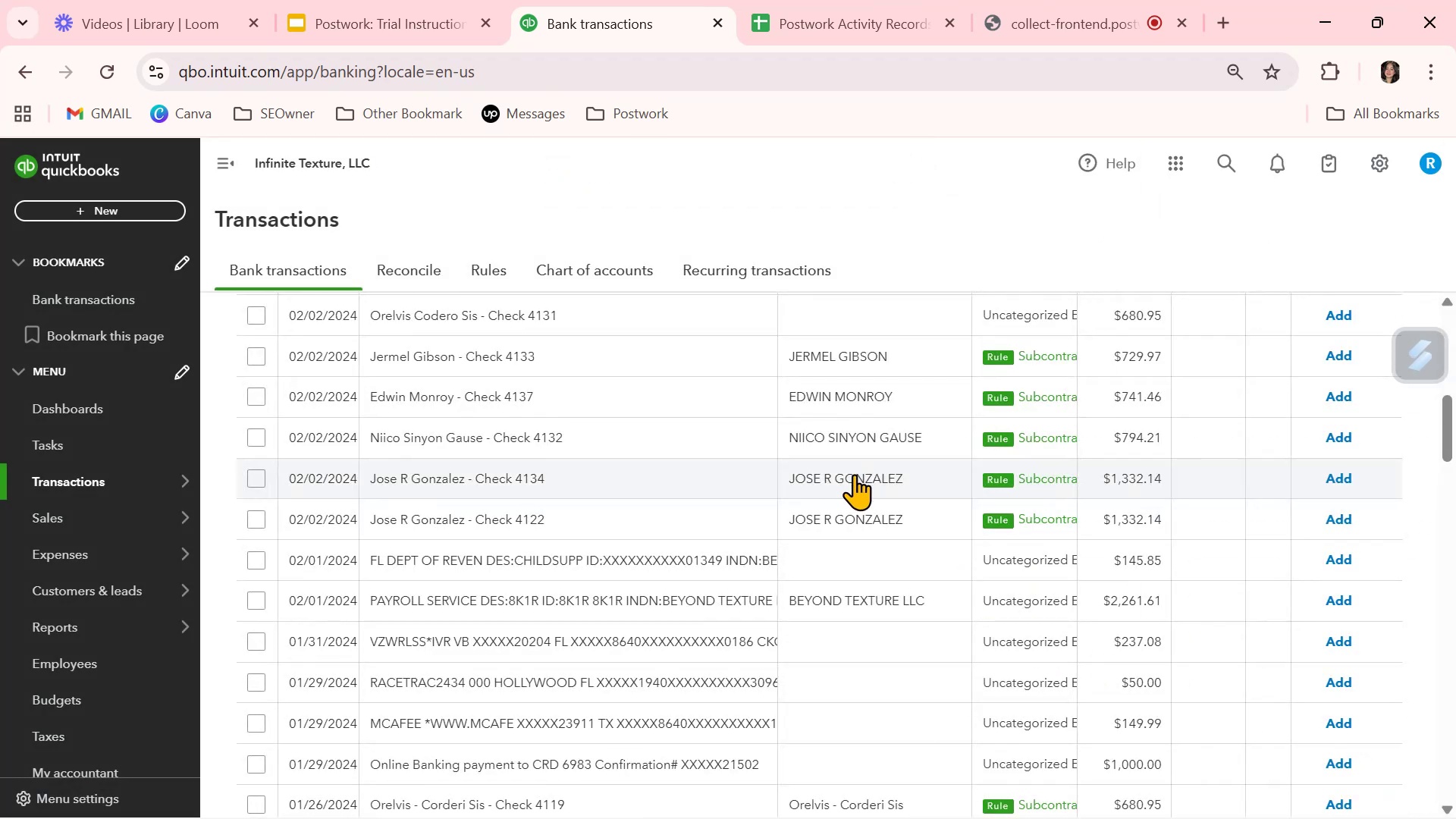 
wait(5.1)
 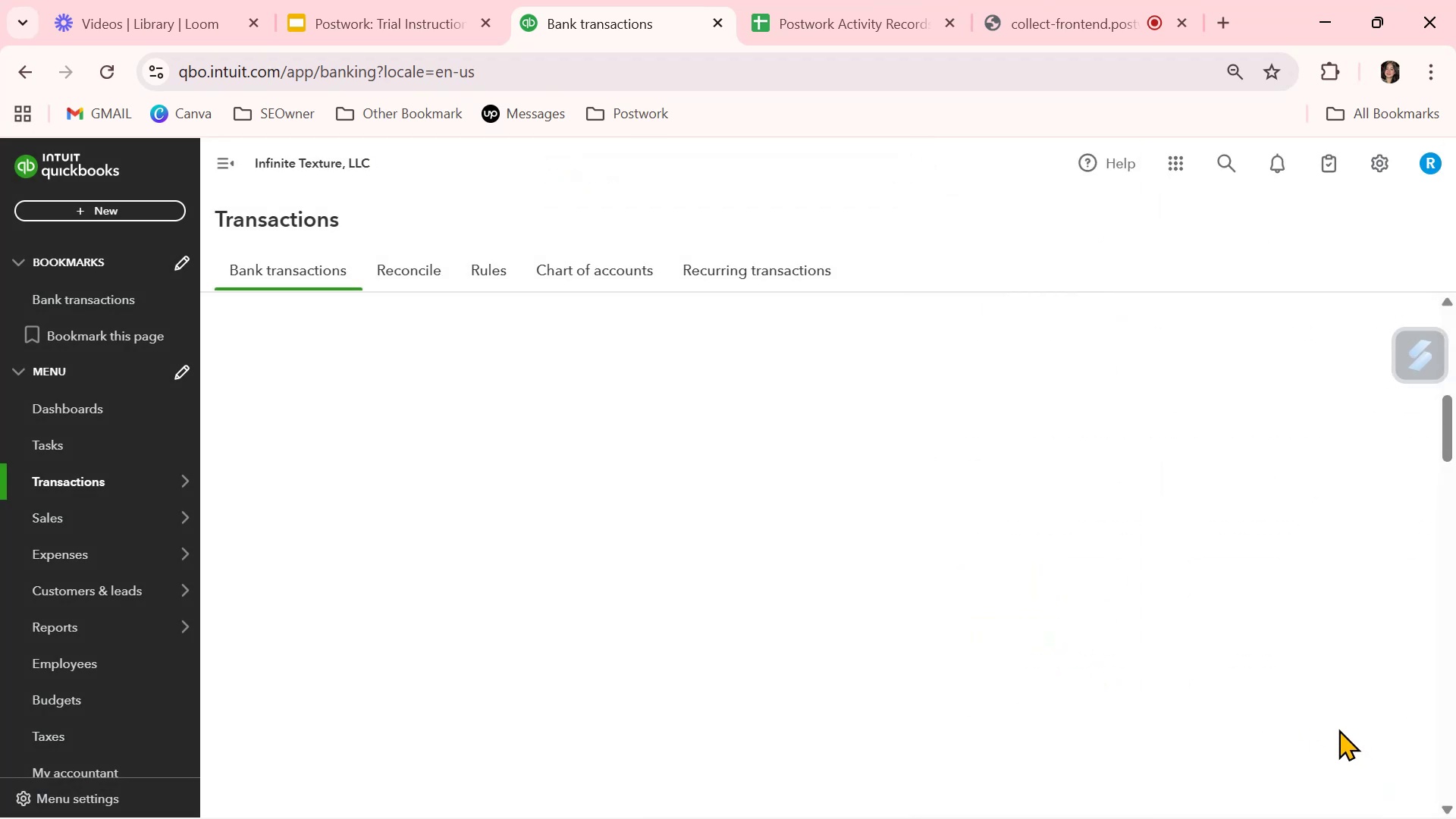 
scroll: coordinate [941, 641], scroll_direction: down, amount: 7.0
 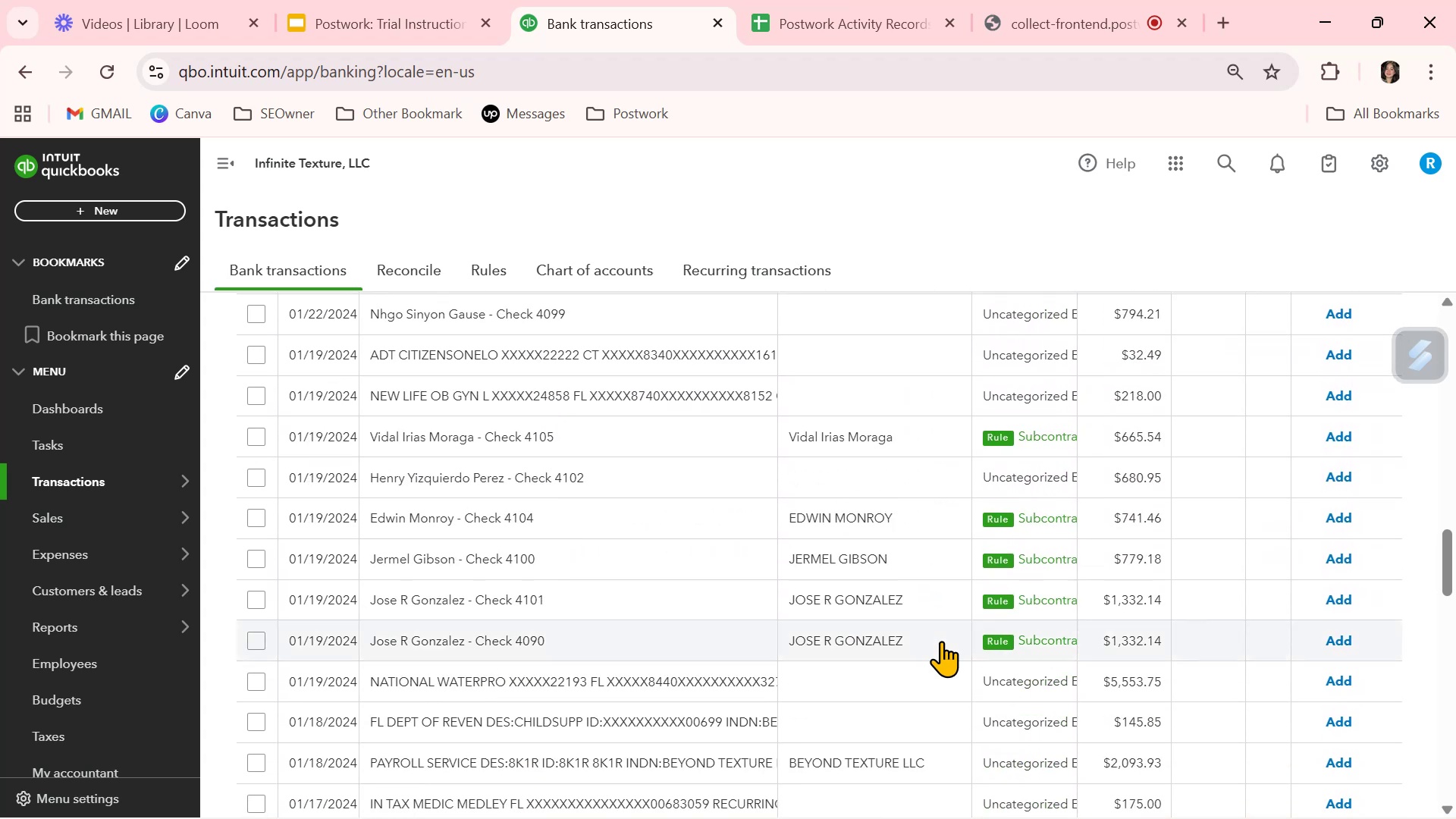 
scroll: coordinate [941, 641], scroll_direction: up, amount: 1.0
 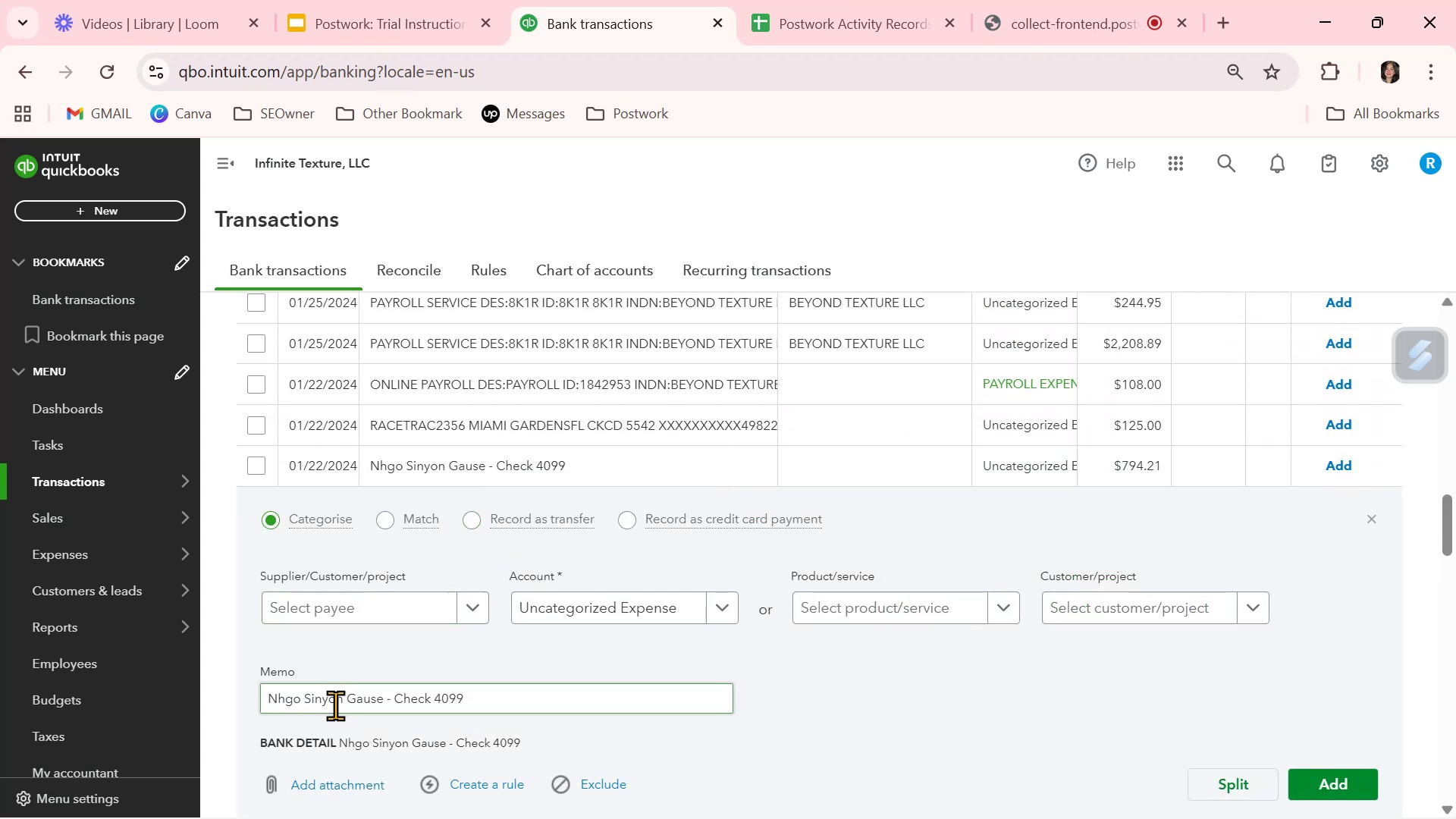 
wait(6.54)
 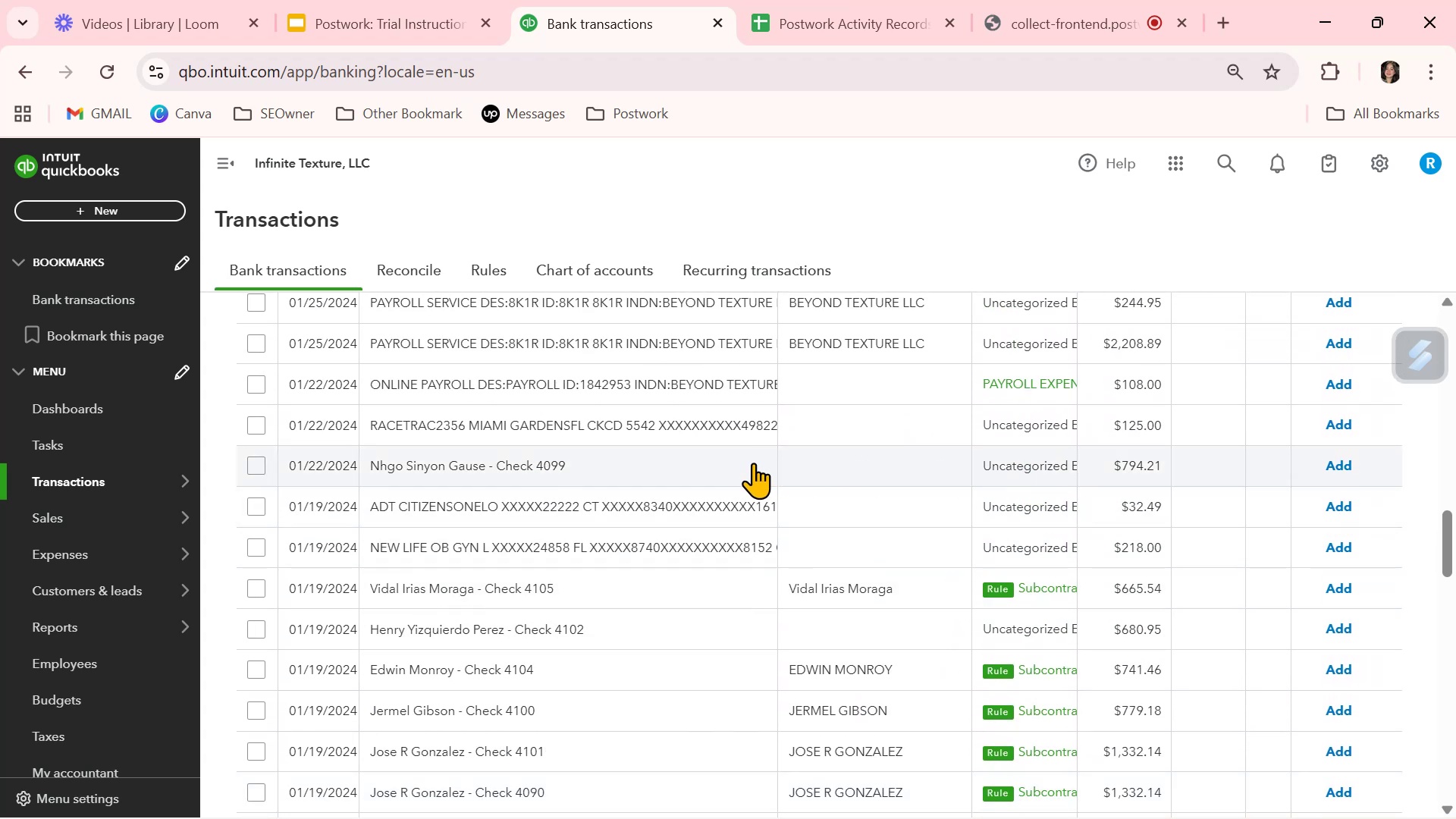 
left_click_drag(start_coordinate=[383, 698], to_coordinate=[268, 698])
 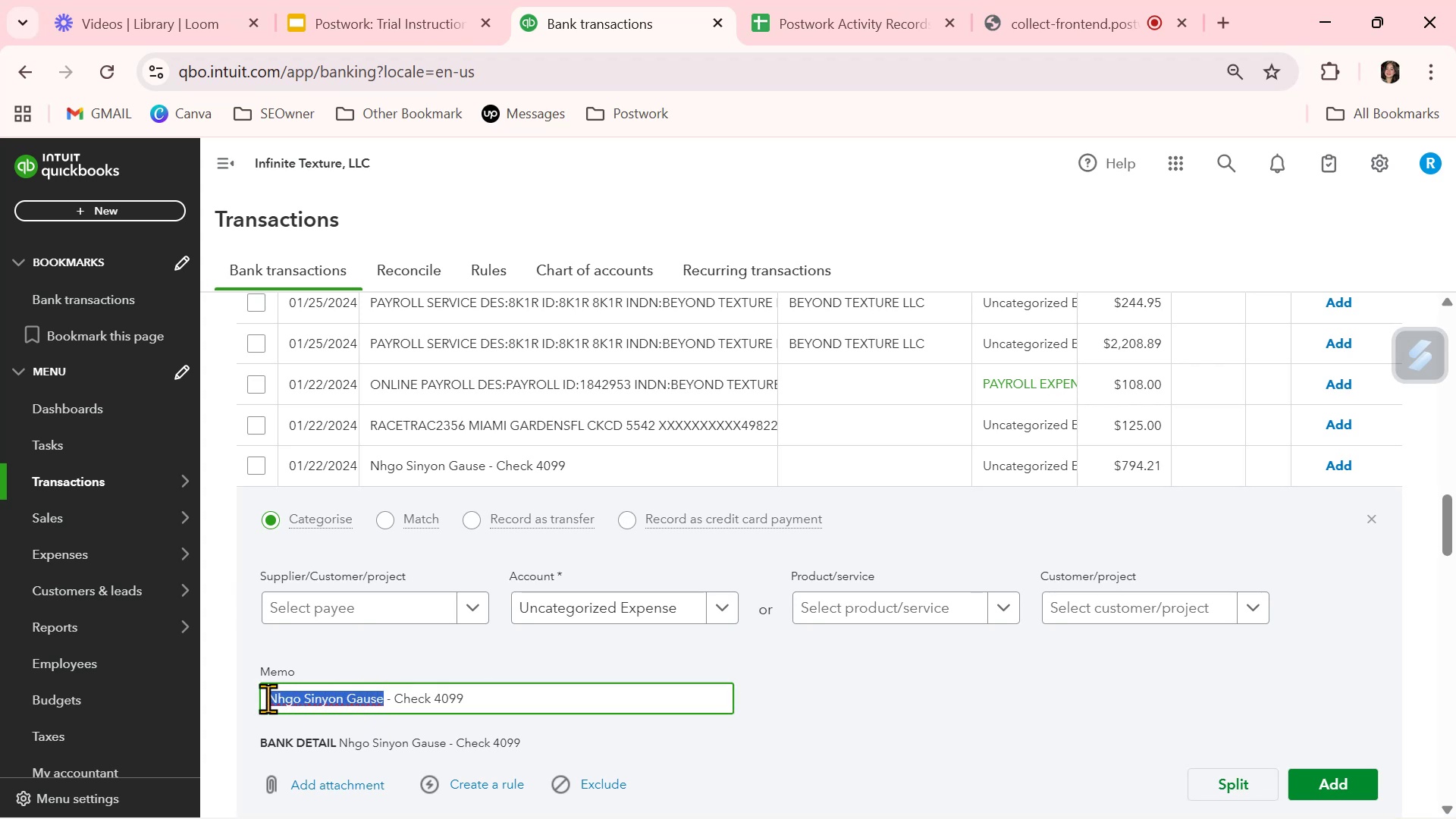 
key(Control+ControlLeft)
 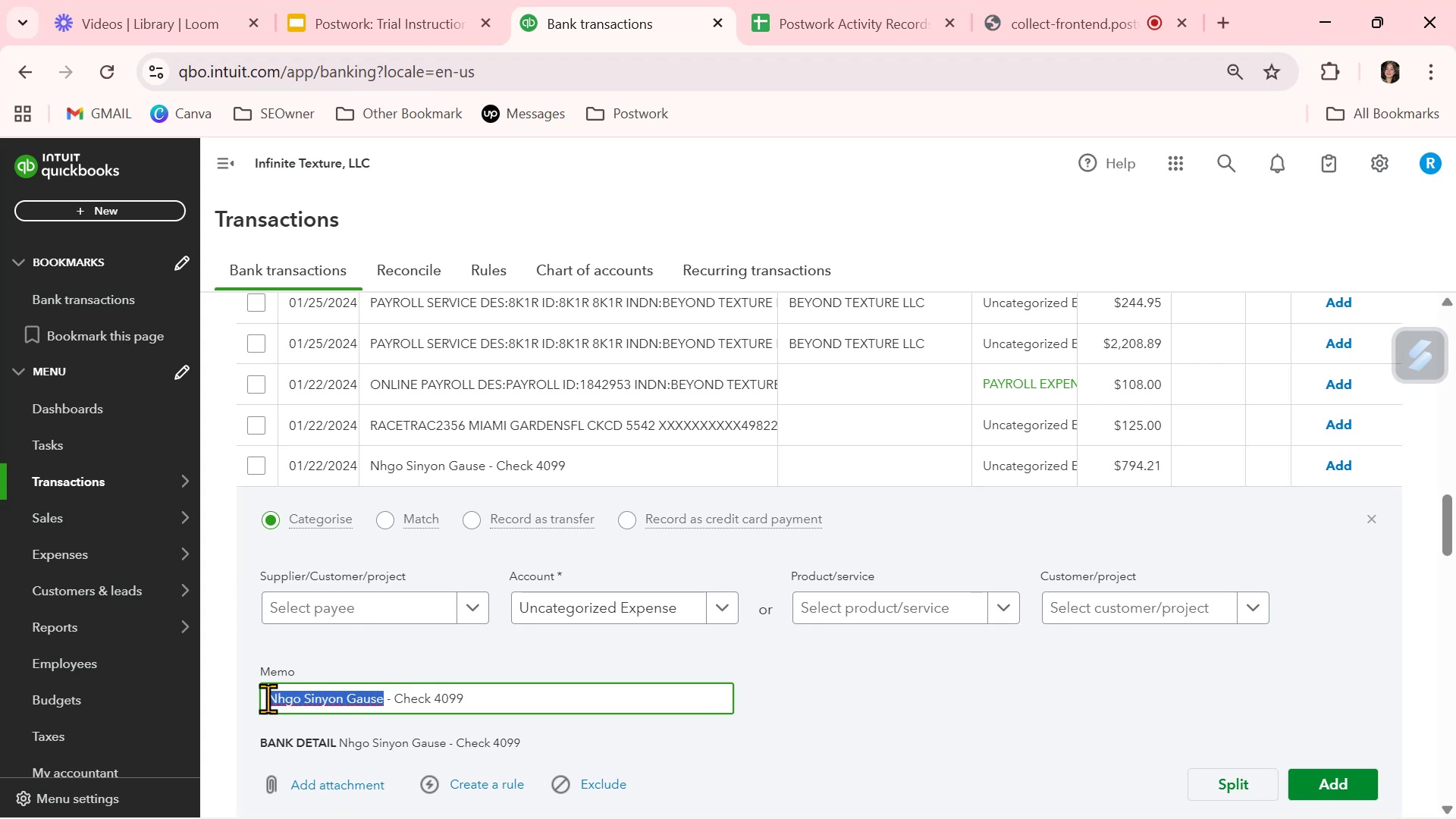 
key(Control+C)
 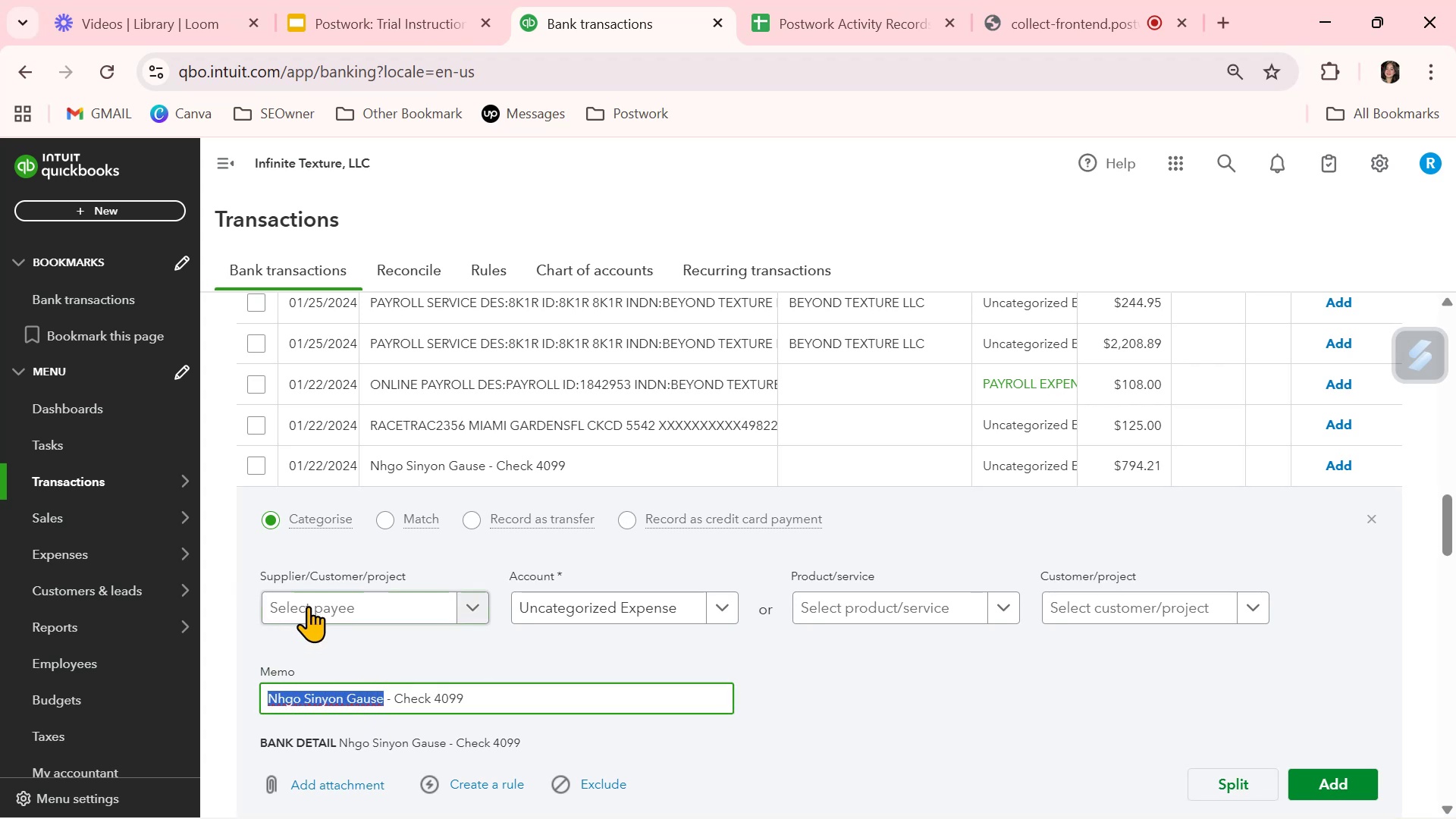 
left_click([309, 605])
 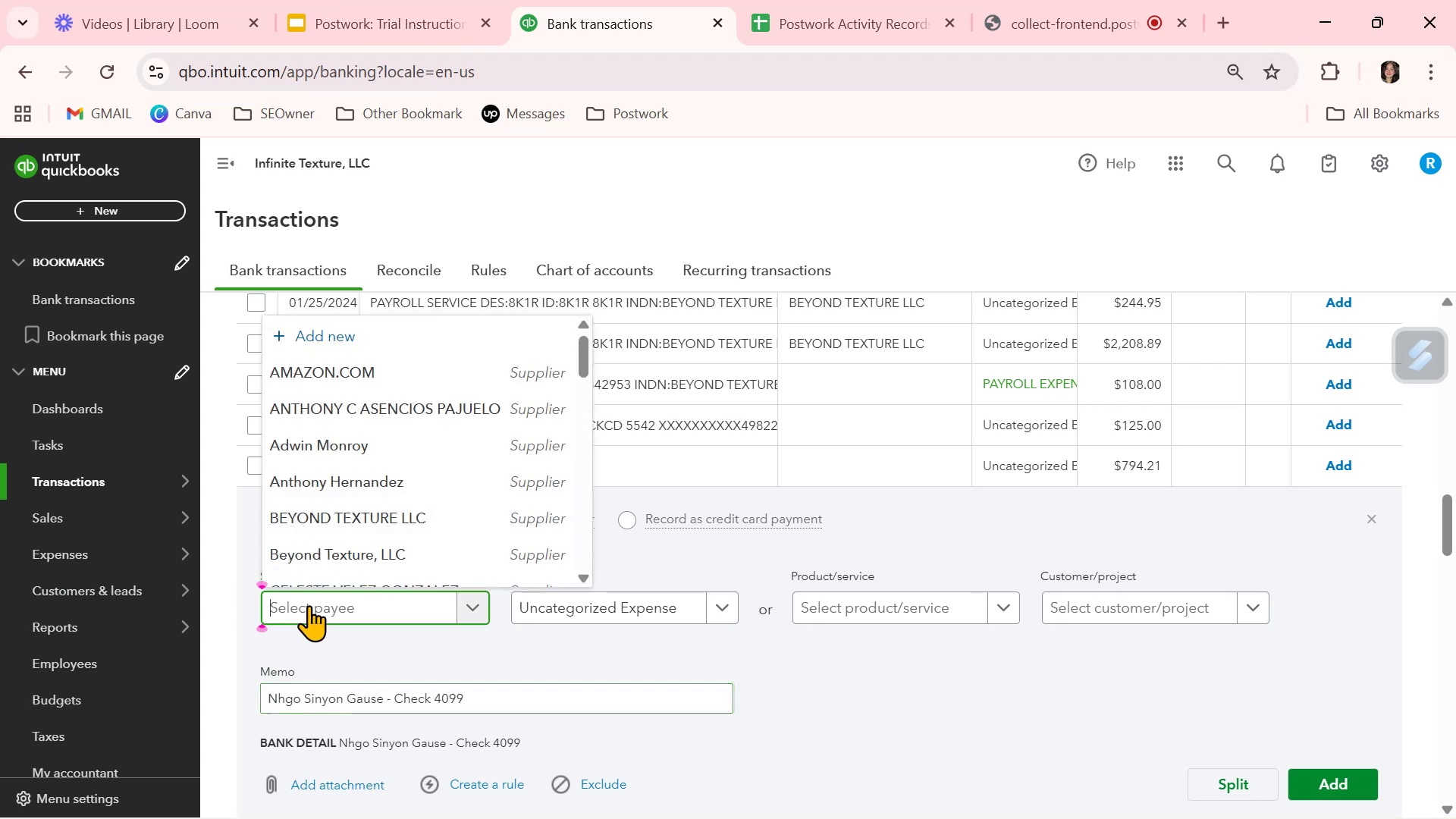 
key(Control+ControlLeft)
 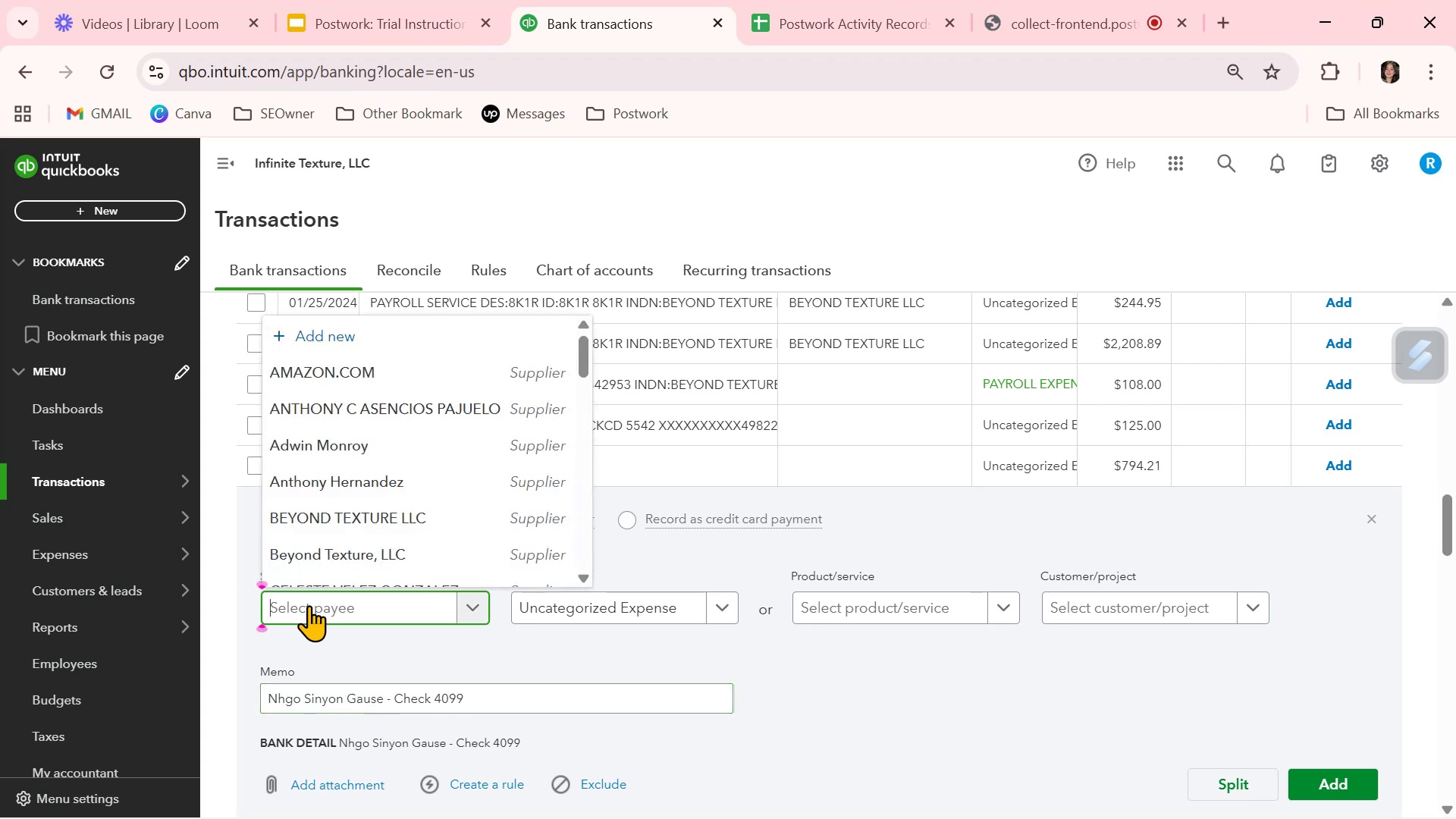 
key(Control+V)
 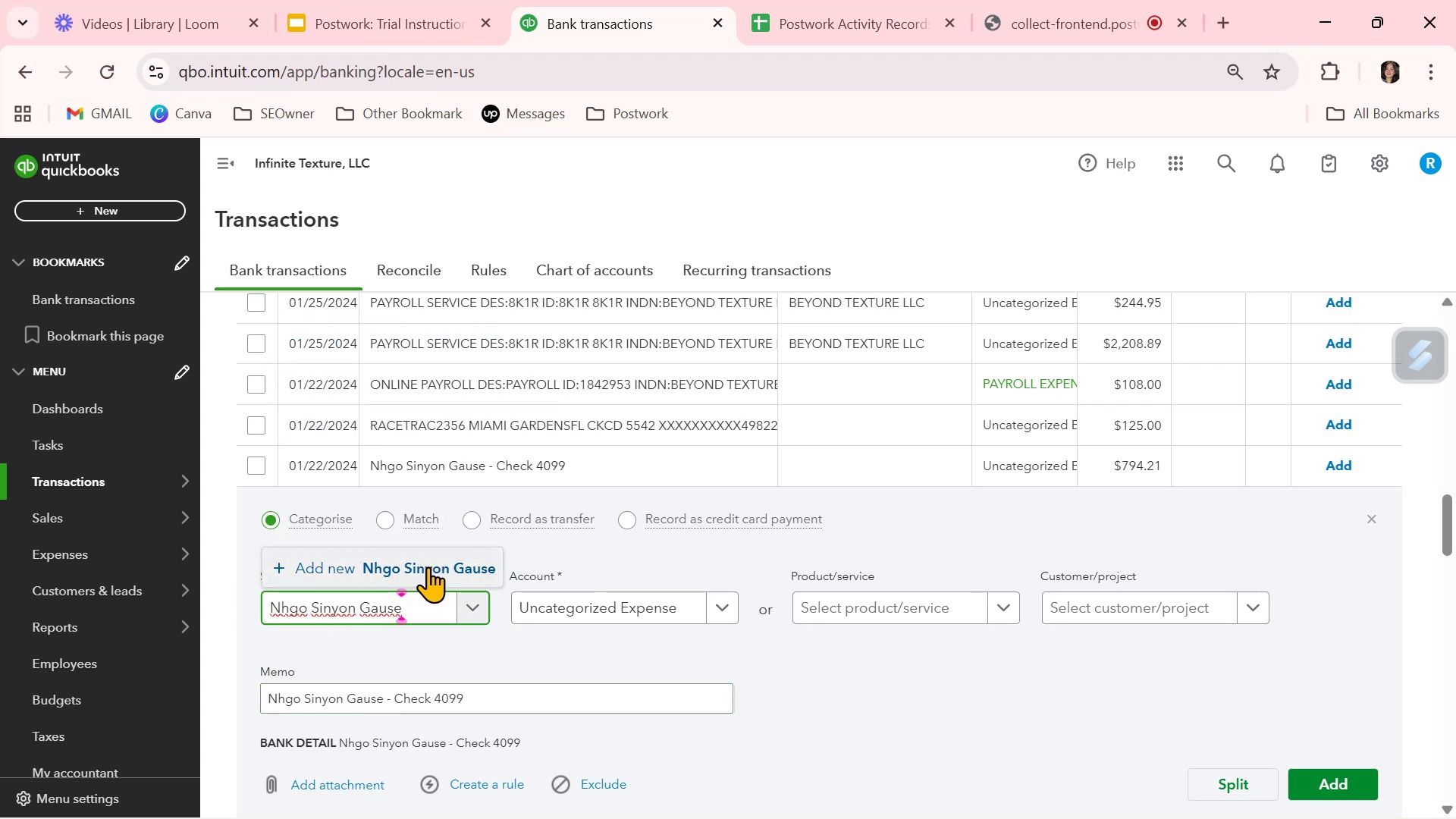 
left_click([428, 566])
 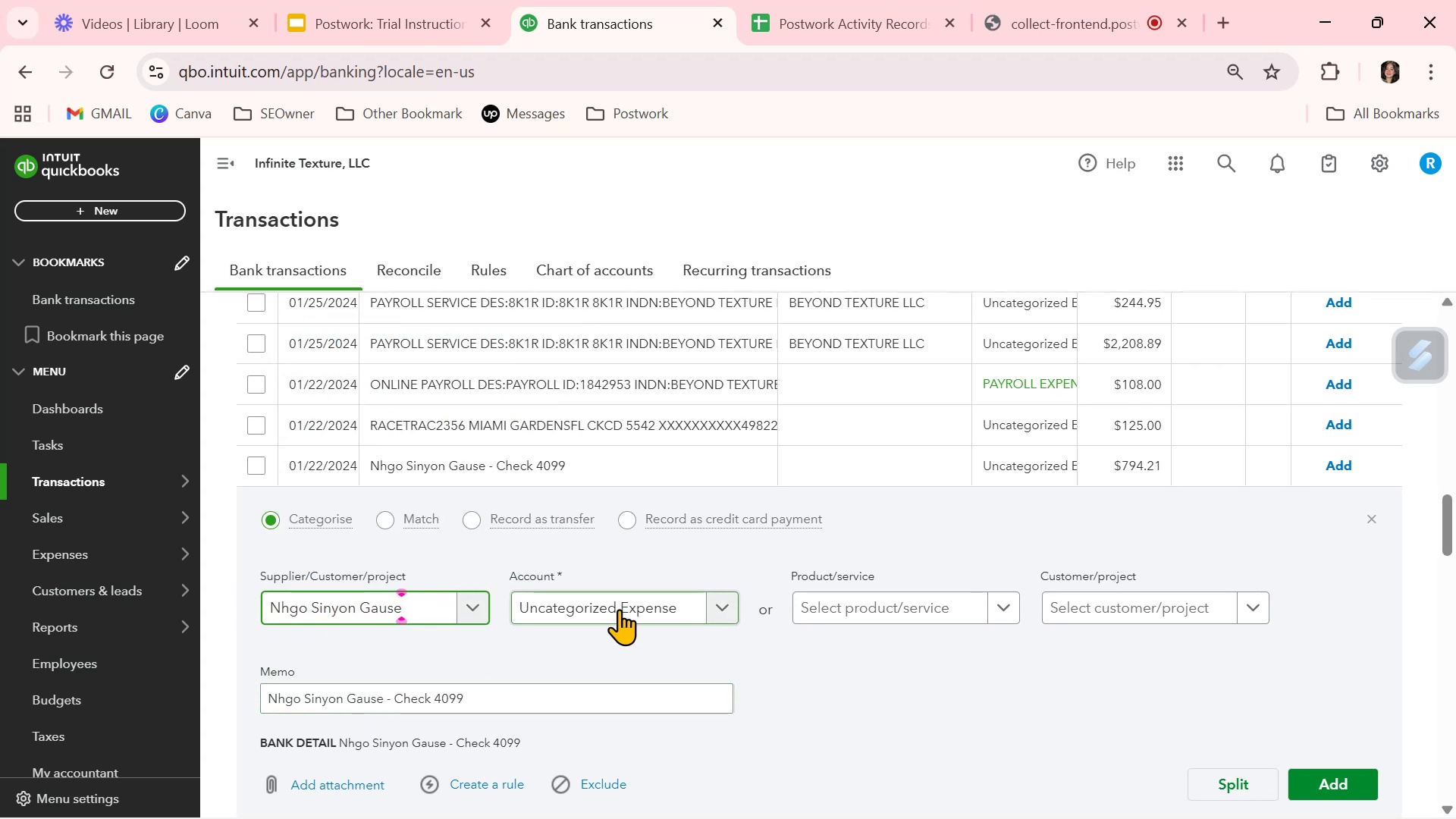 
left_click([619, 609])
 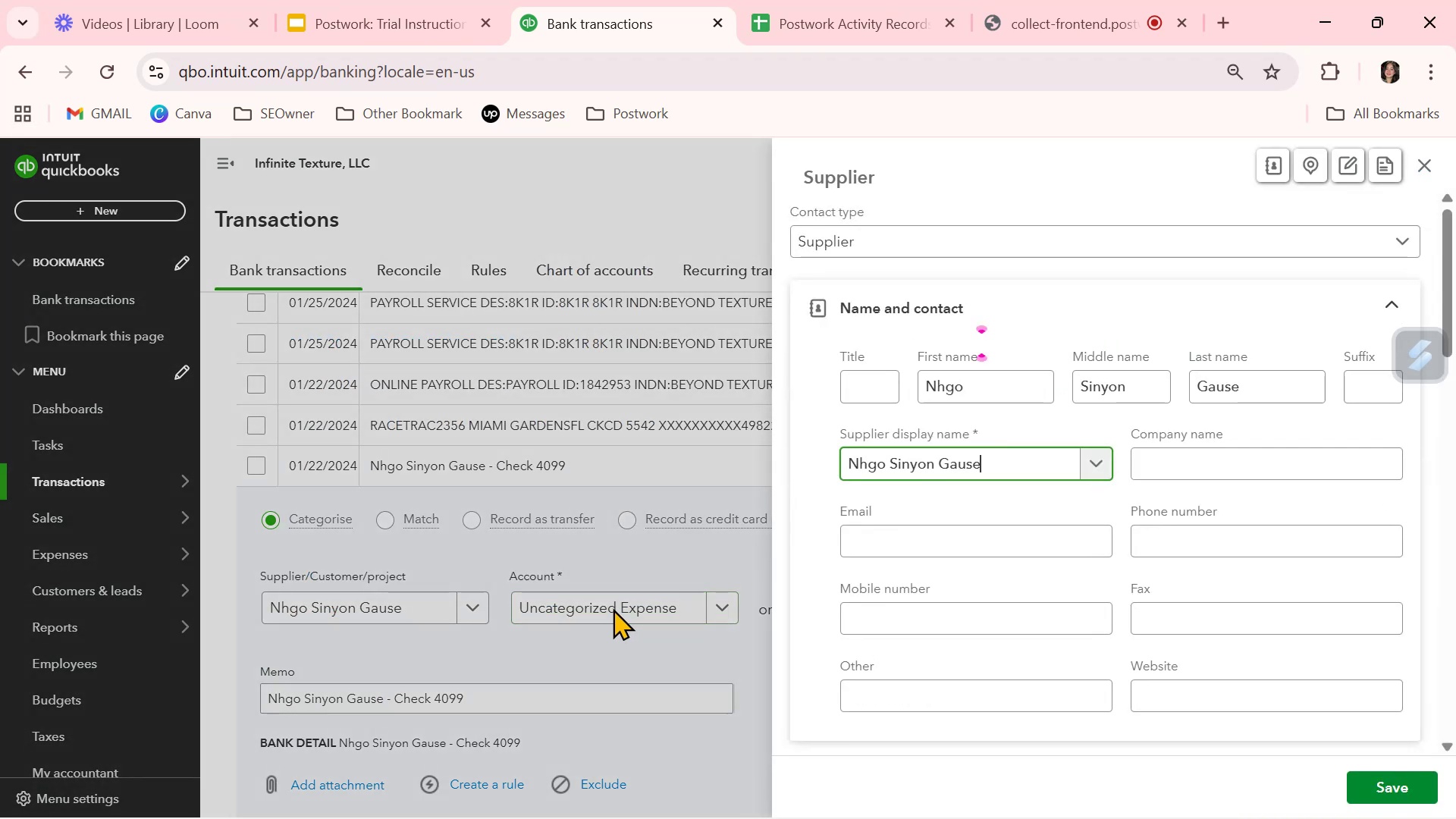 
type(sub)
key(Backspace)
key(Backspace)
key(Backspace)
key(Backspace)
key(Backspace)
key(Backspace)
 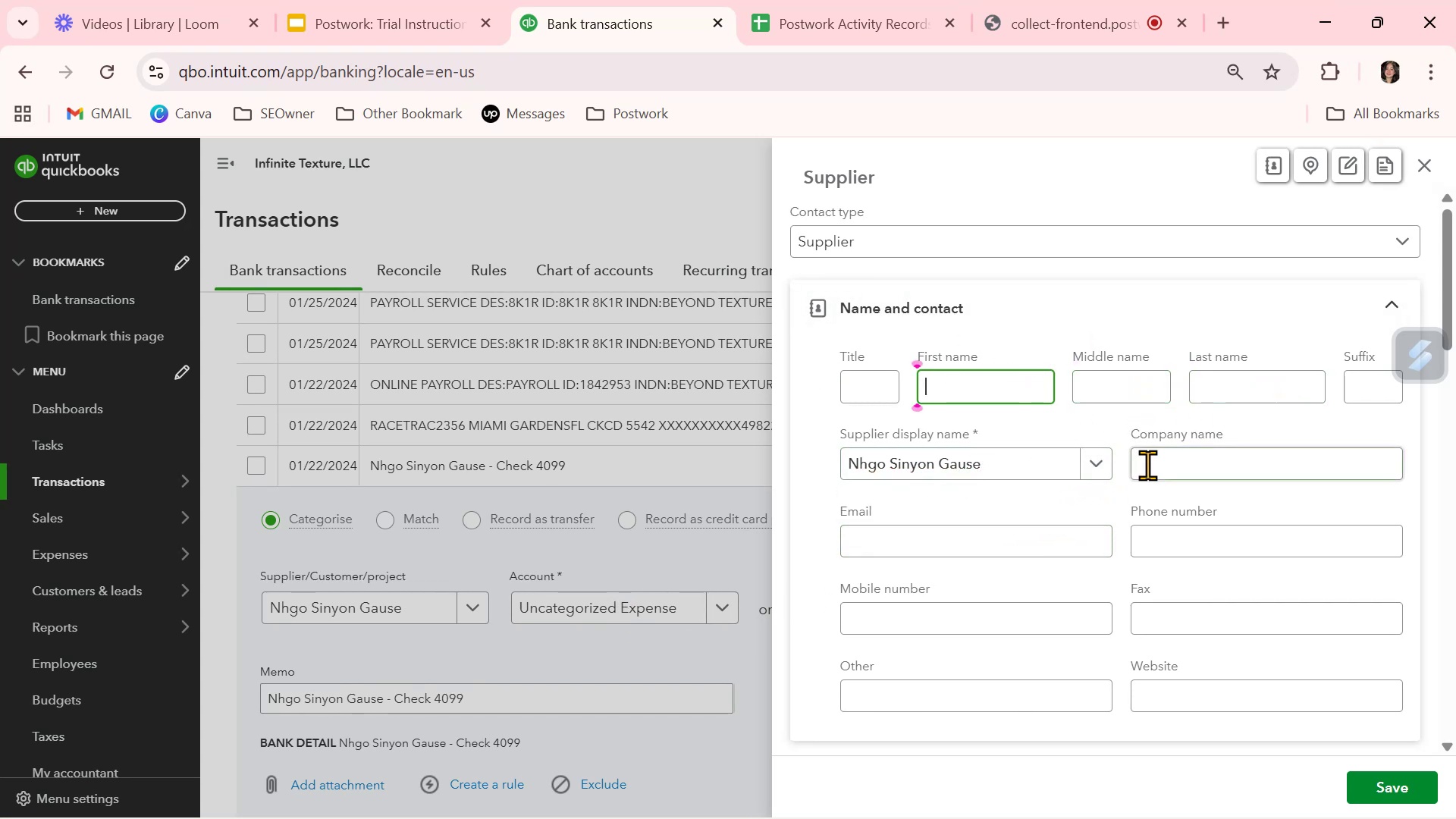 
left_click_drag(start_coordinate=[1268, 393], to_coordinate=[915, 330])
 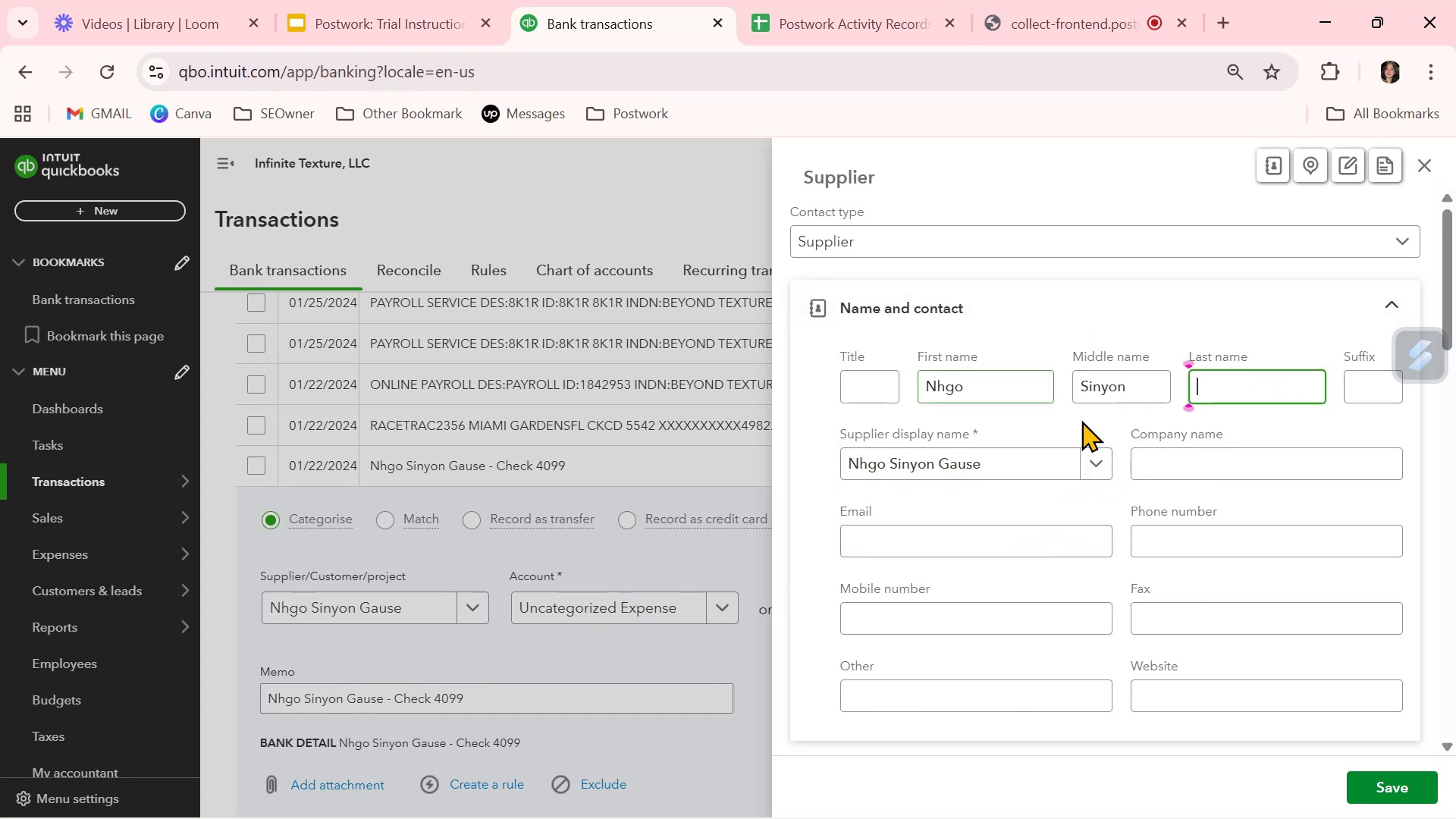 
left_click_drag(start_coordinate=[1138, 391], to_coordinate=[958, 366])
 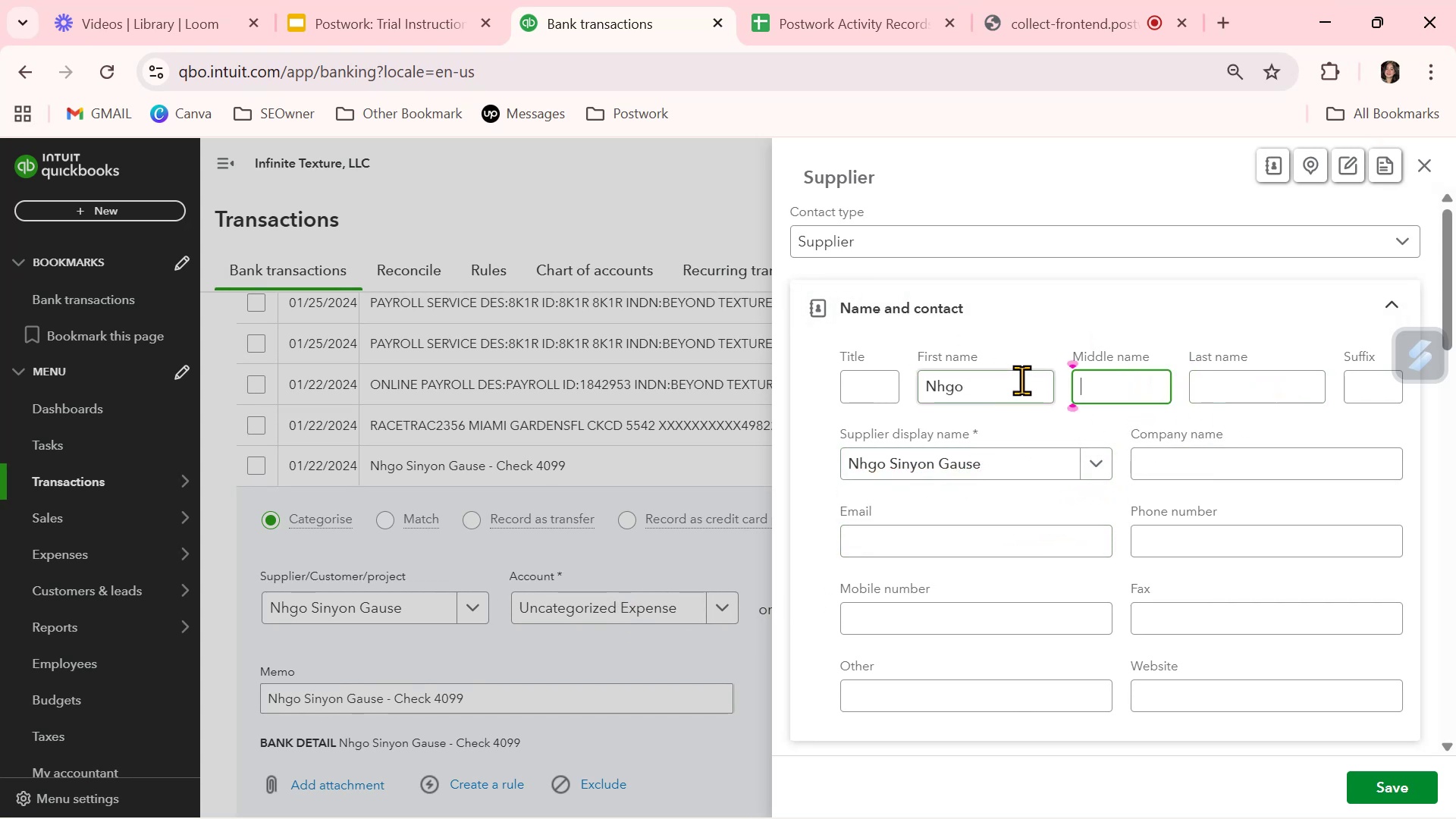 
left_click_drag(start_coordinate=[1015, 382], to_coordinate=[816, 356])
 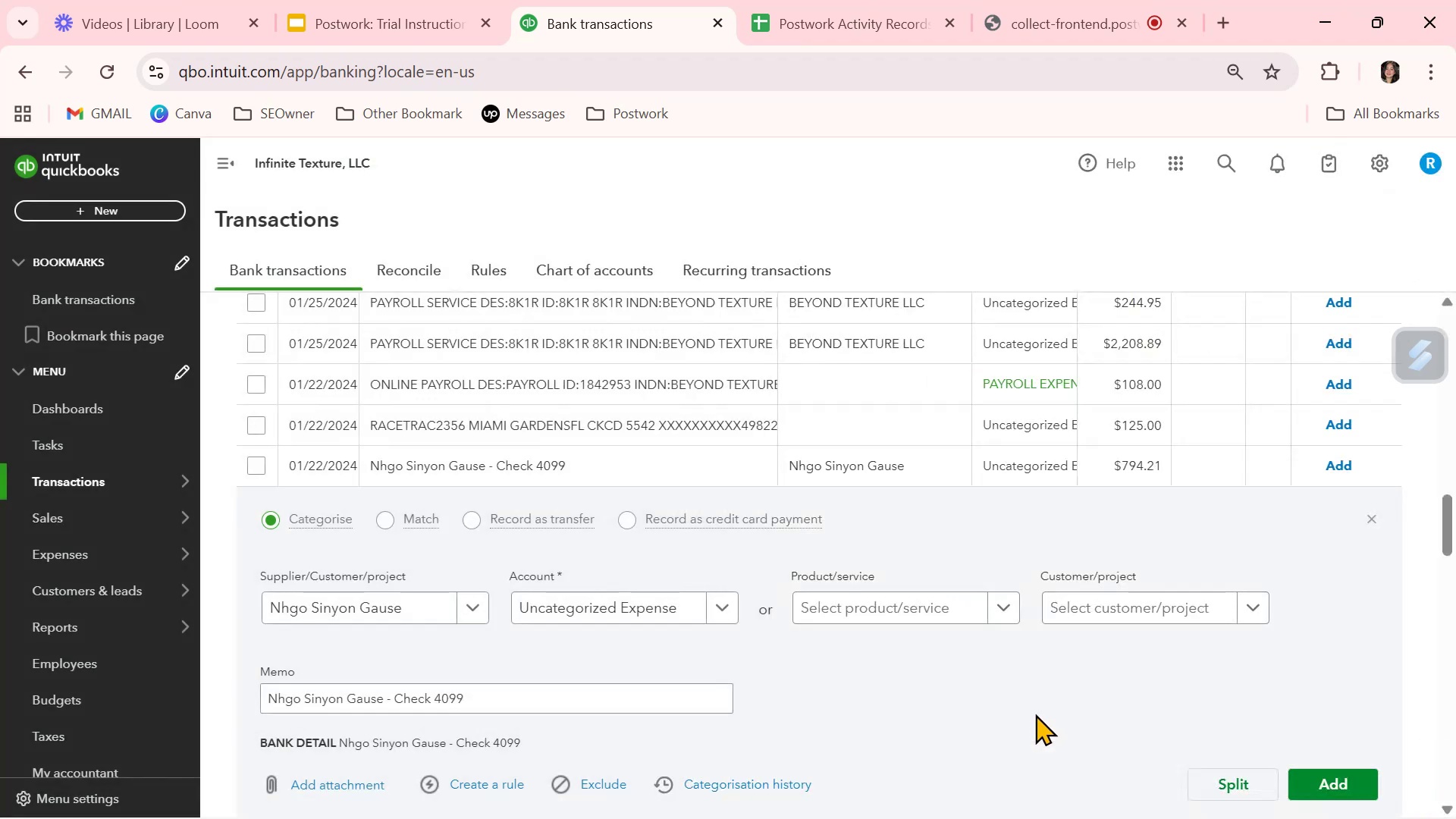 
left_click([657, 606])
 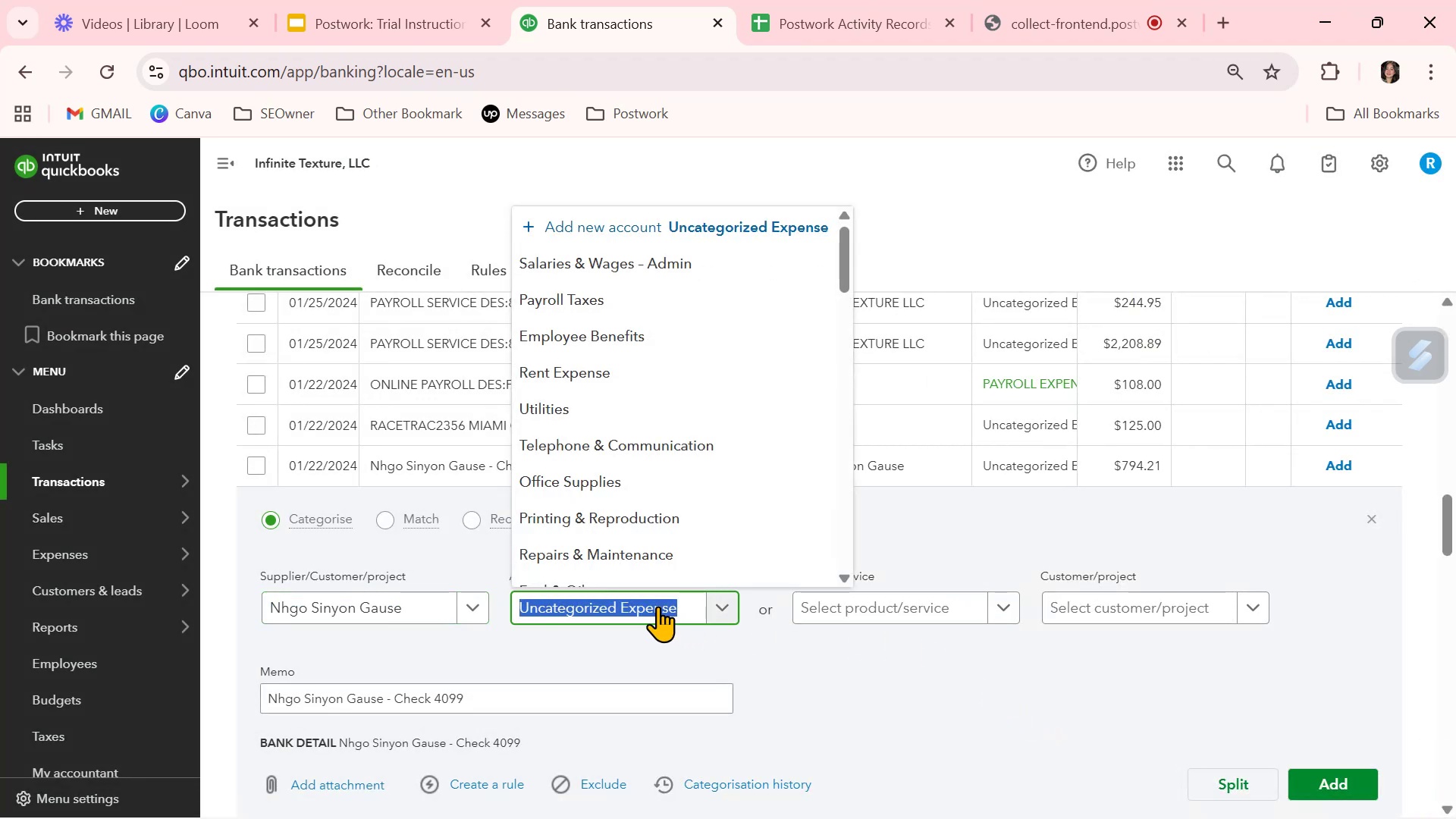 
type(sub)
 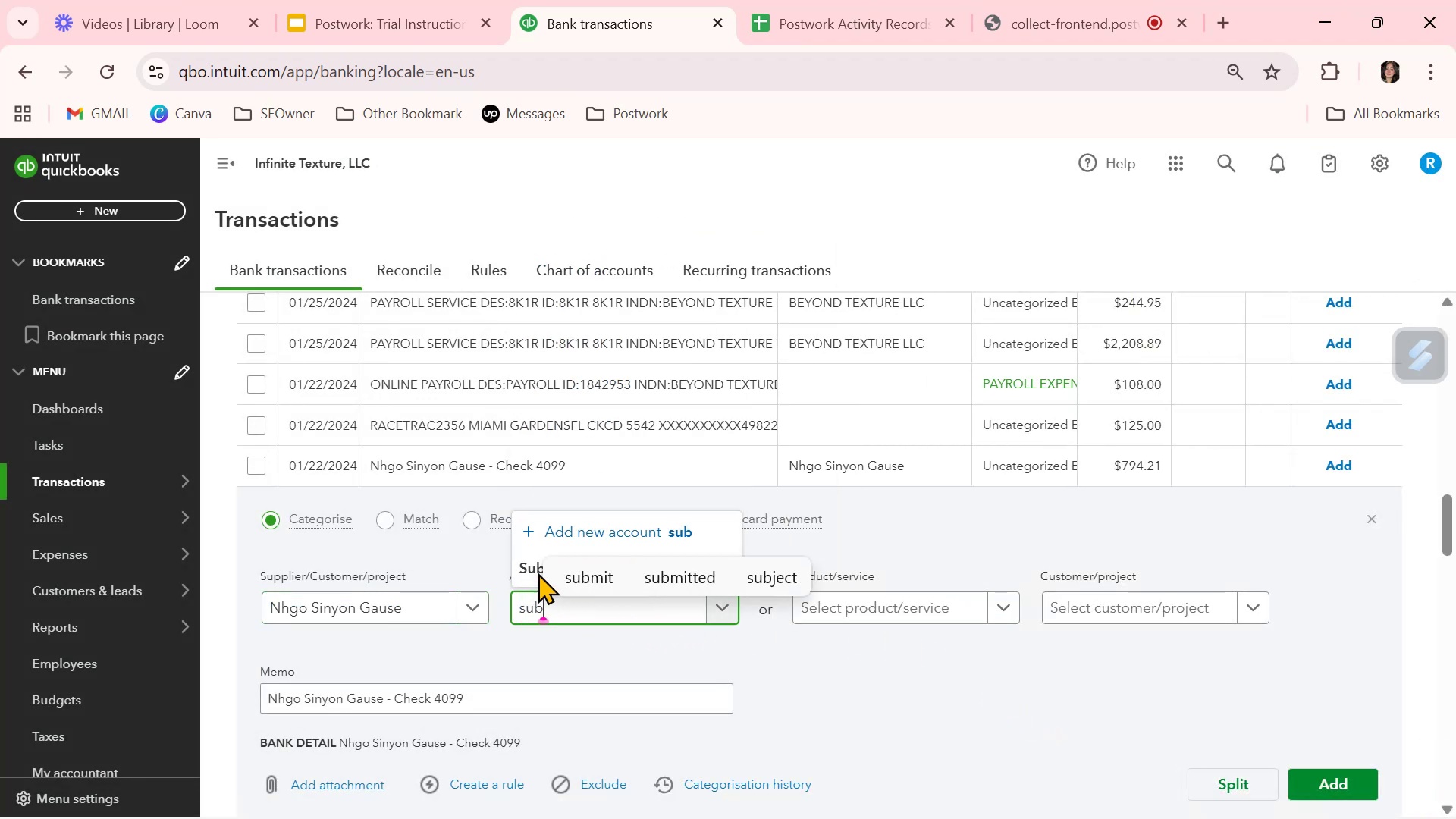 
left_click([525, 569])
 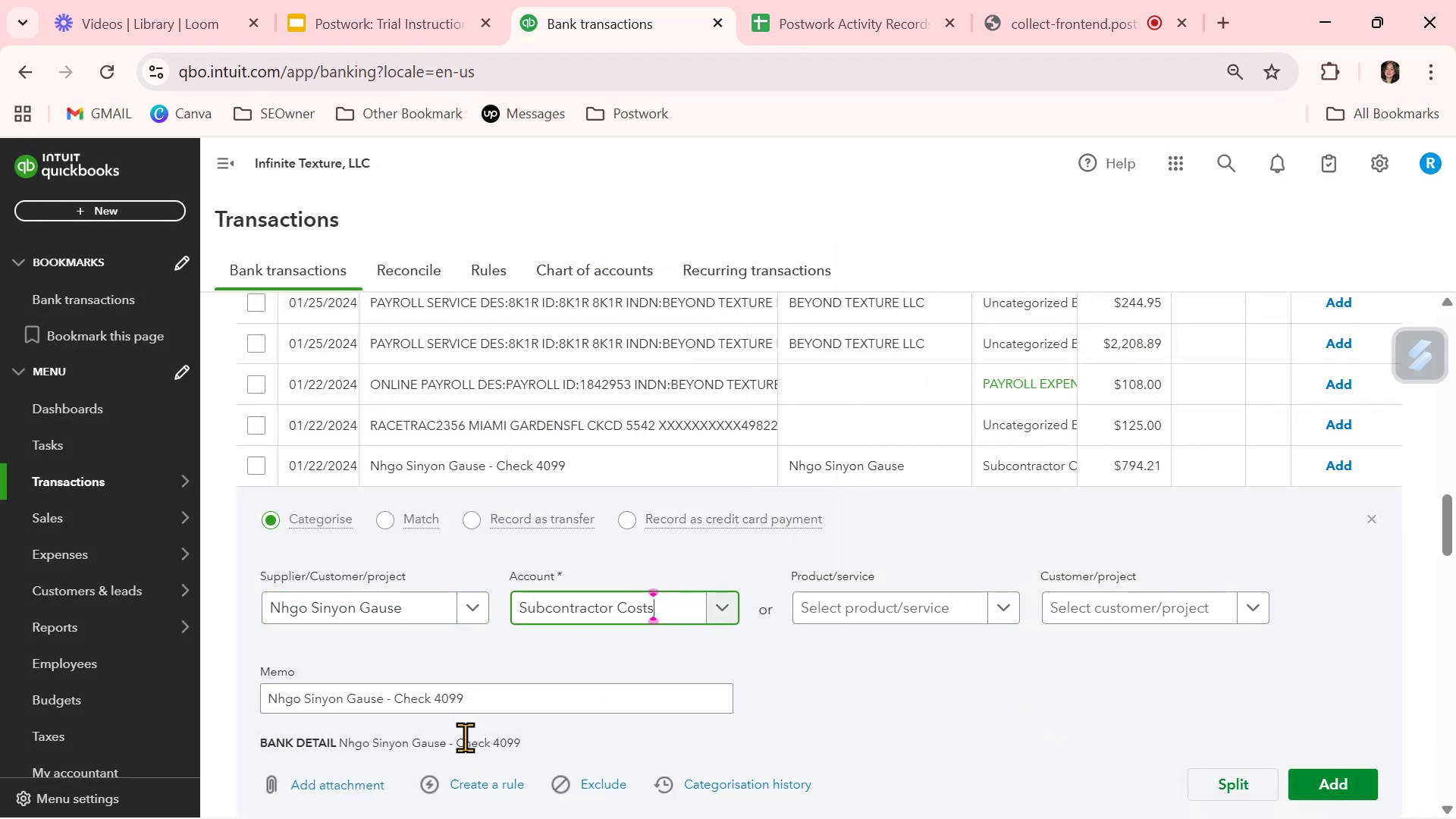 
left_click([486, 791])
 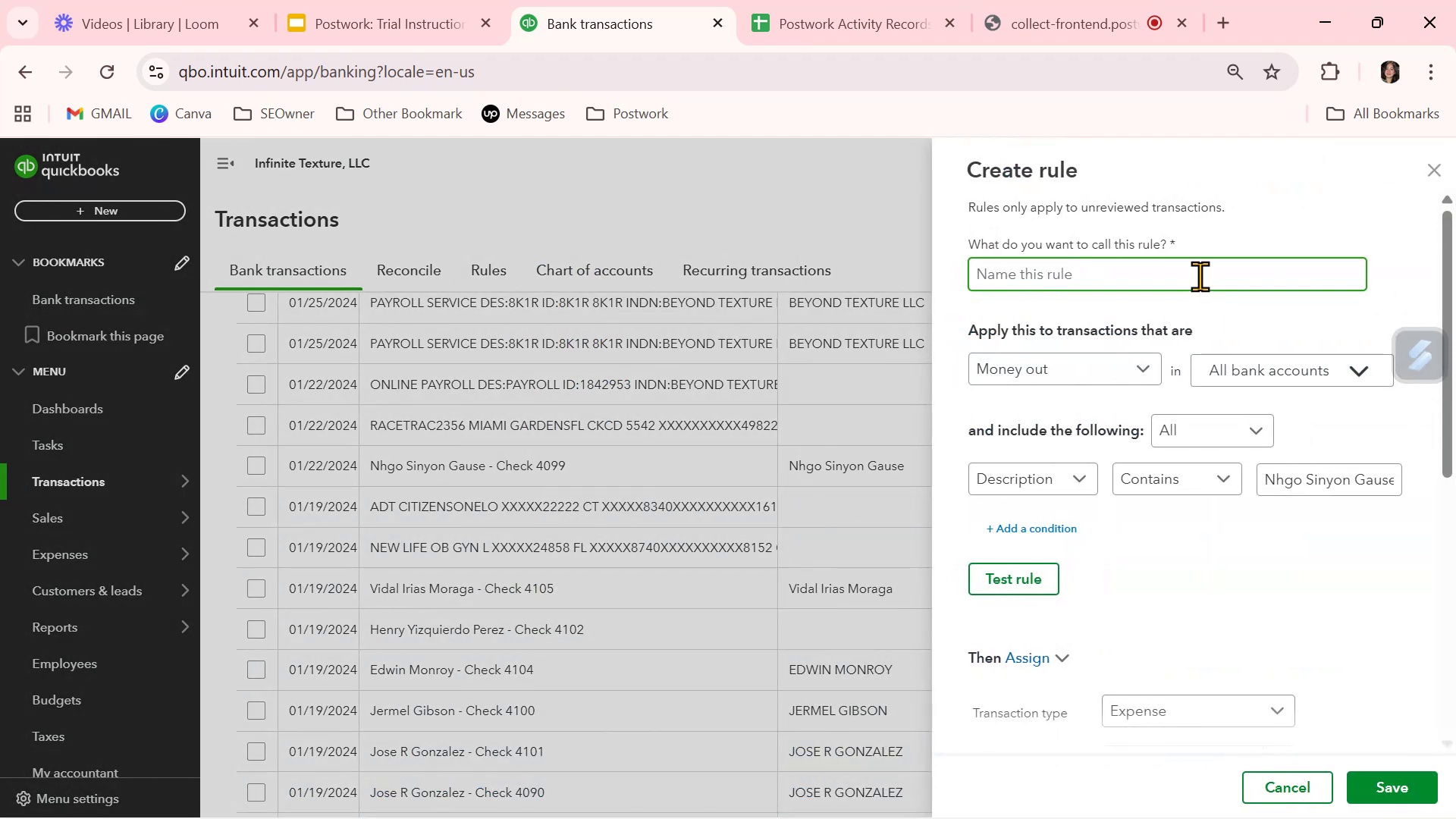 
key(Control+ControlLeft)
 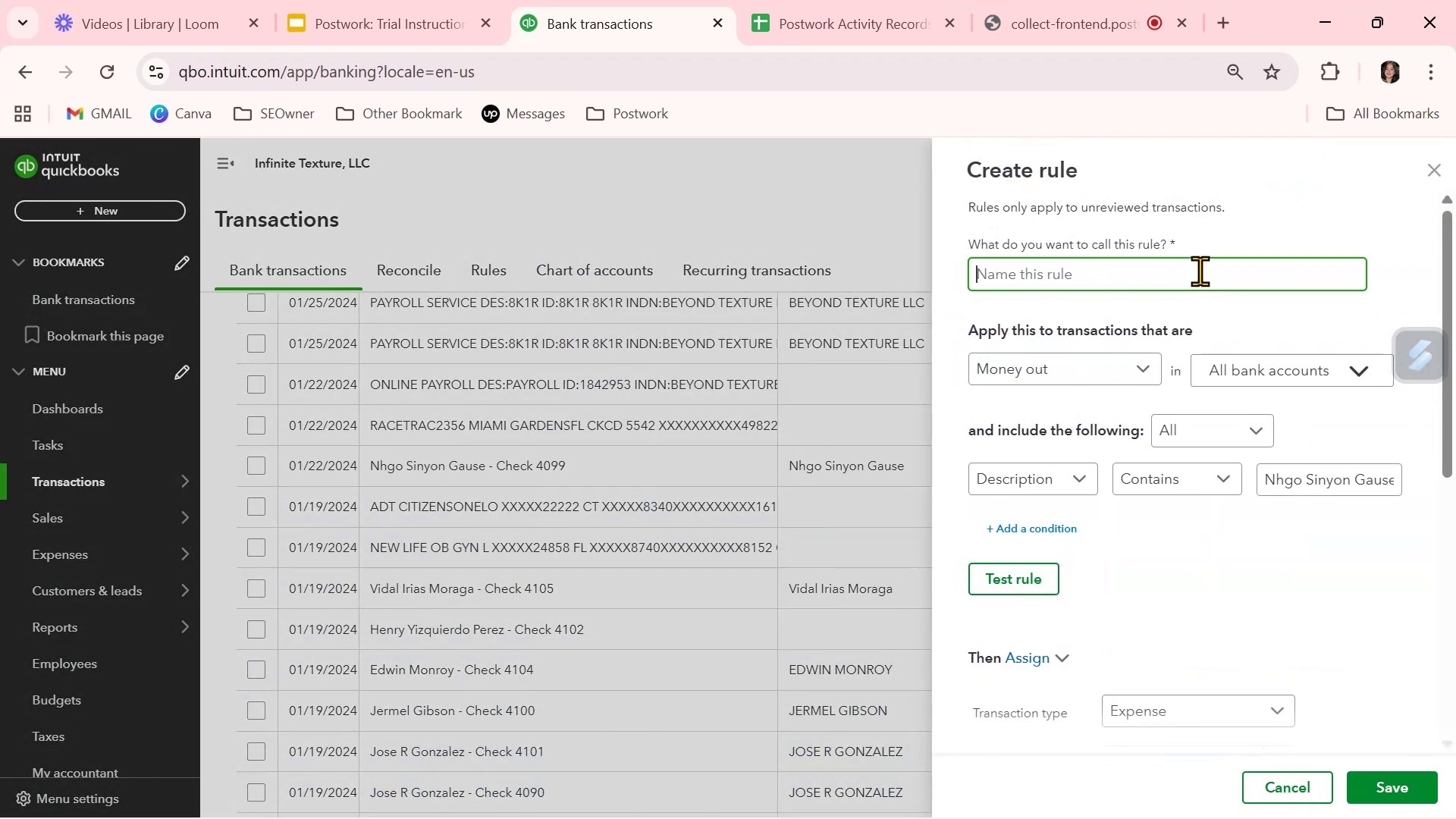 
key(Control+V)
 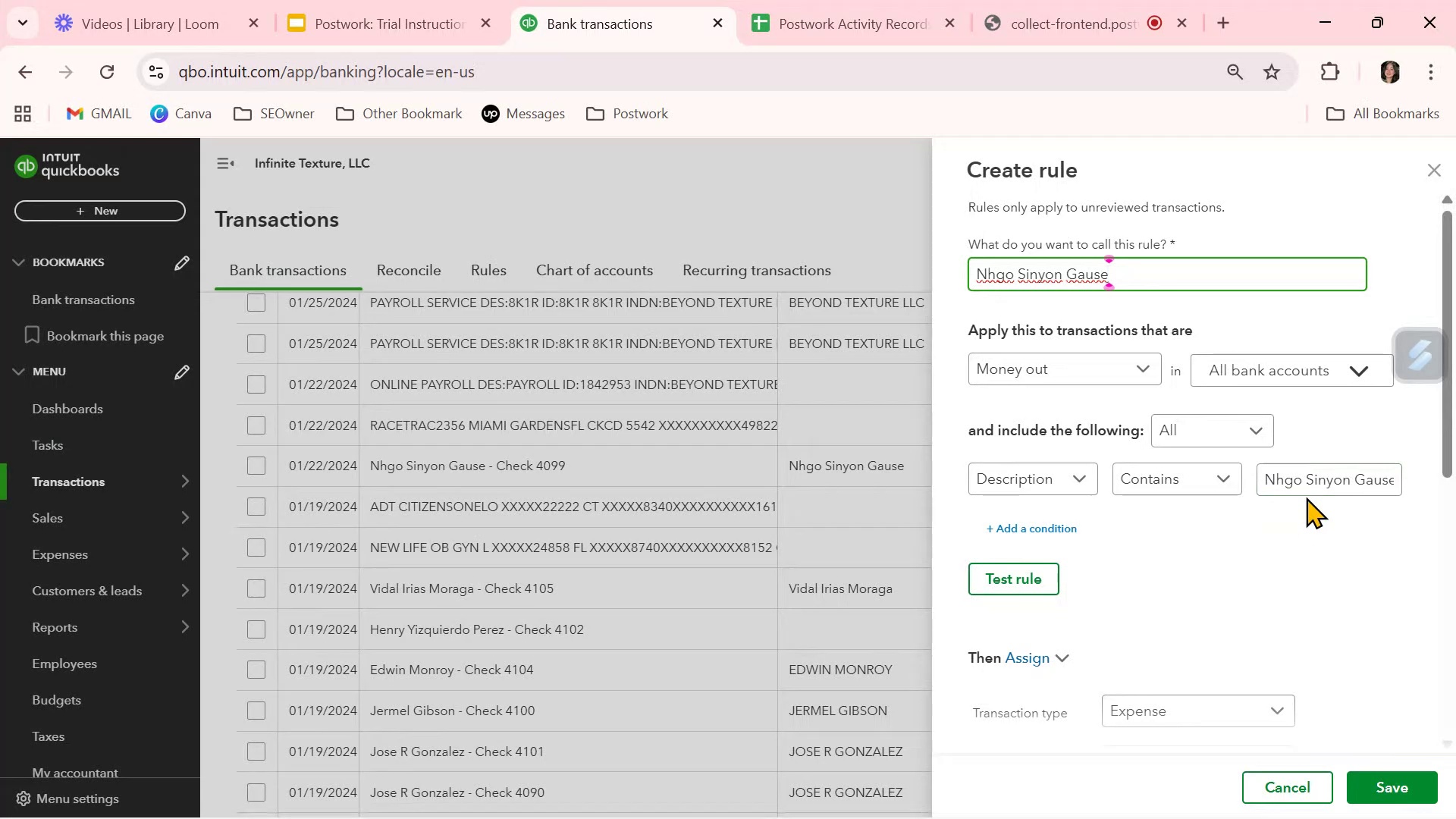 
left_click([1309, 480])
 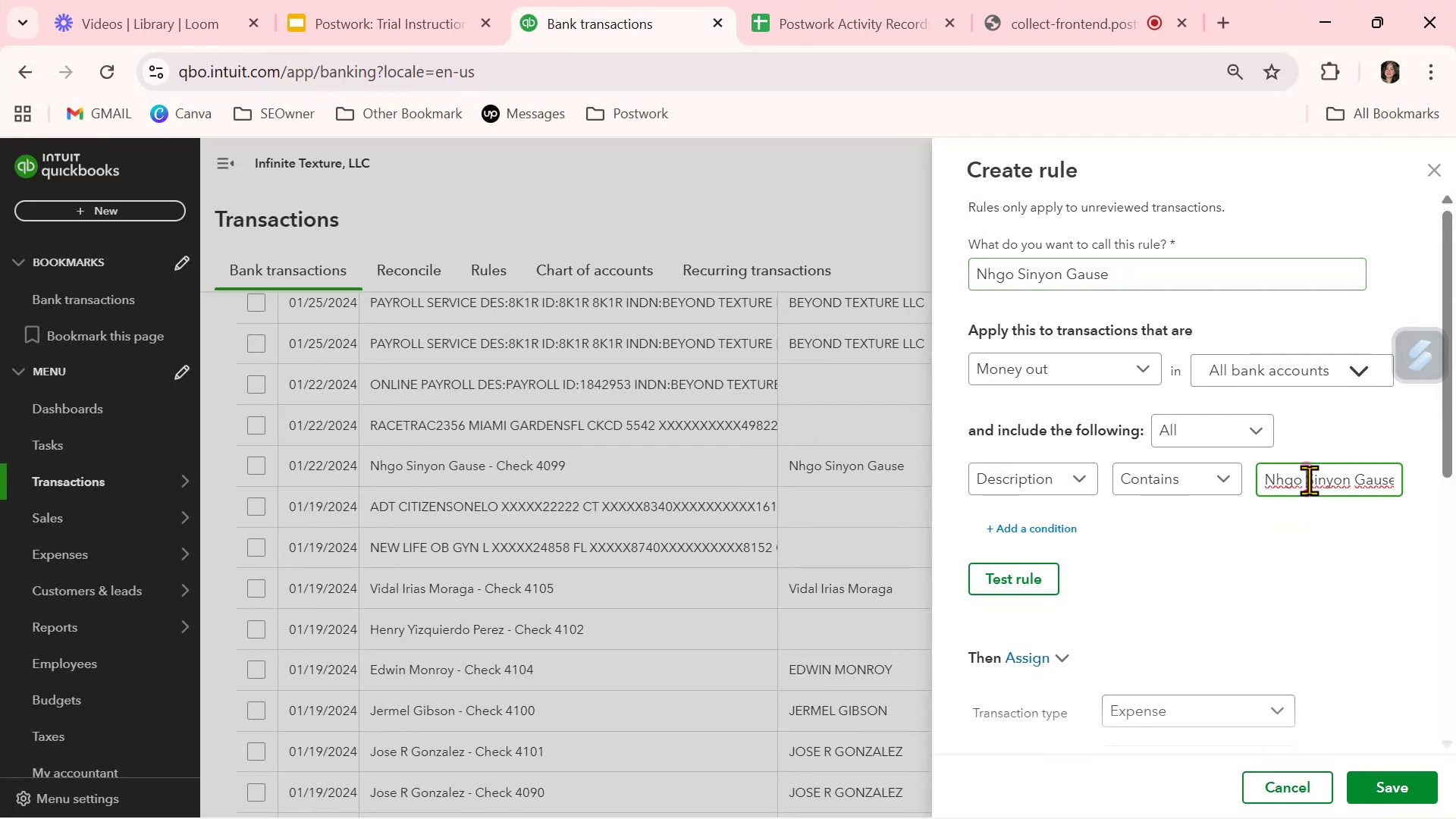 
key(Control+A)
 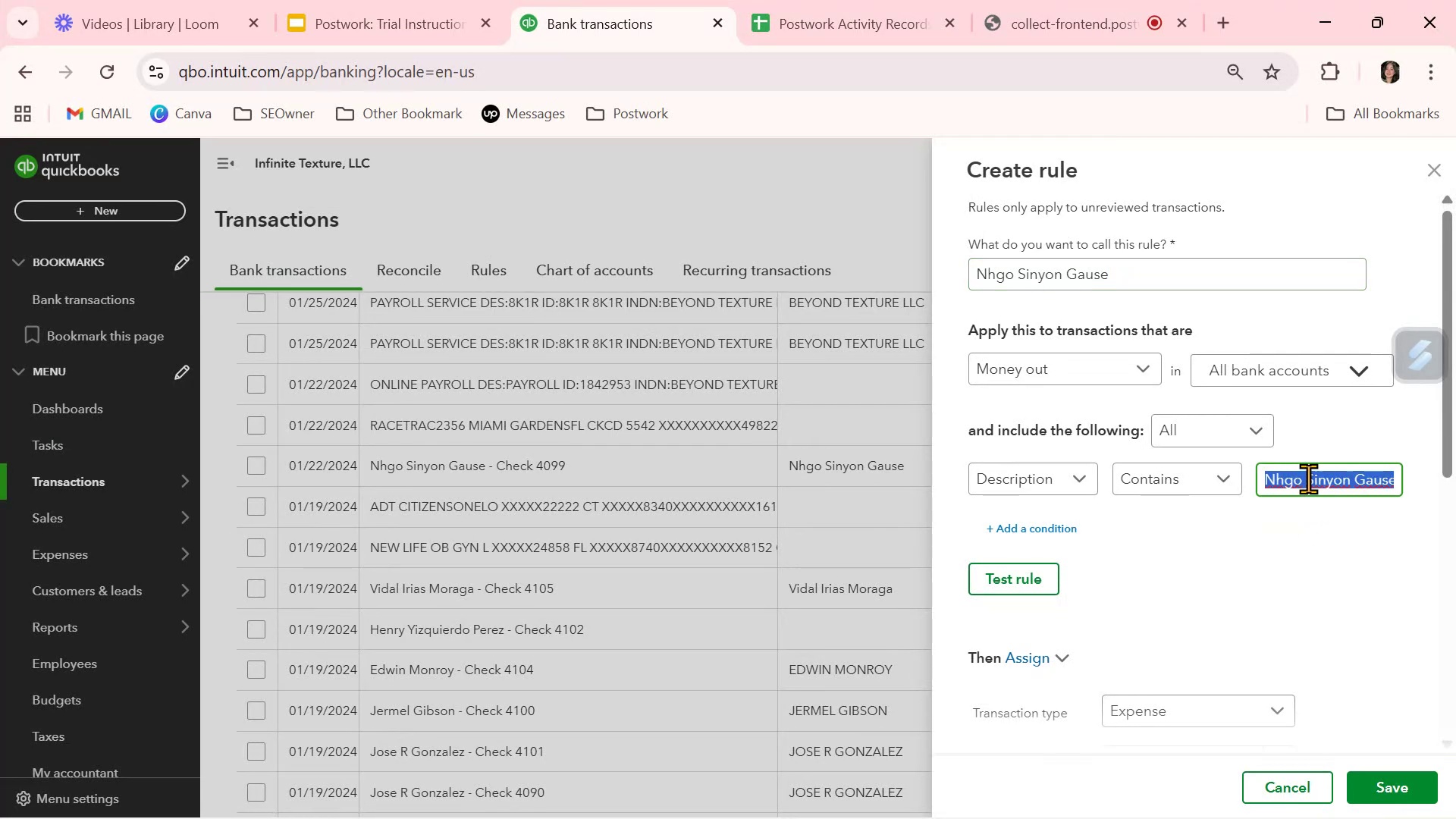 
key(Control+ControlLeft)
 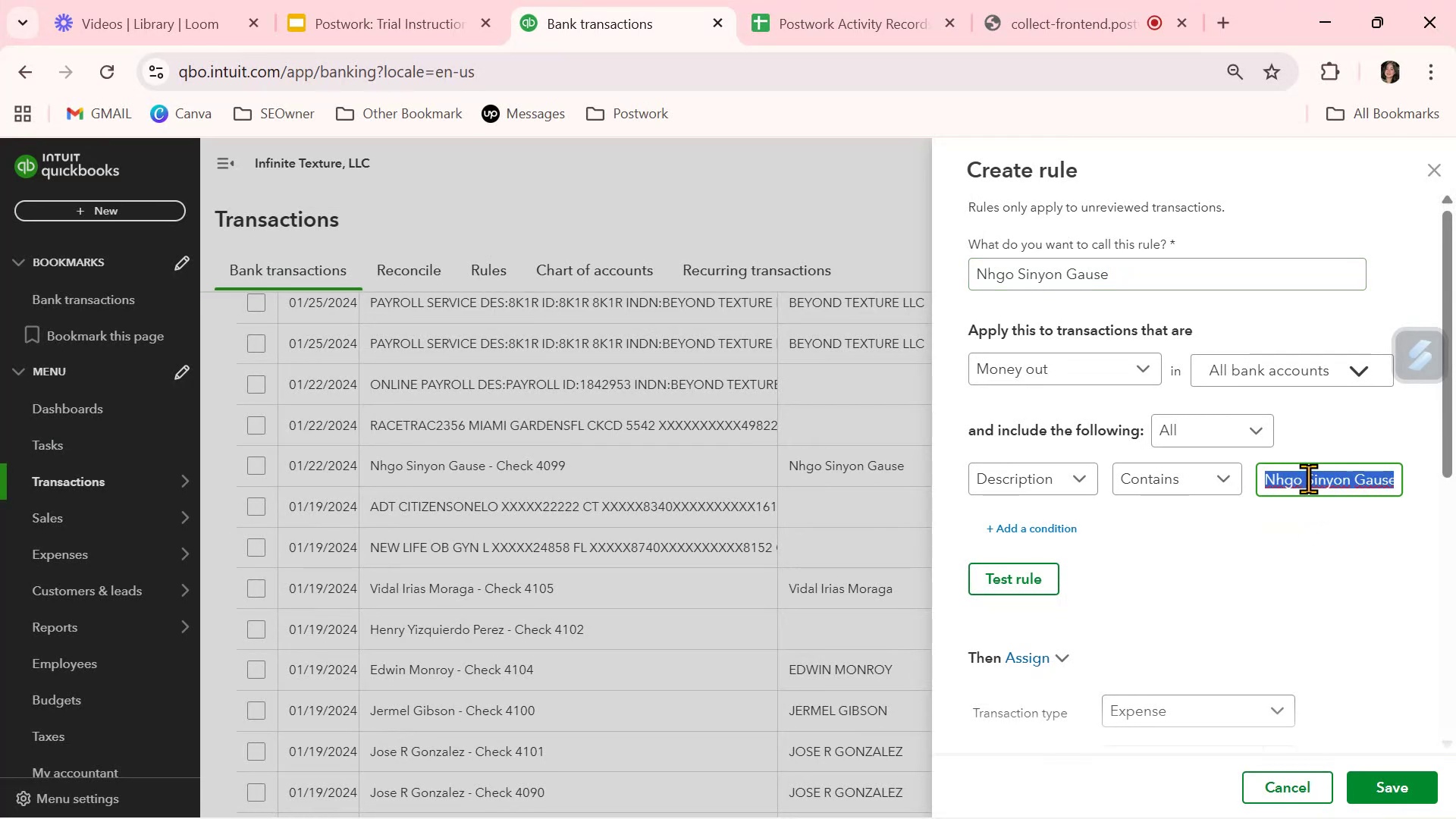 
key(Control+V)
 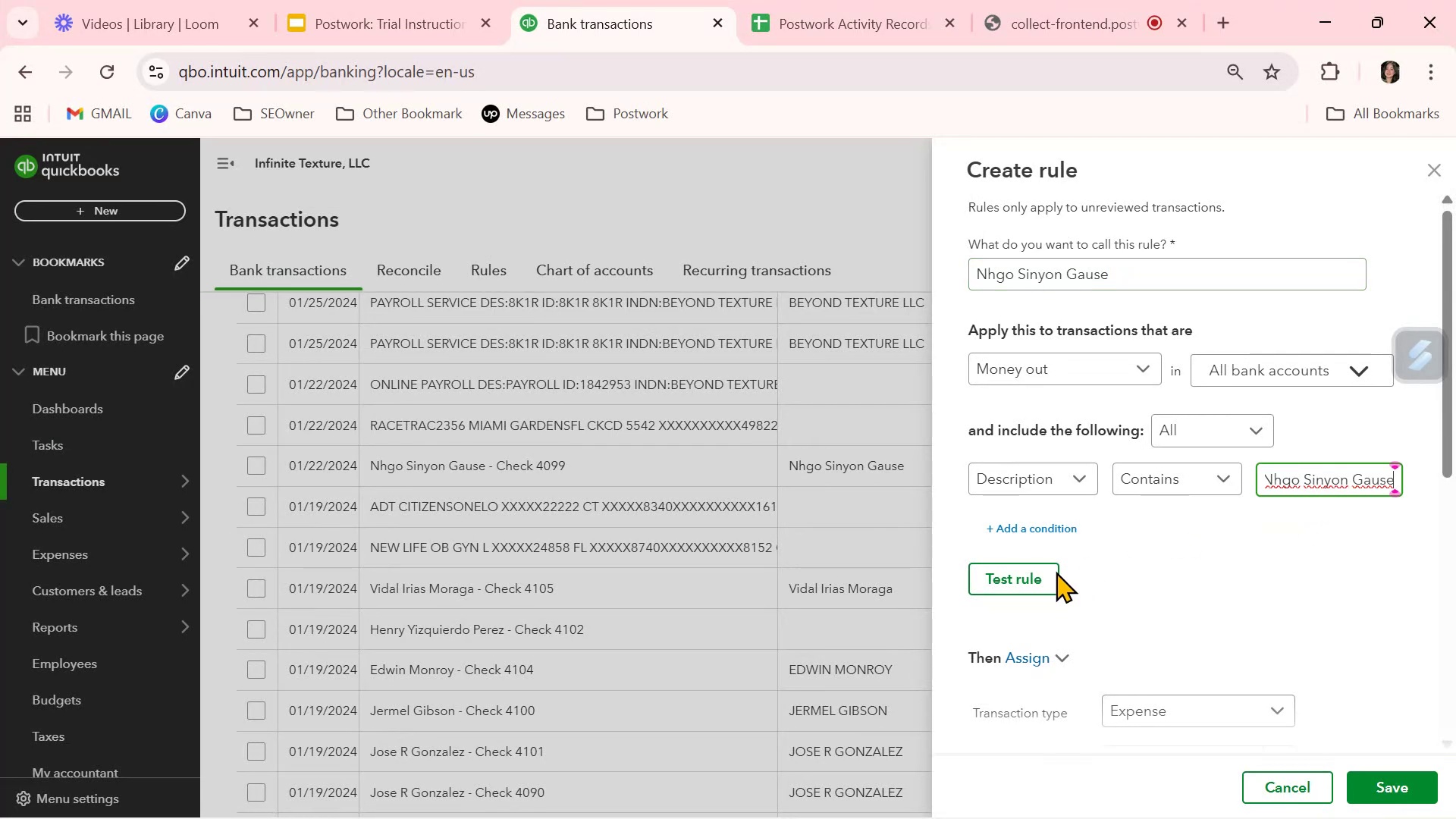 
left_click([1009, 578])
 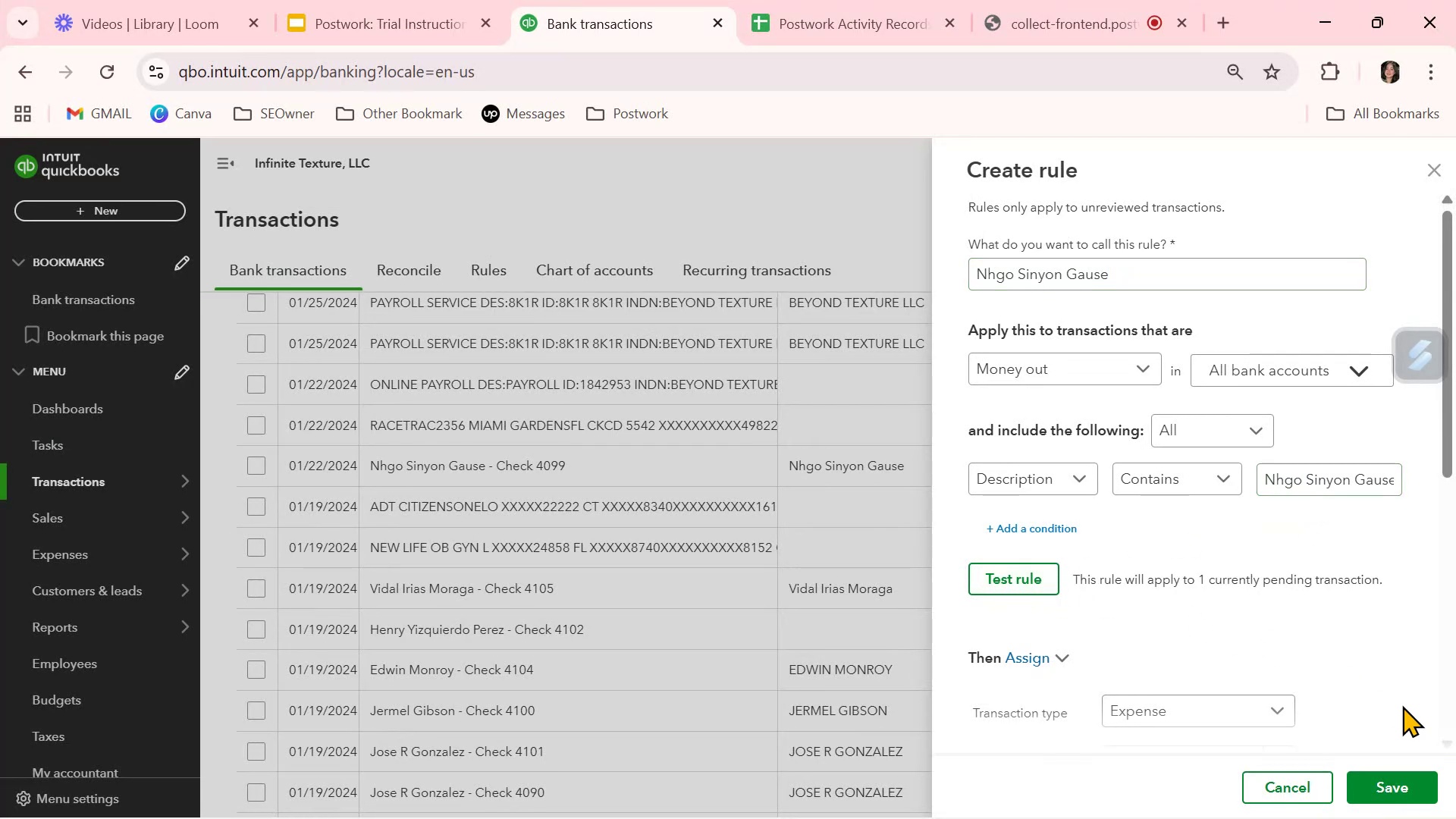 
left_click([1419, 793])
 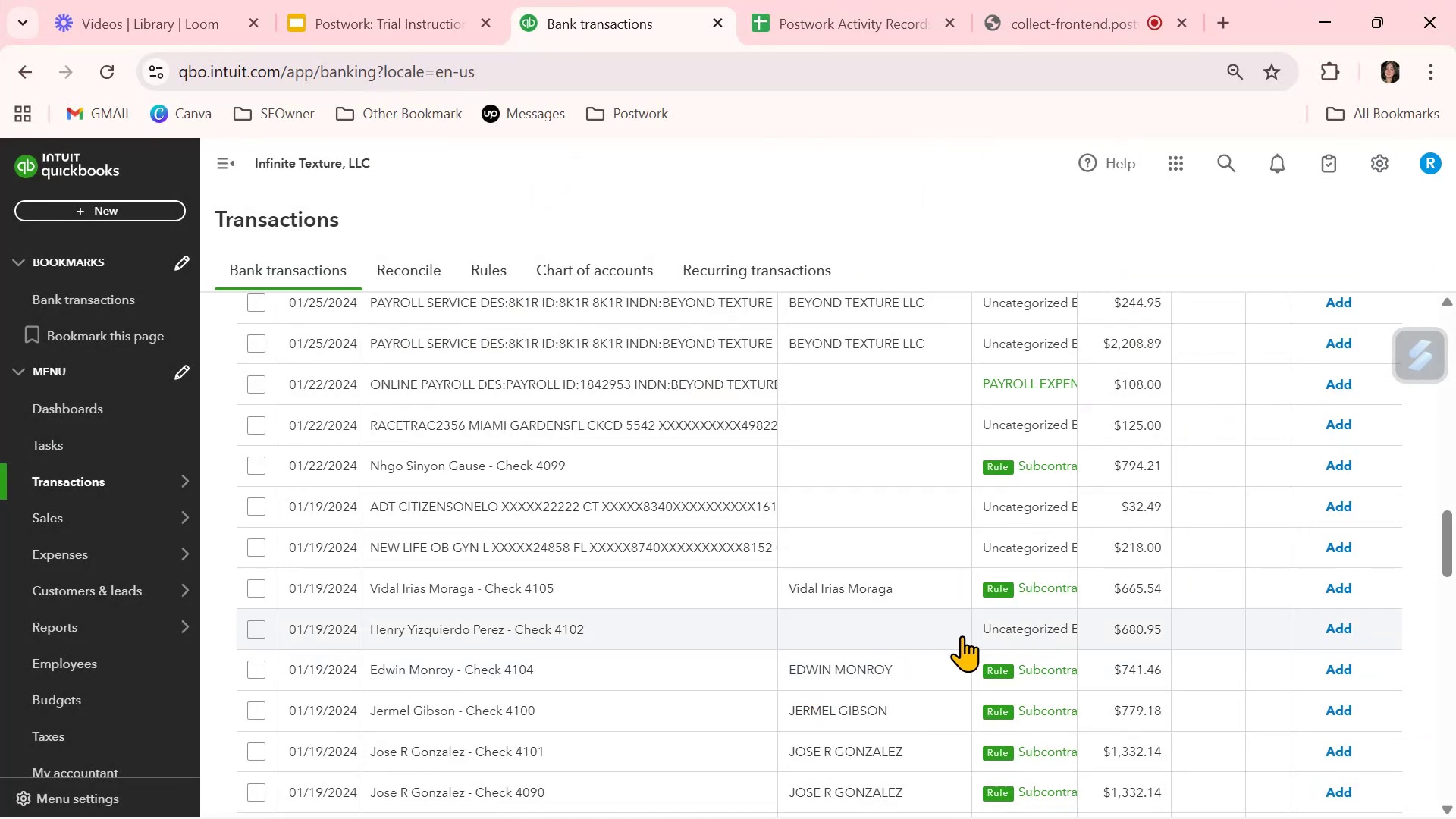 
wait(6.61)
 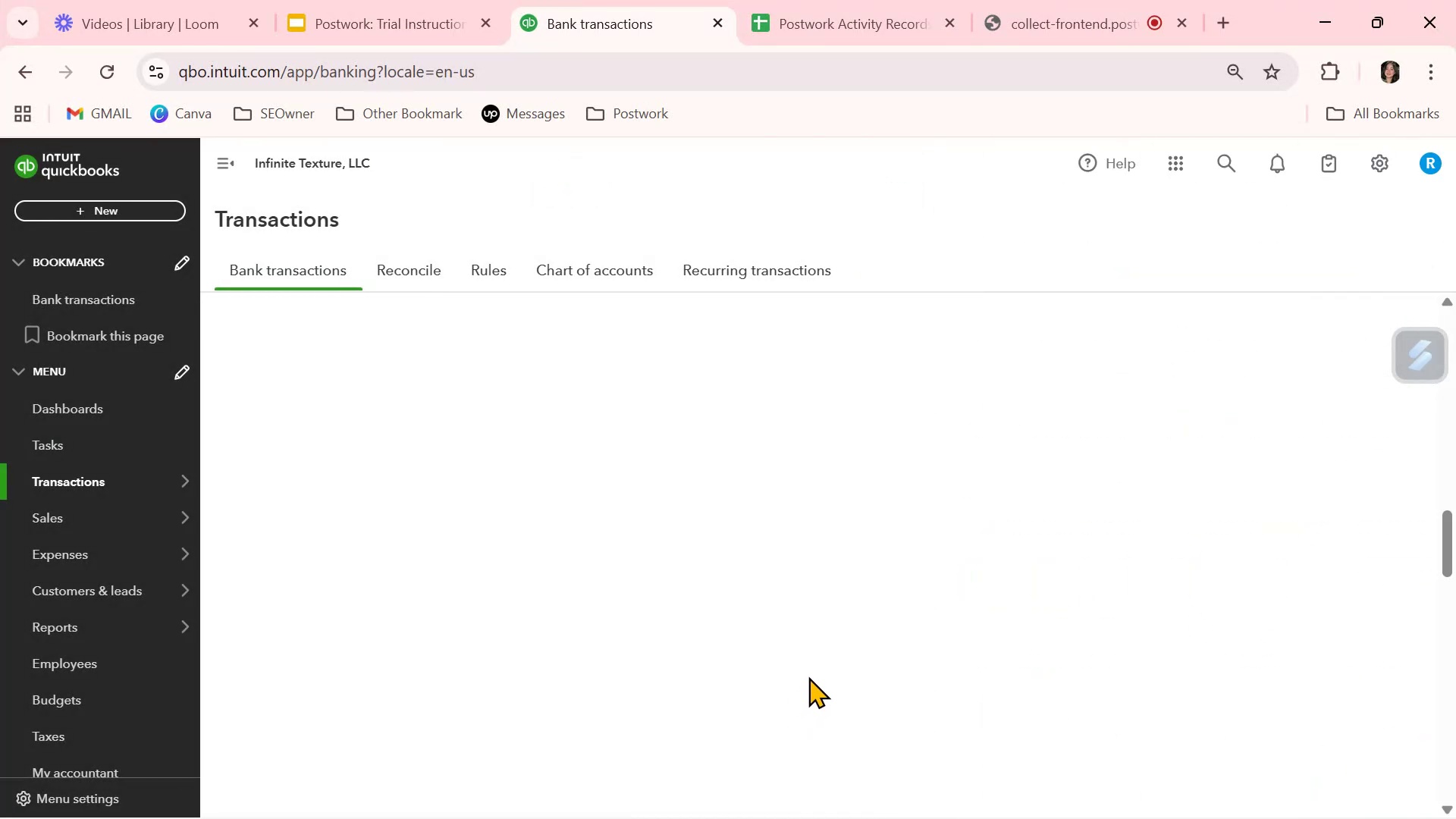 
left_click([893, 618])
 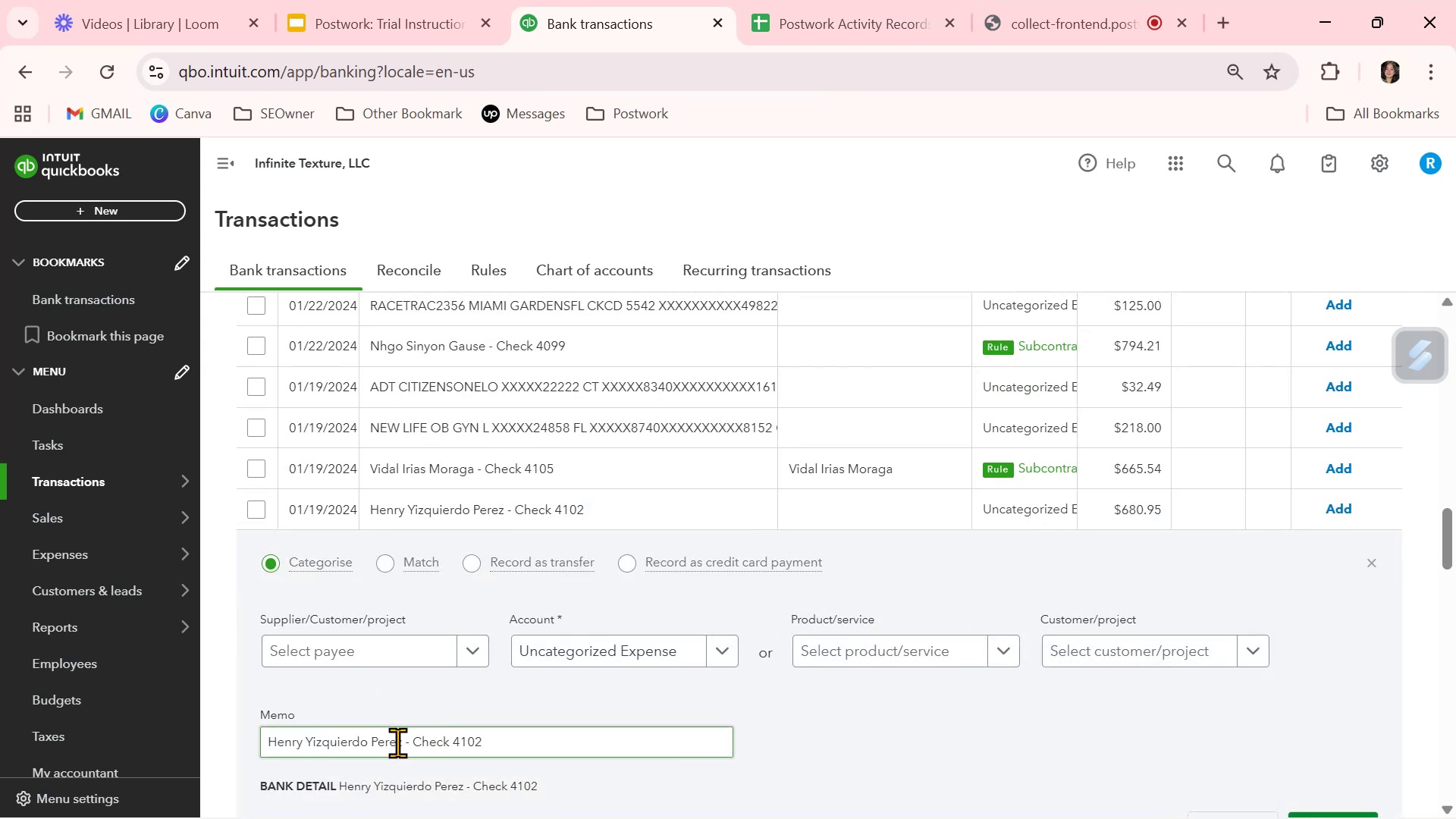 
left_click_drag(start_coordinate=[403, 744], to_coordinate=[132, 714])
 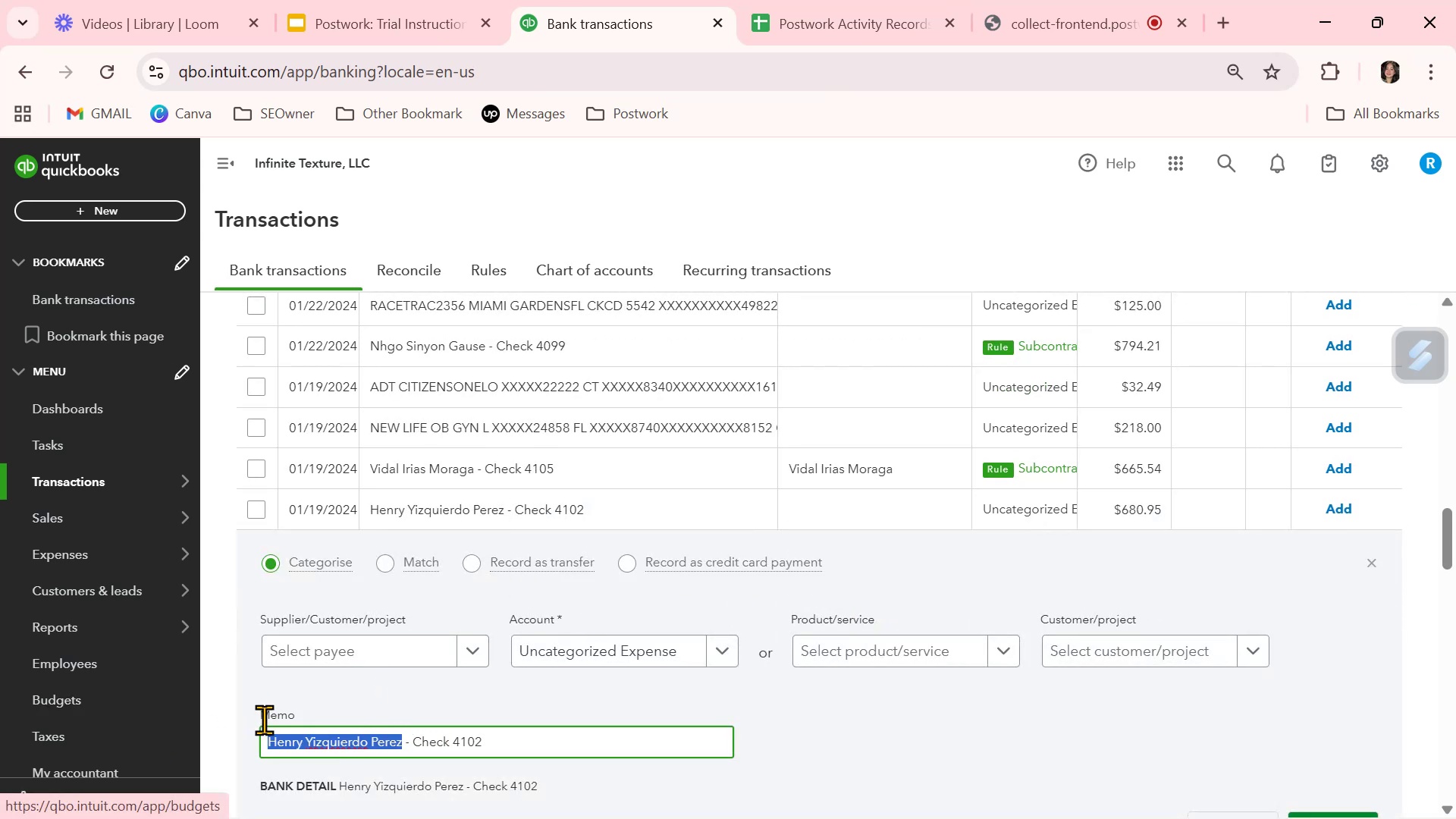 
key(Control+ControlLeft)
 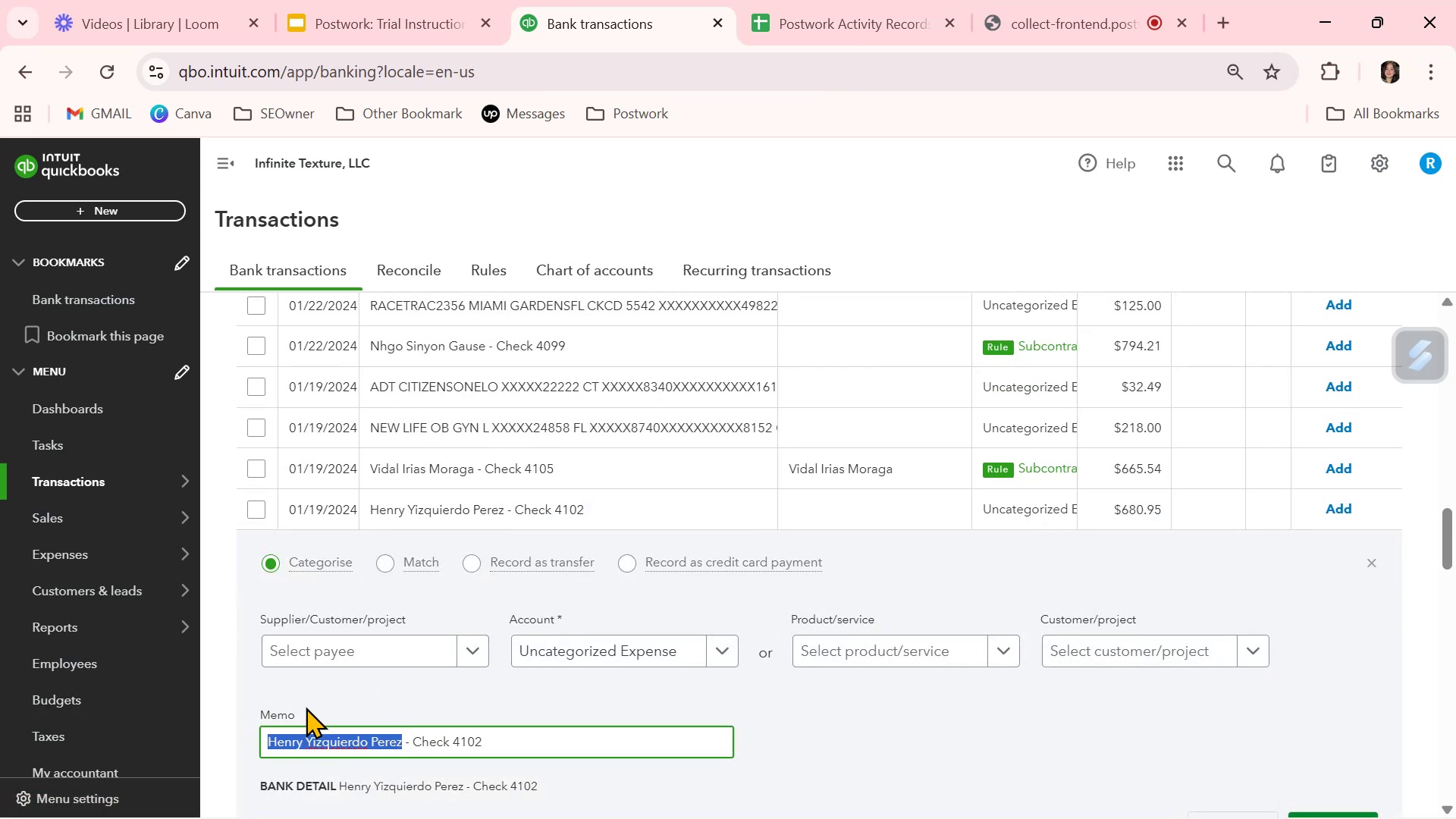 
key(Control+C)
 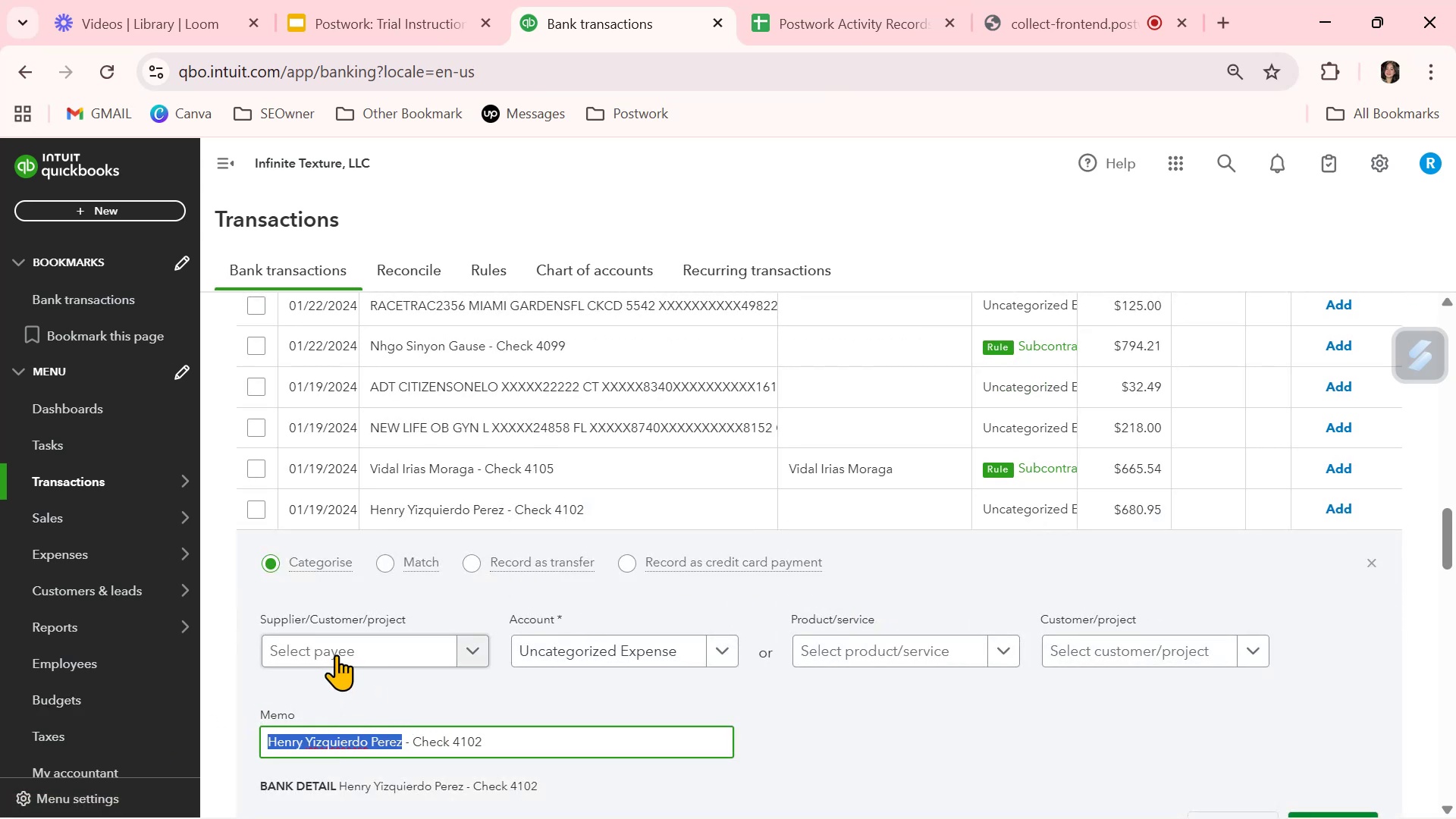 
left_click([337, 651])
 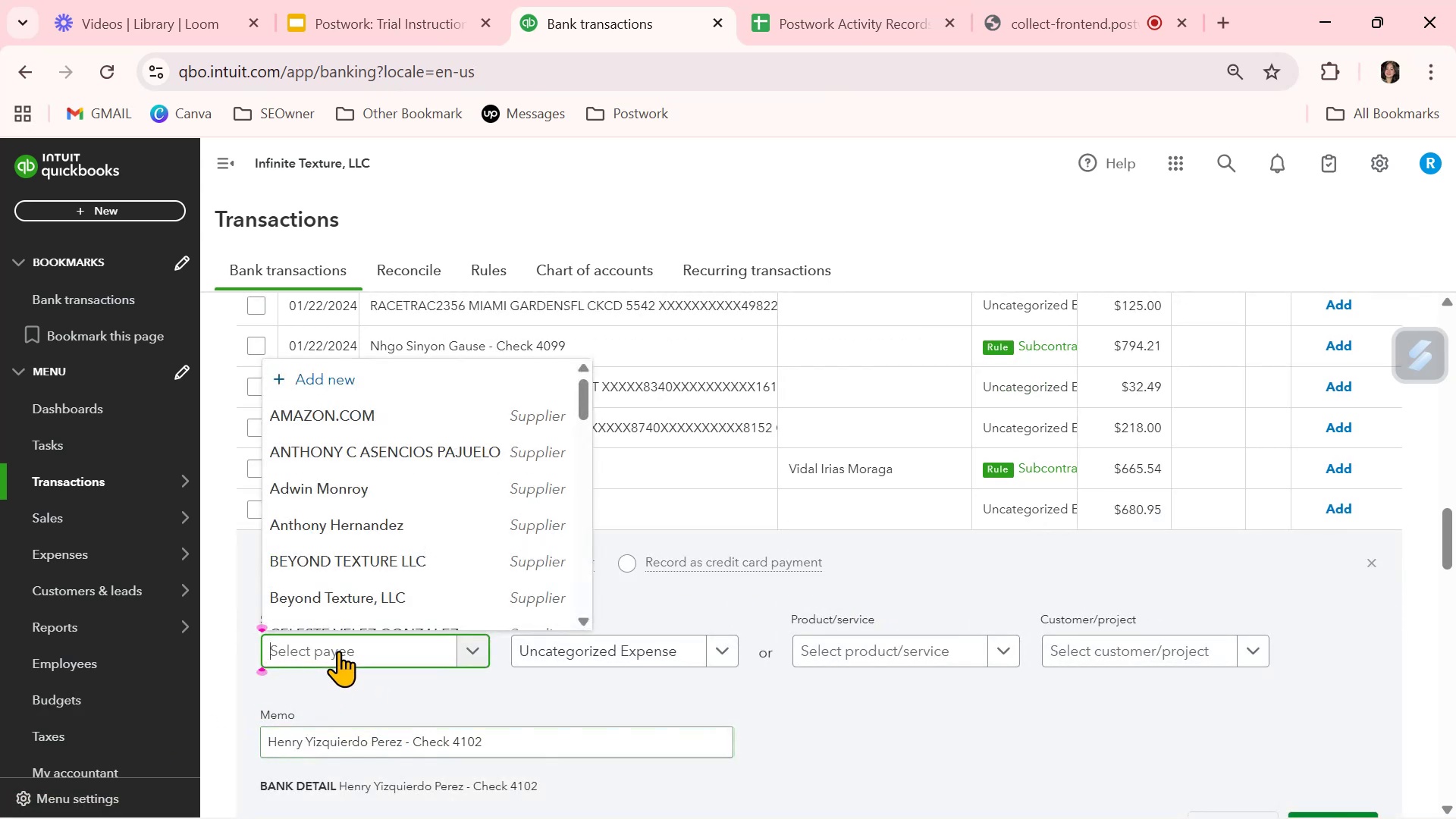 
key(Control+ControlLeft)
 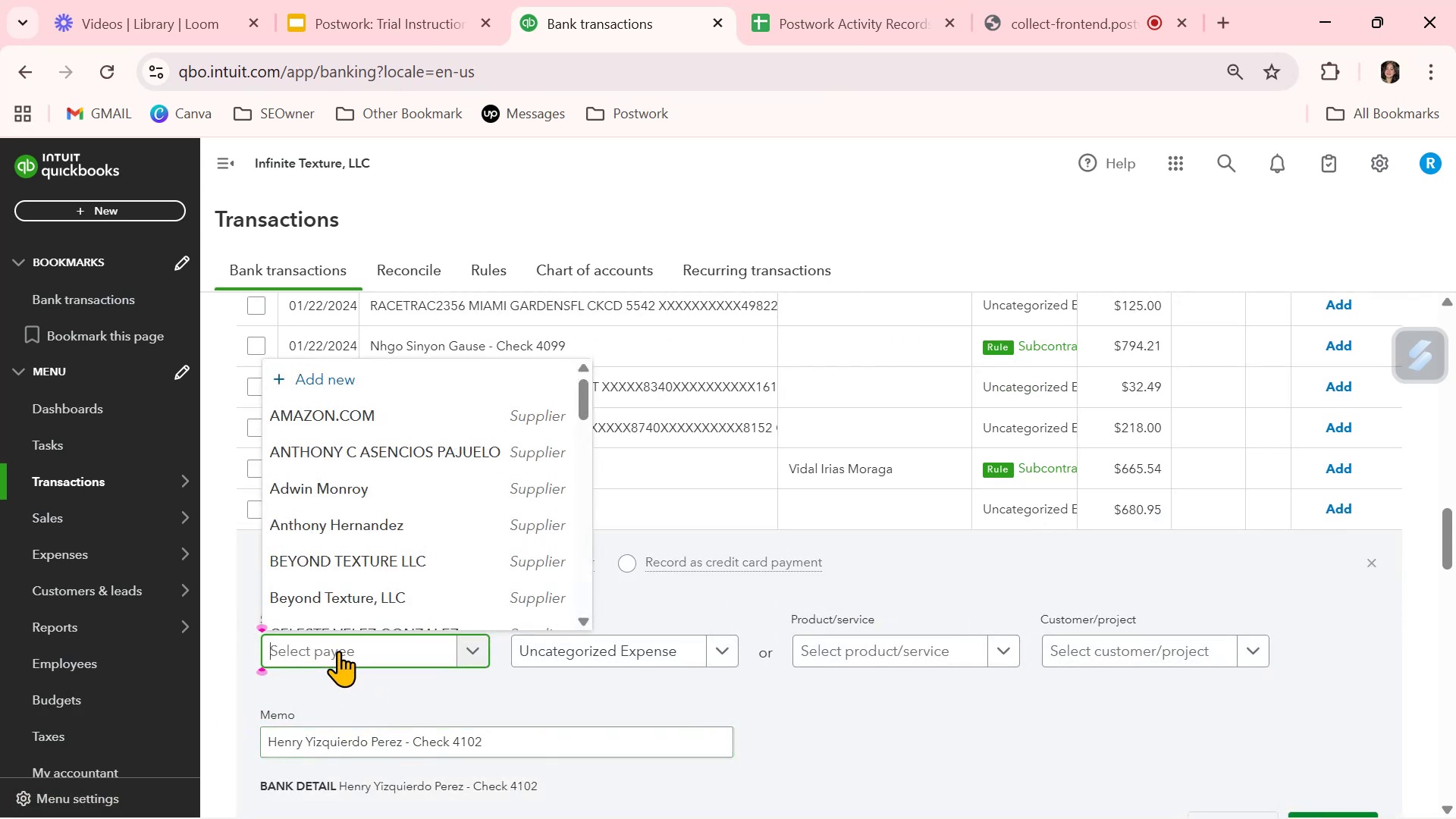 
key(Control+V)
 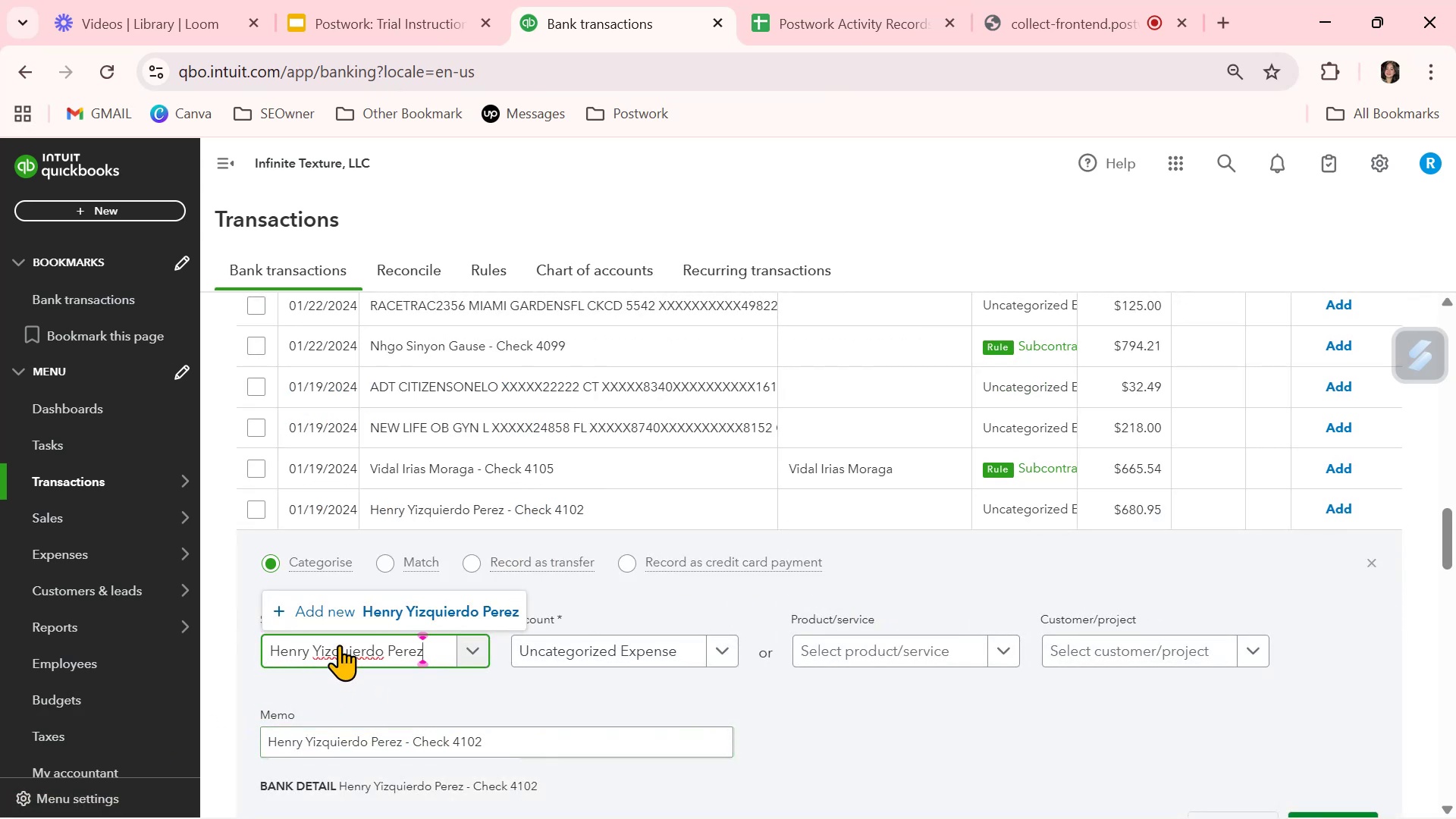 
left_click([384, 607])
 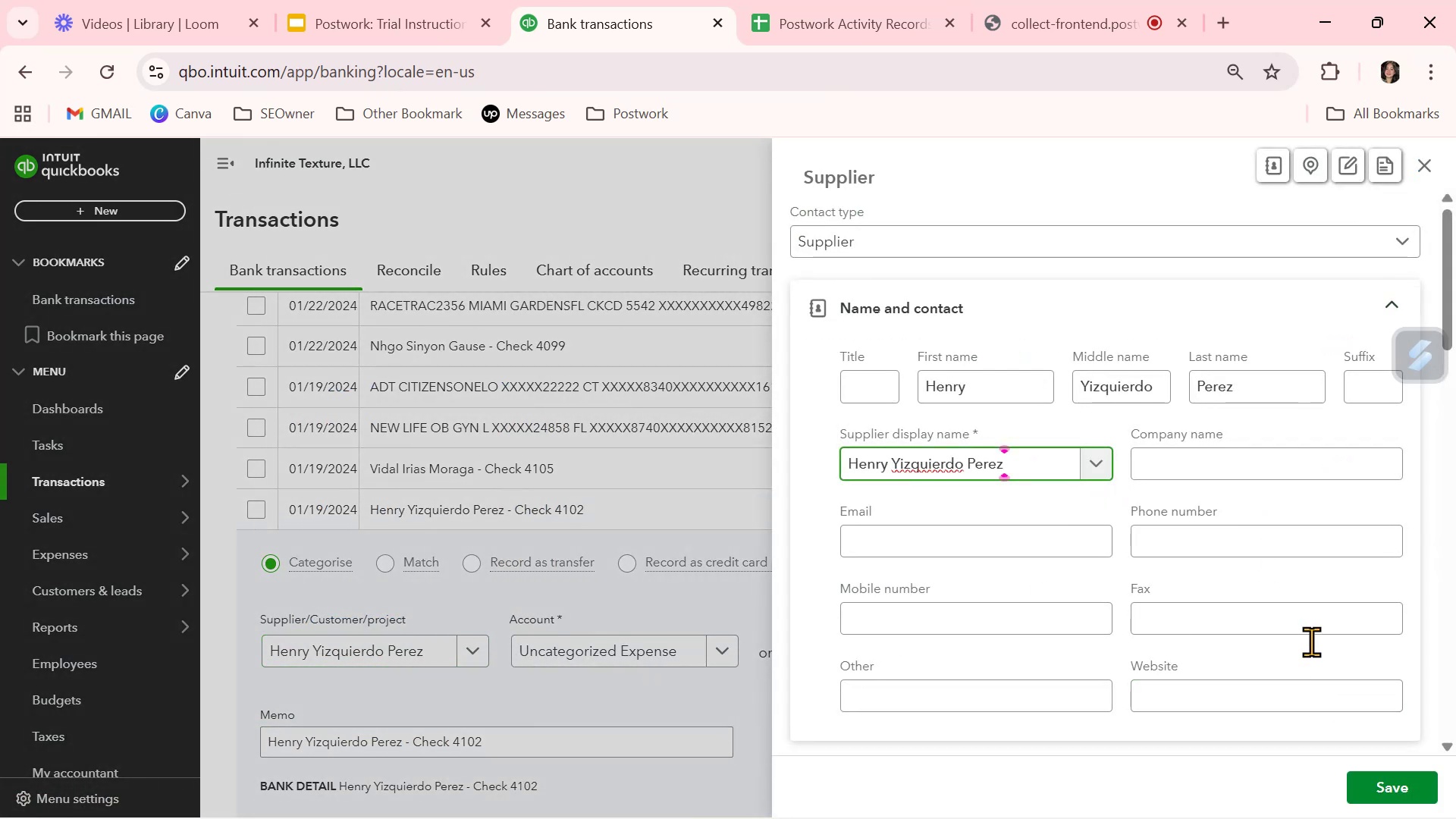 
left_click_drag(start_coordinate=[1253, 384], to_coordinate=[1068, 371])
 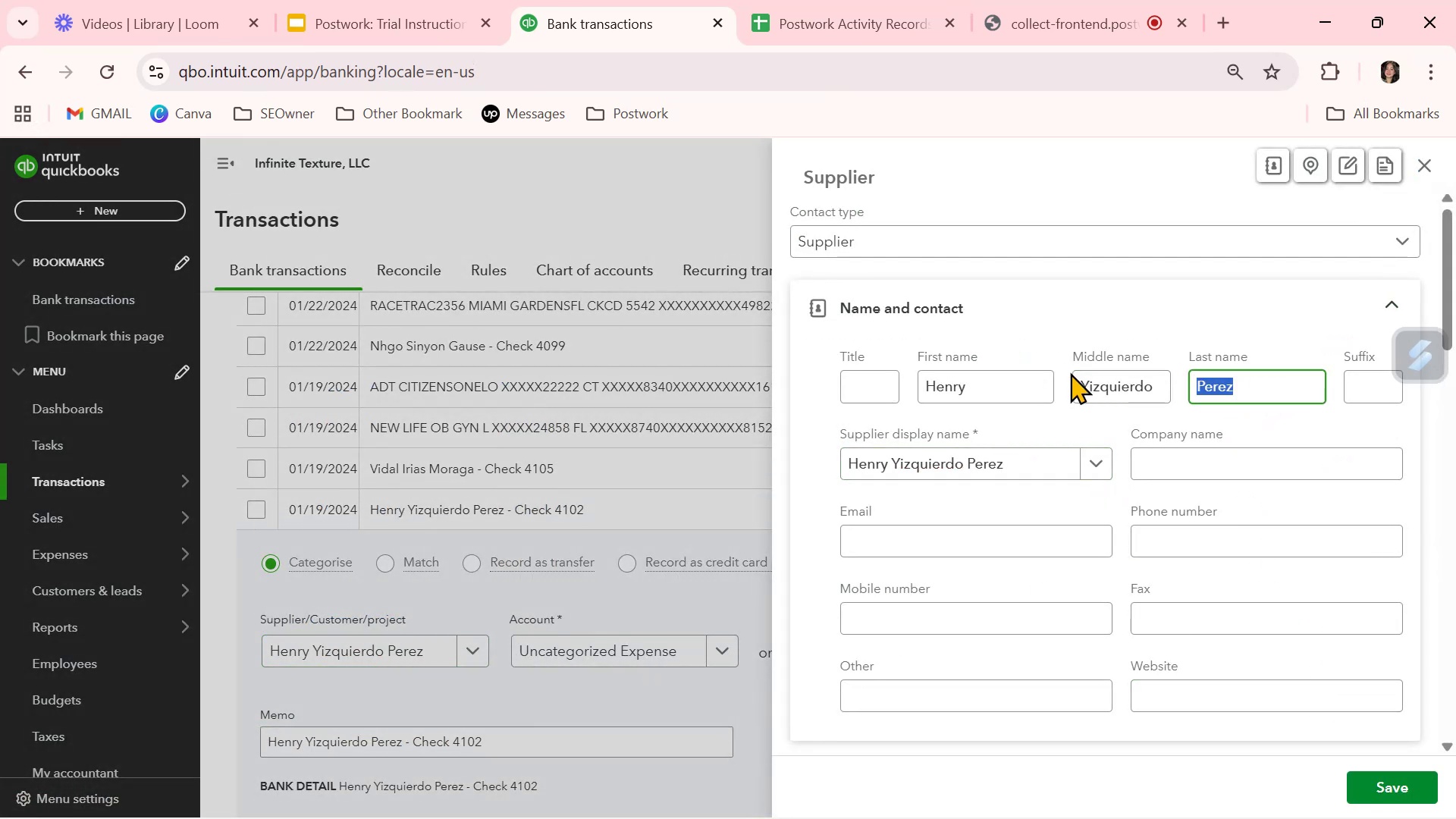 
key(Backspace)
 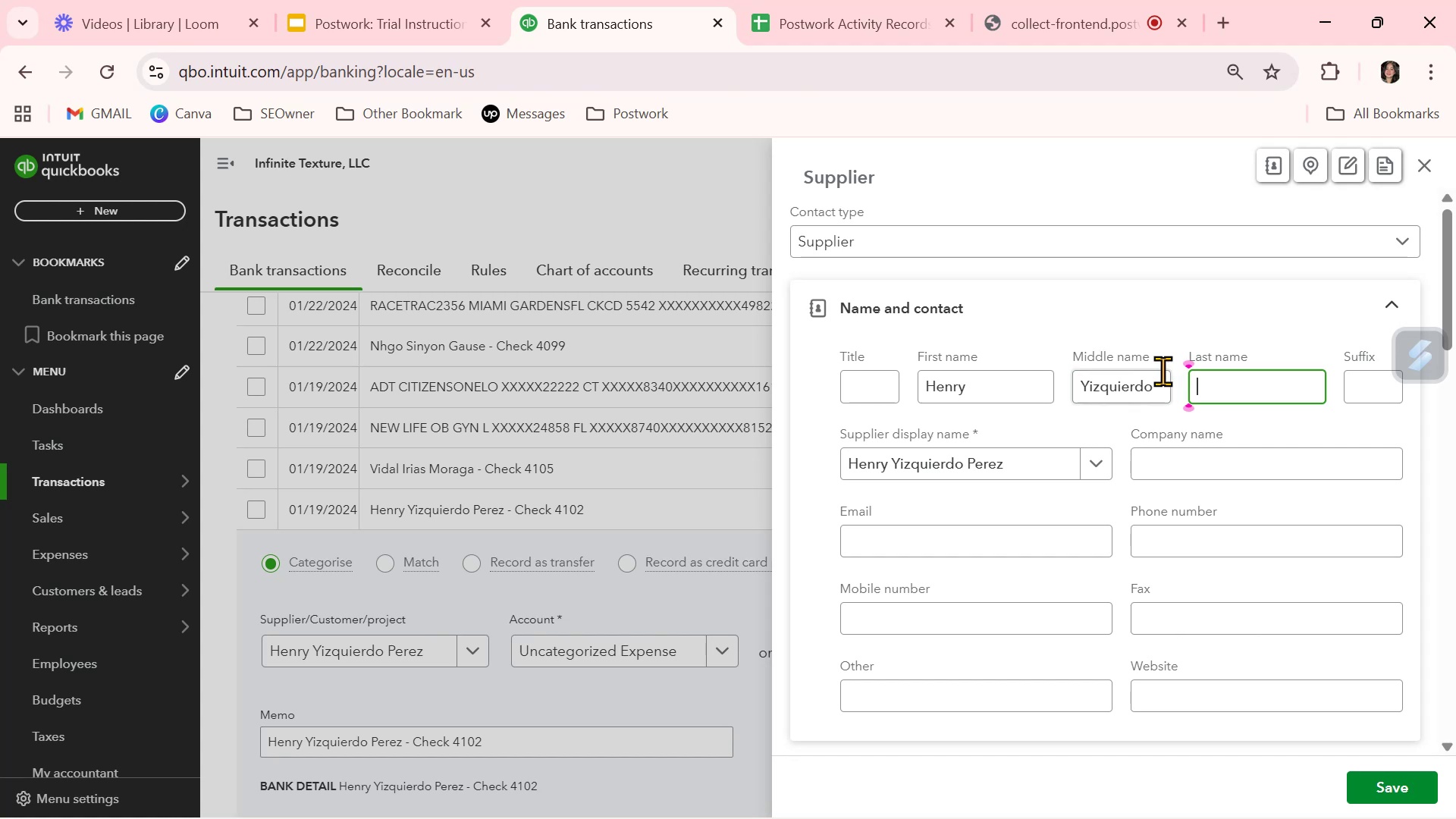 
left_click_drag(start_coordinate=[1161, 383], to_coordinate=[979, 376])
 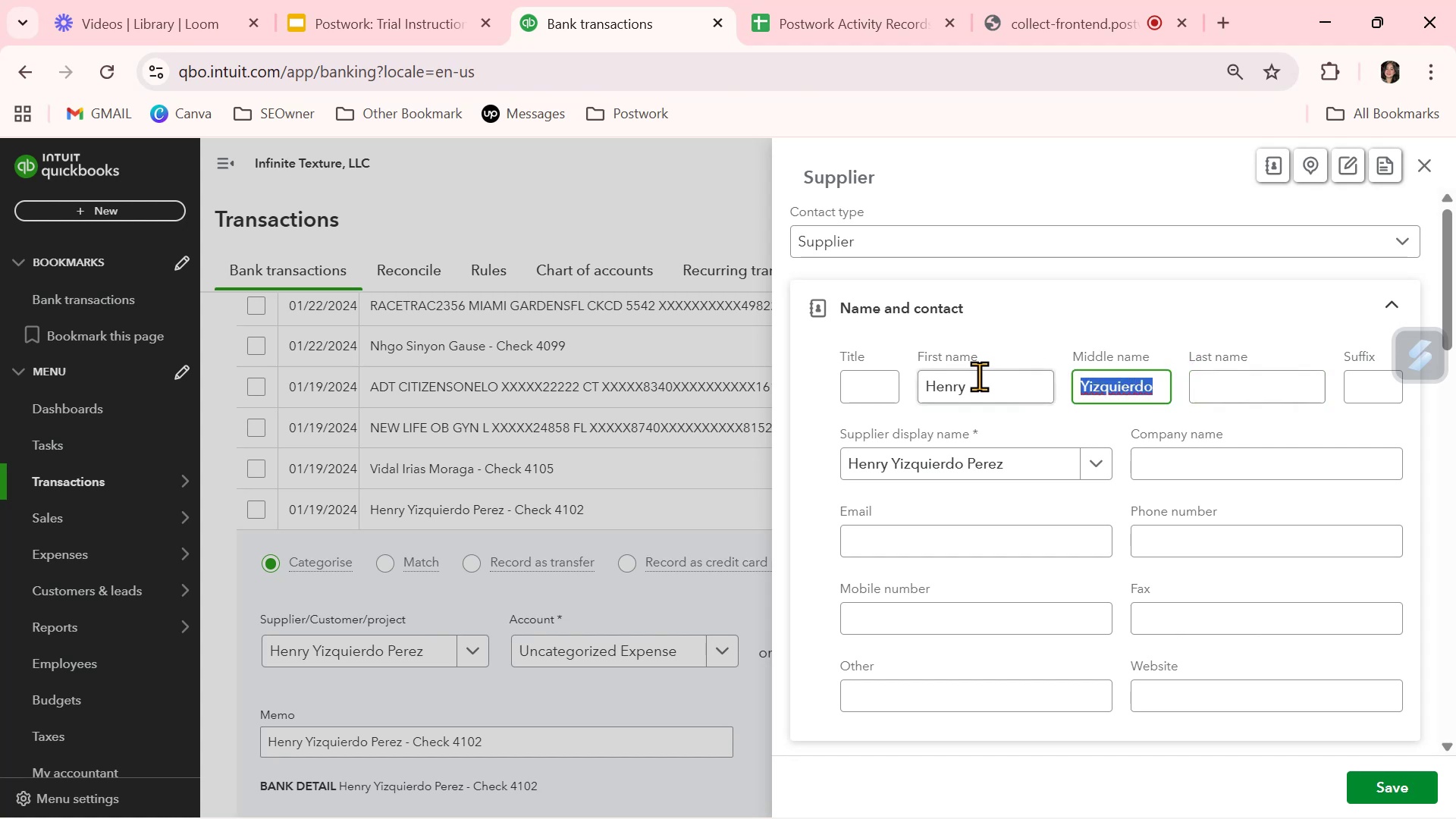 
key(Backspace)
 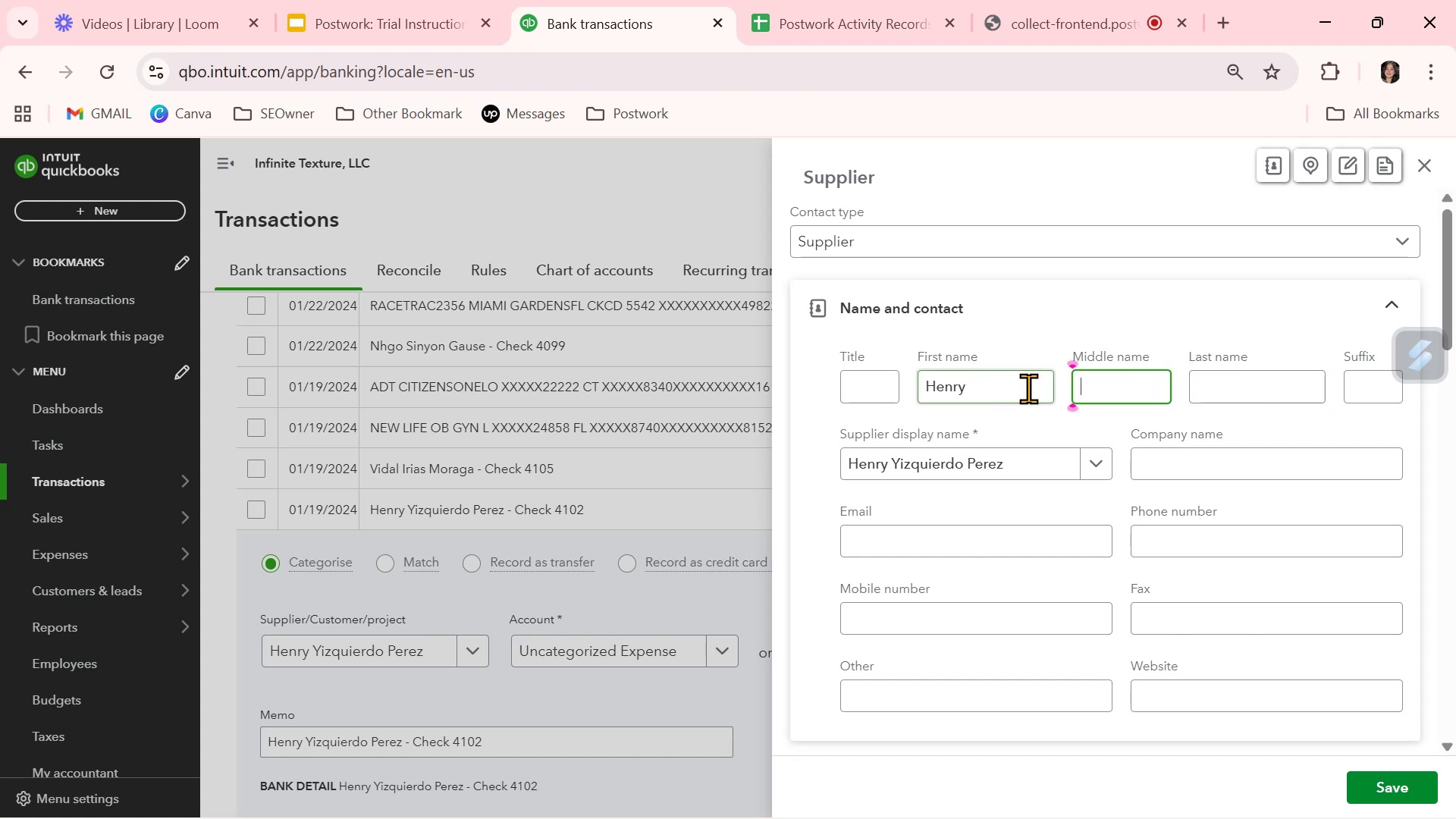 
left_click_drag(start_coordinate=[1015, 391], to_coordinate=[873, 383])
 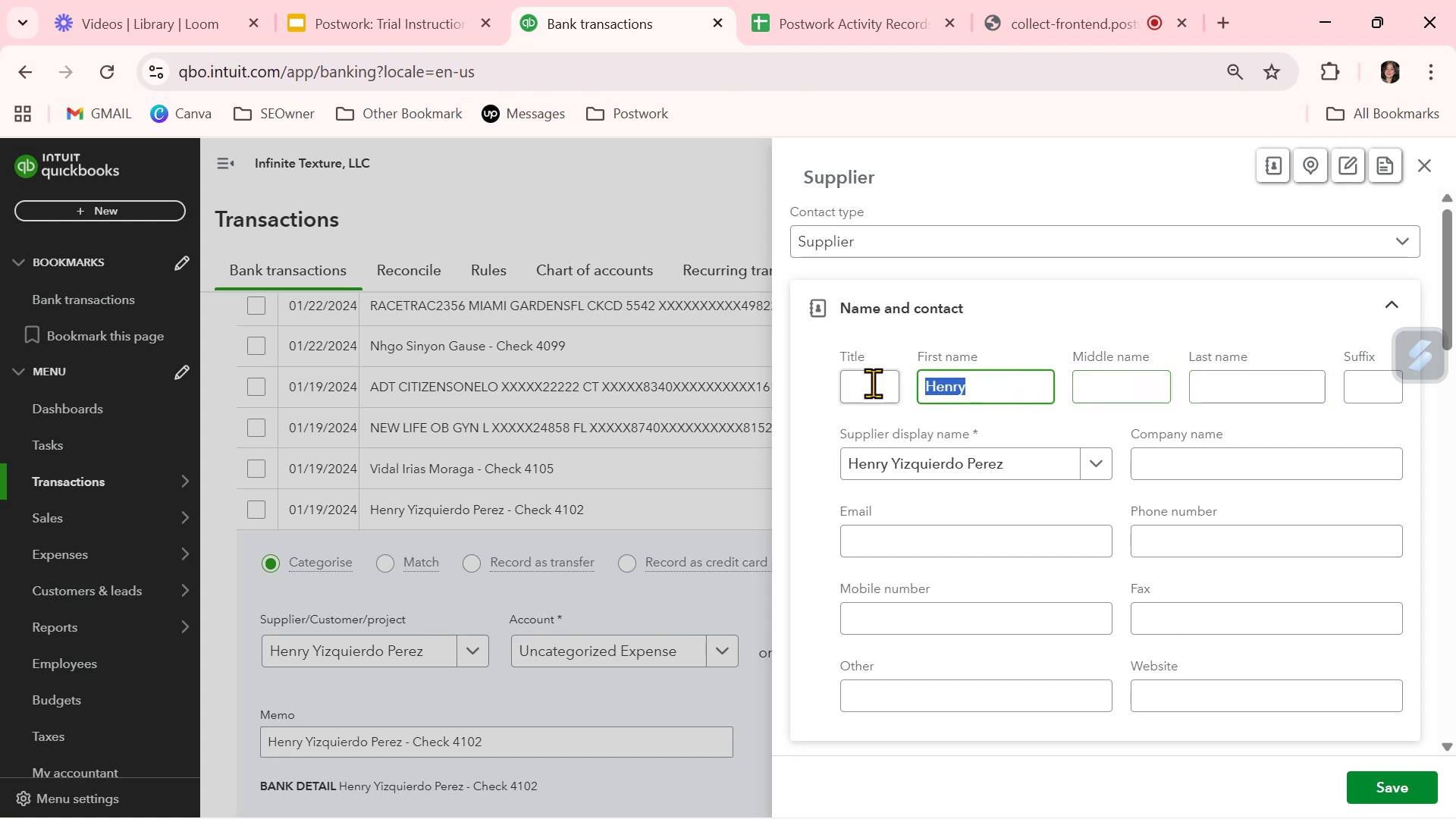 
key(Backspace)
 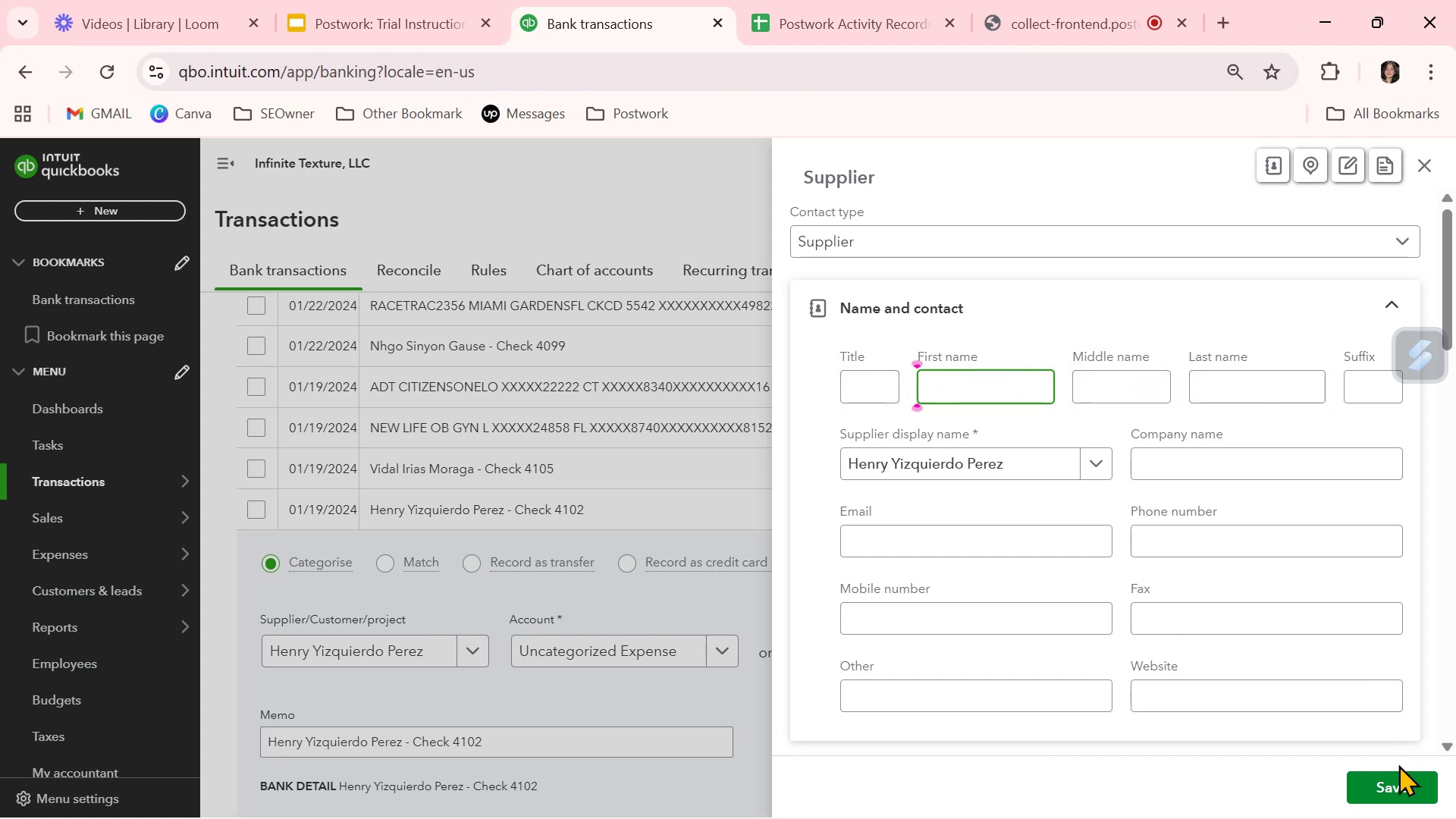 
left_click([1393, 789])
 